 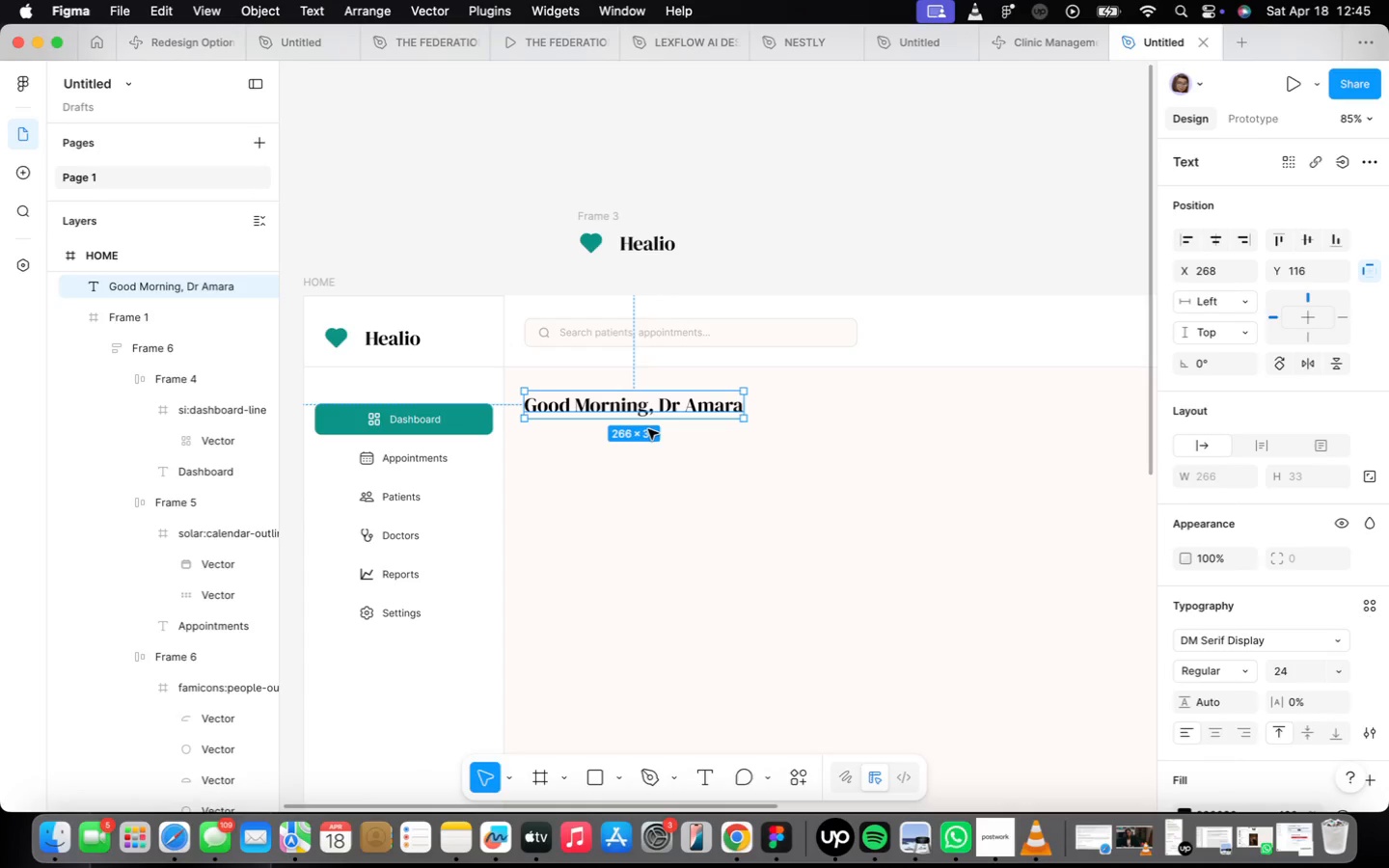 
scroll: coordinate [648, 435], scroll_direction: up, amount: 9.0
 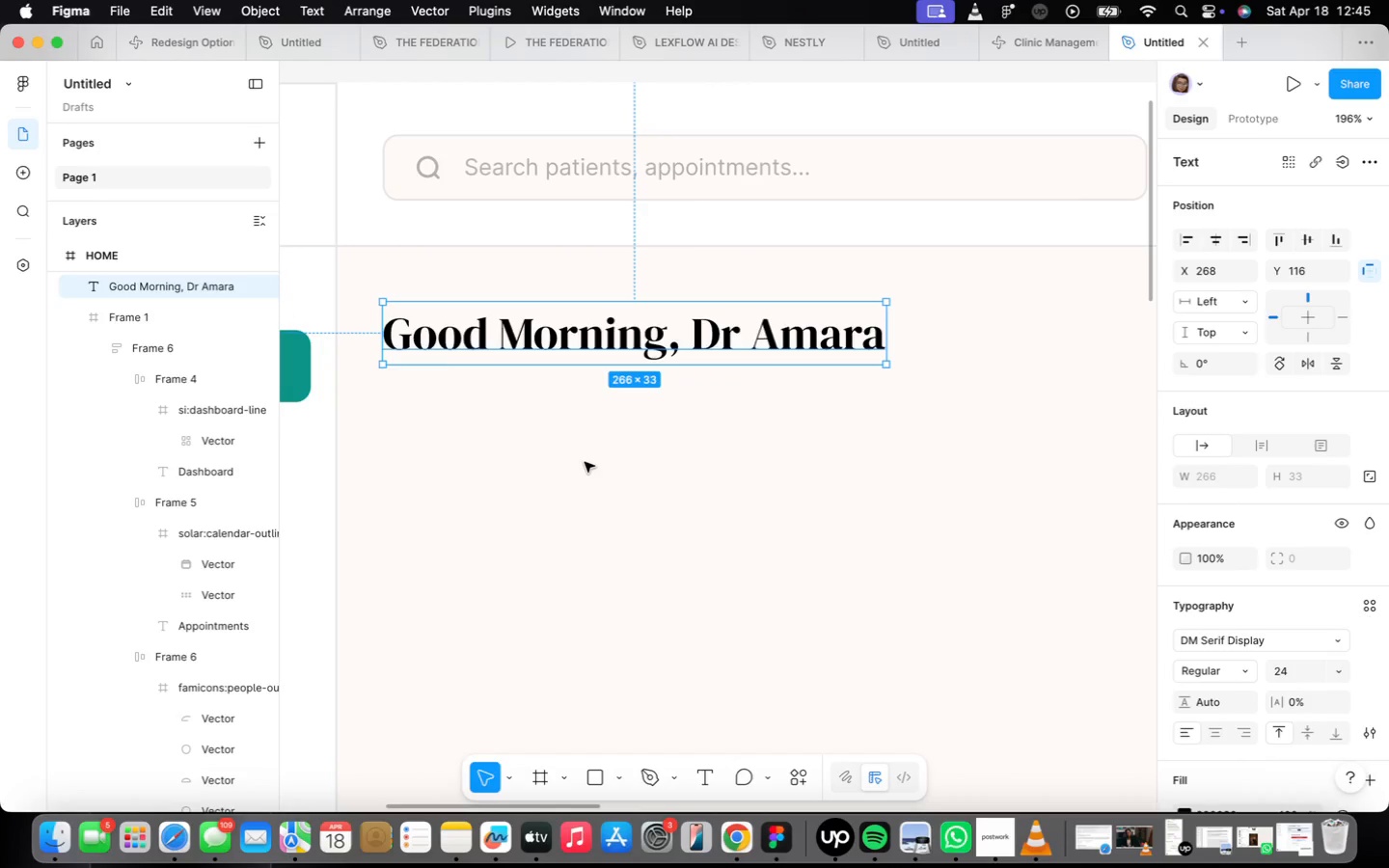 
right_click([585, 462])
 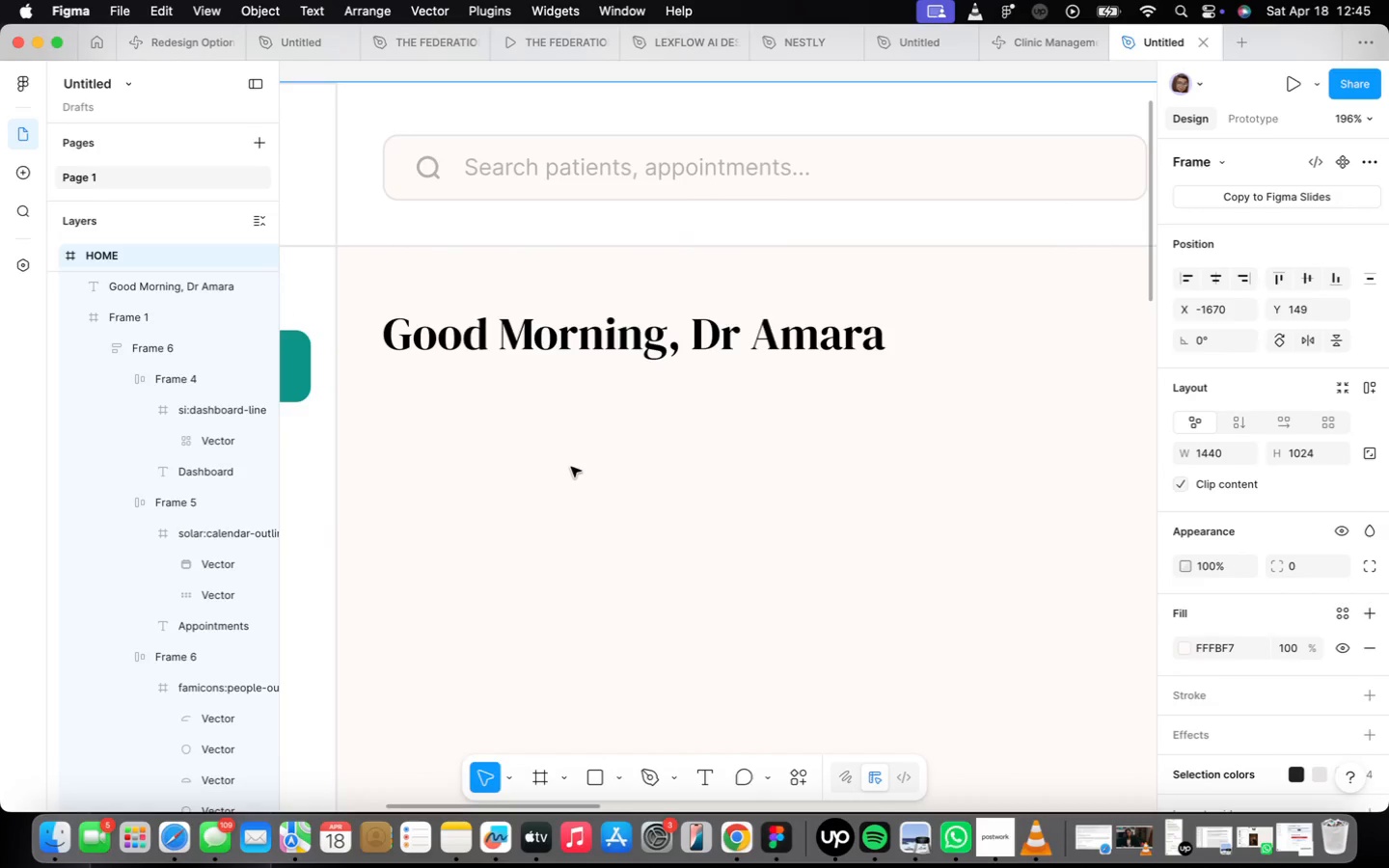 
key(F)
 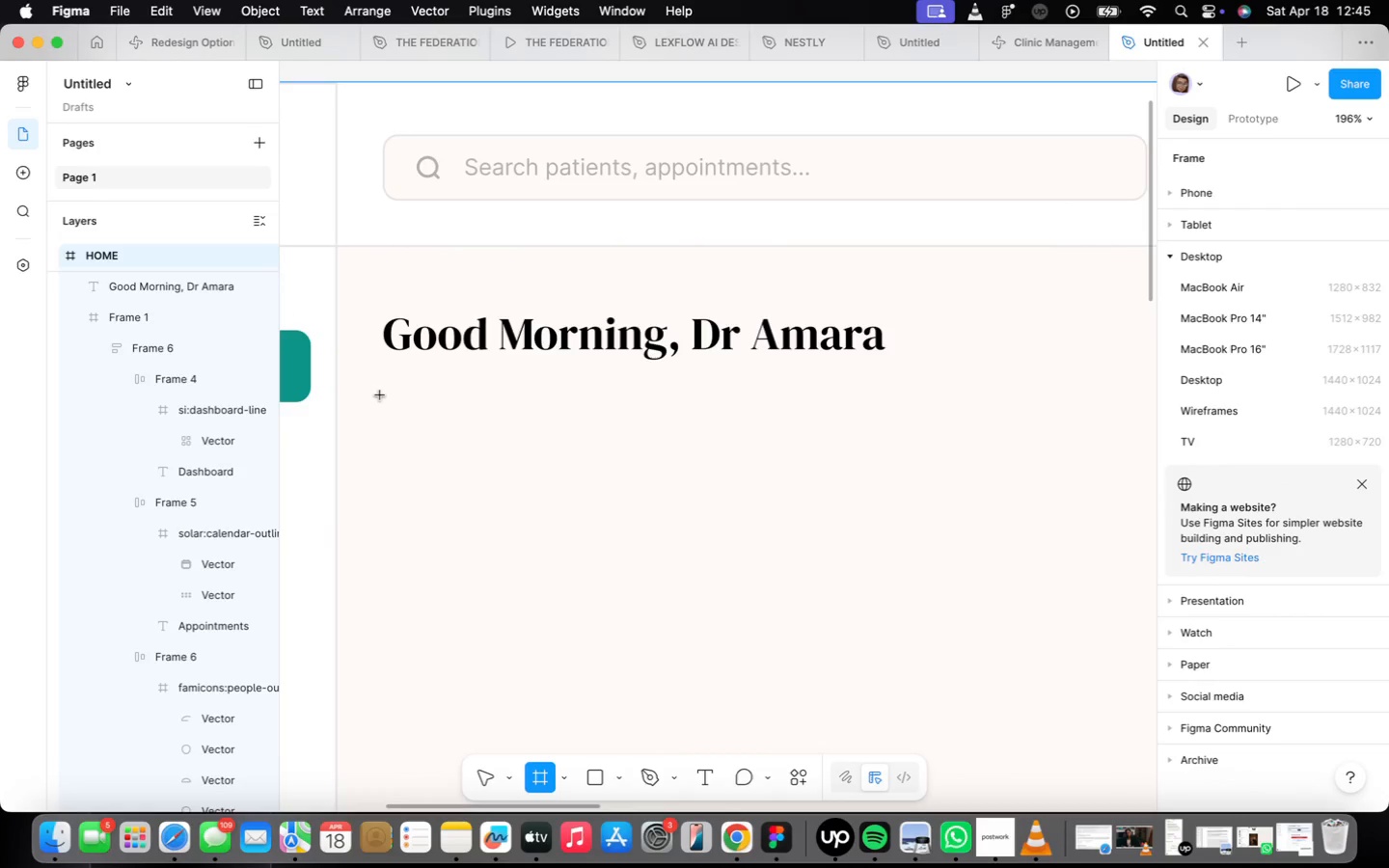 
left_click_drag(start_coordinate=[390, 389], to_coordinate=[673, 556])
 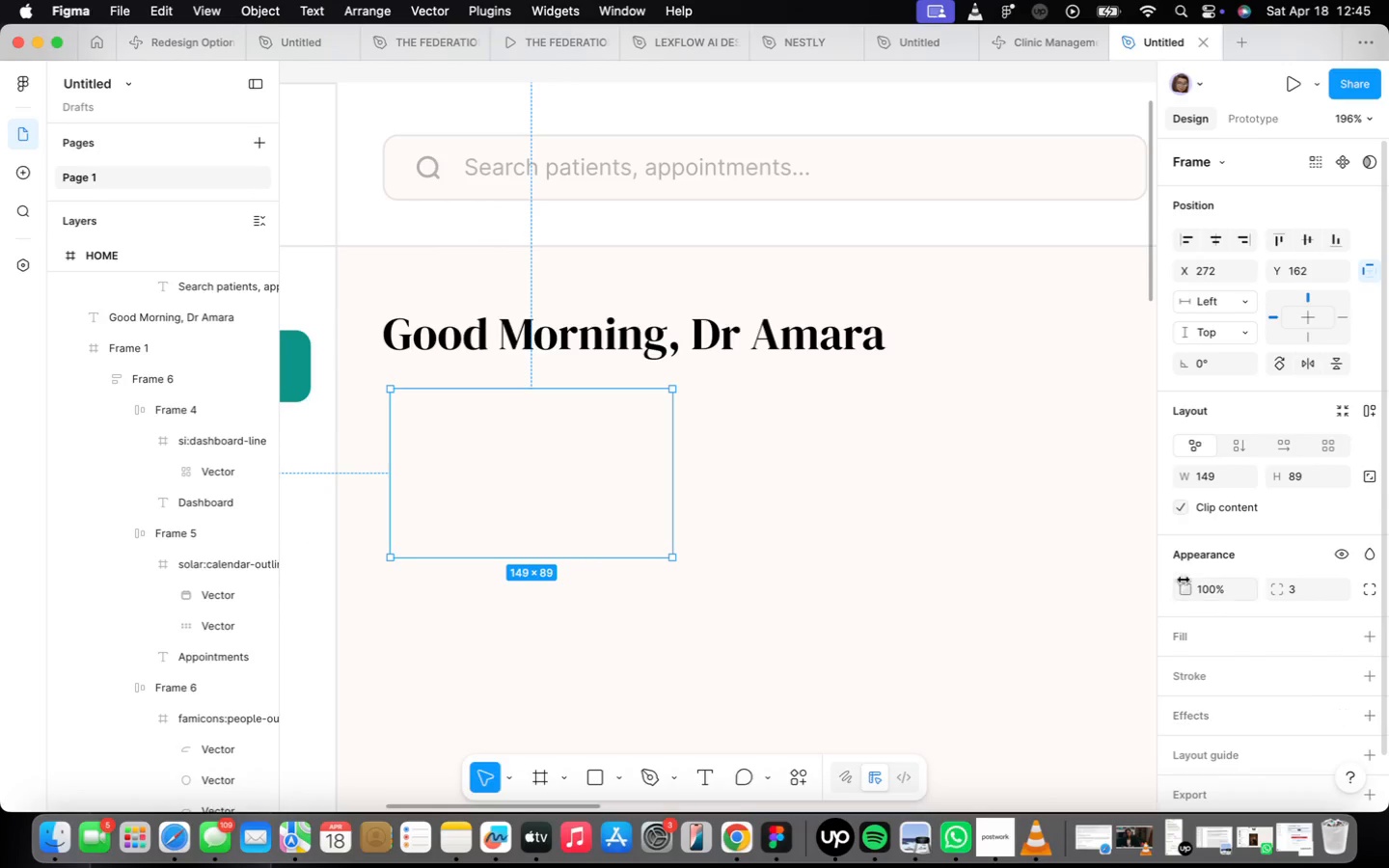 
wait(6.35)
 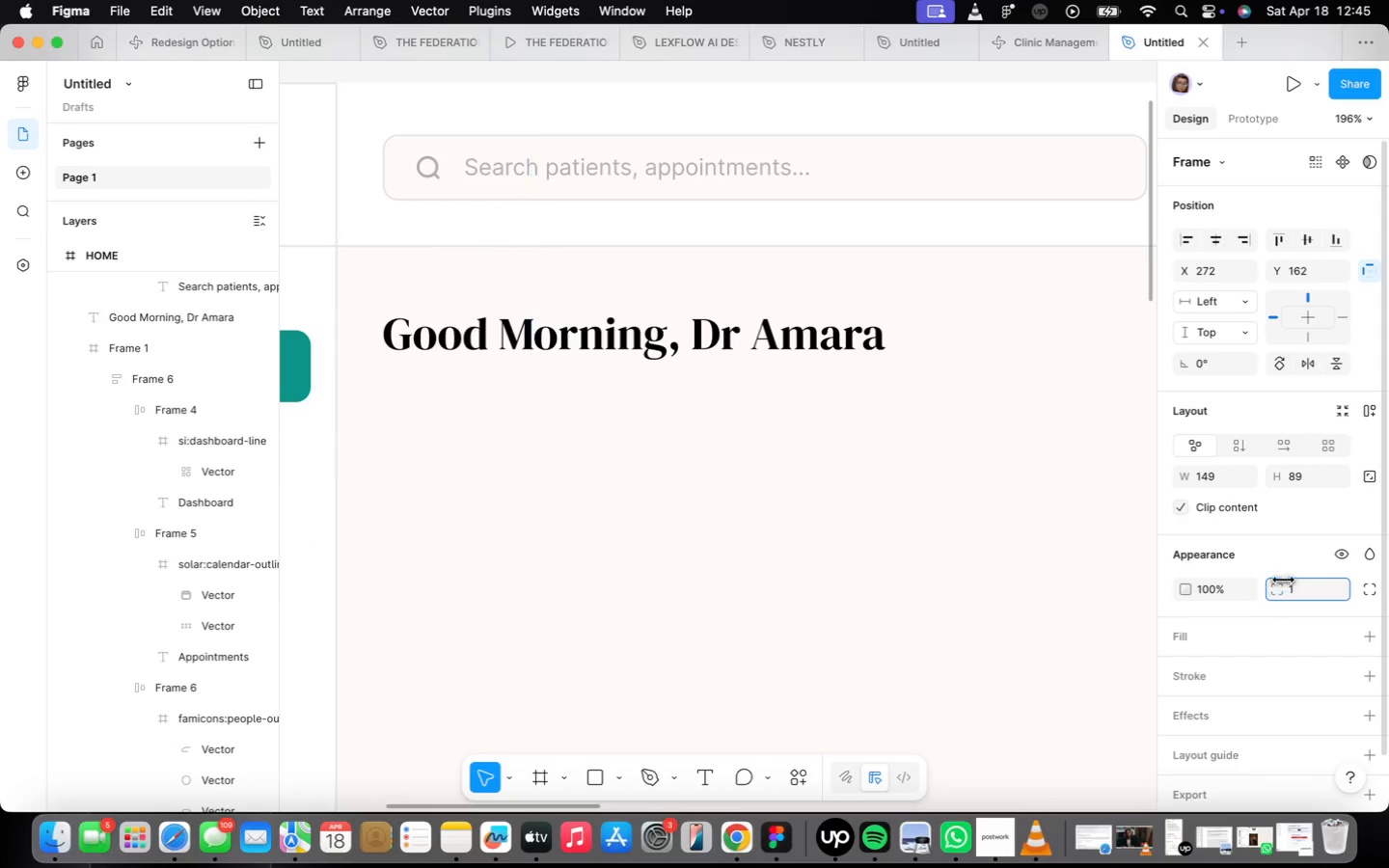 
left_click([1372, 681])
 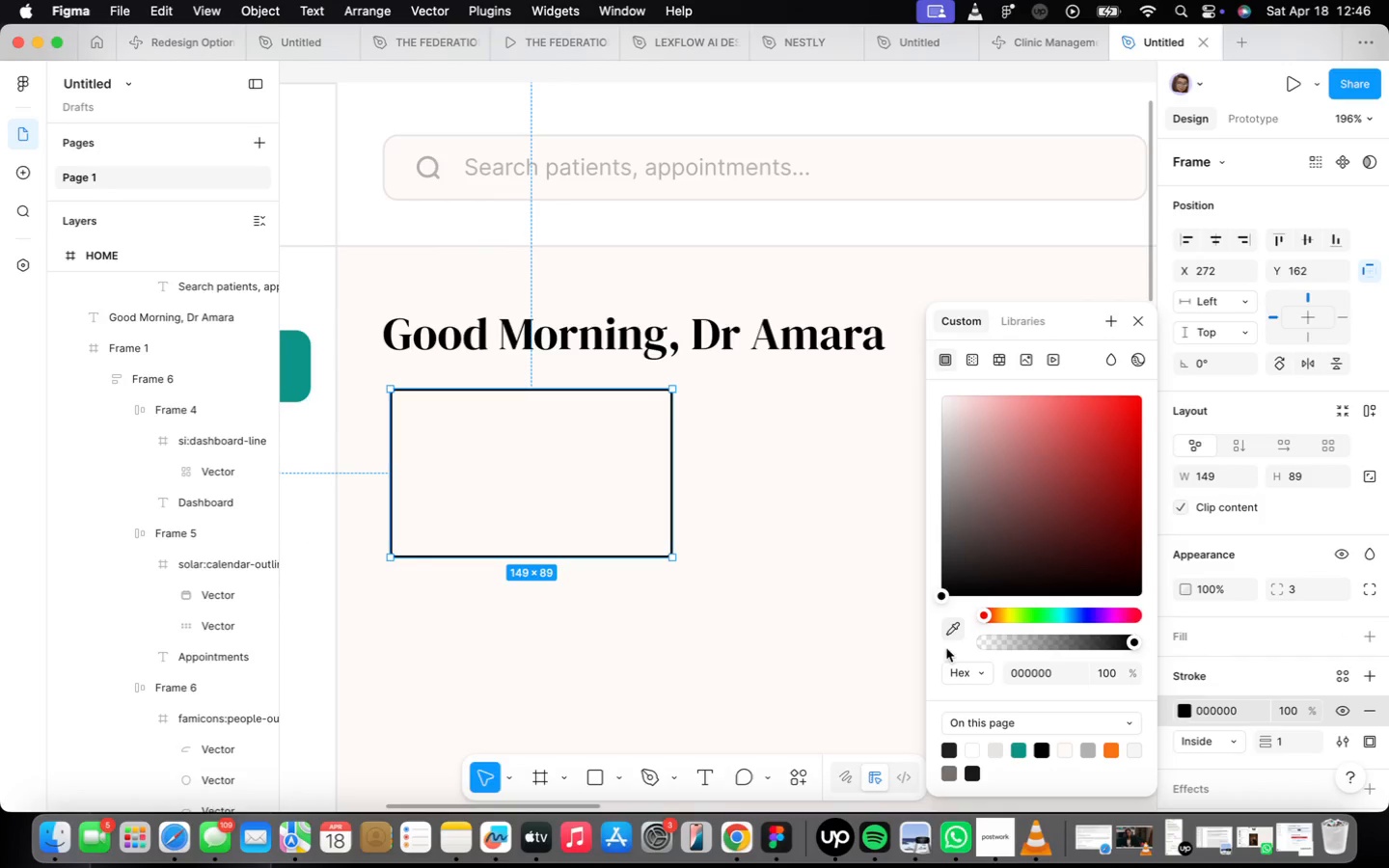 
scroll: coordinate [835, 672], scroll_direction: down, amount: 5.0
 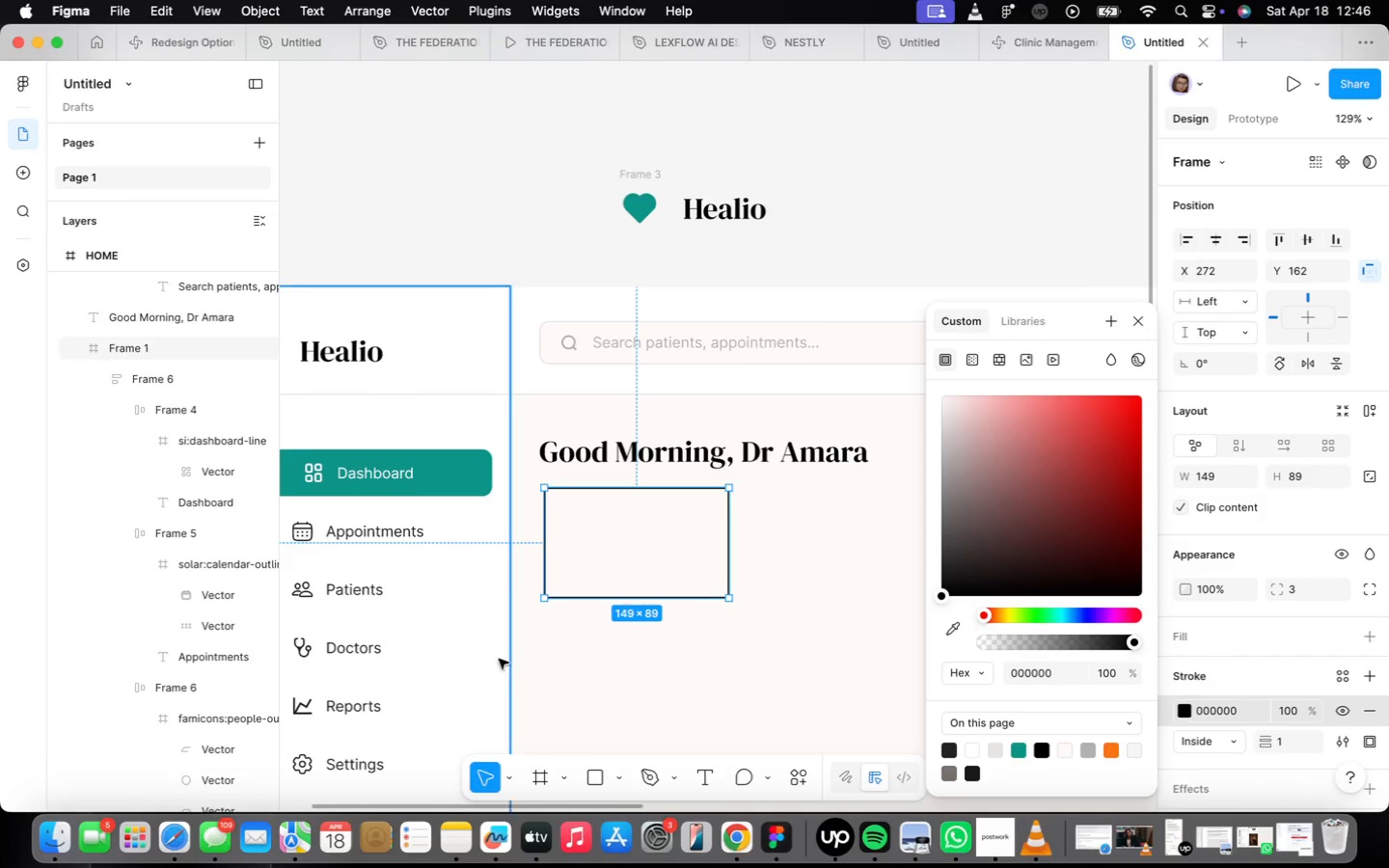 
left_click([465, 667])
 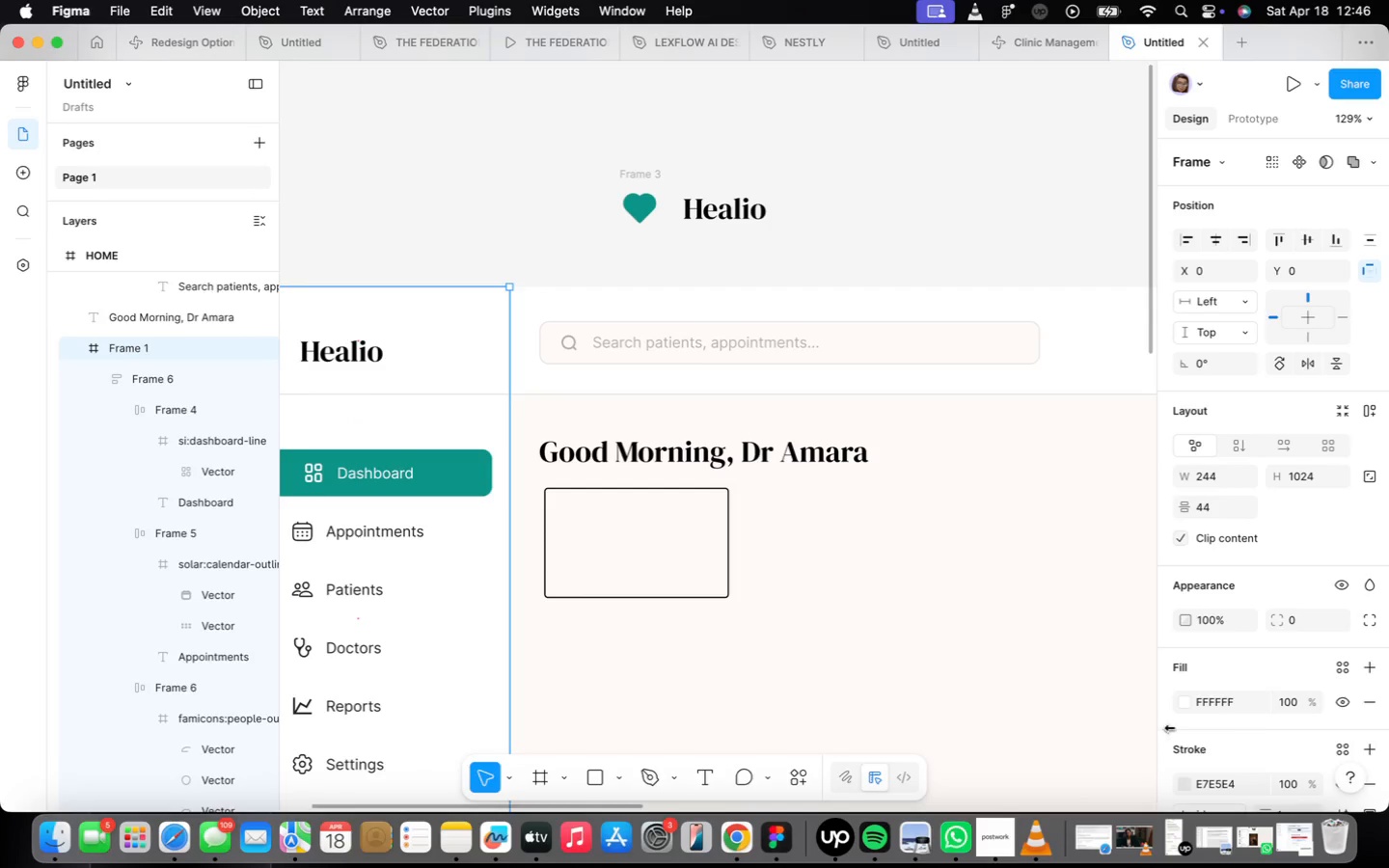 
scroll: coordinate [1253, 721], scroll_direction: down, amount: 1.0
 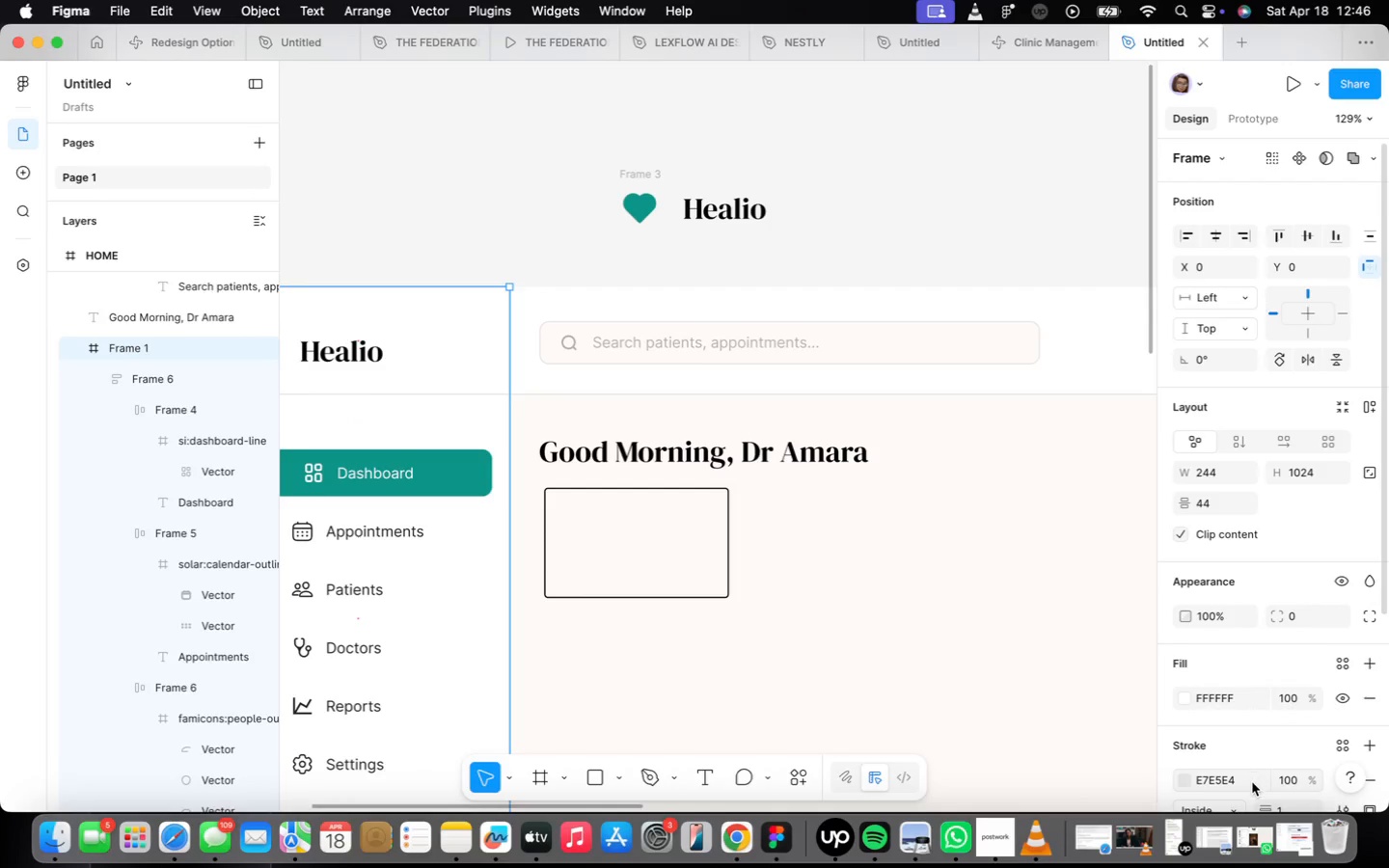 
left_click([1252, 780])
 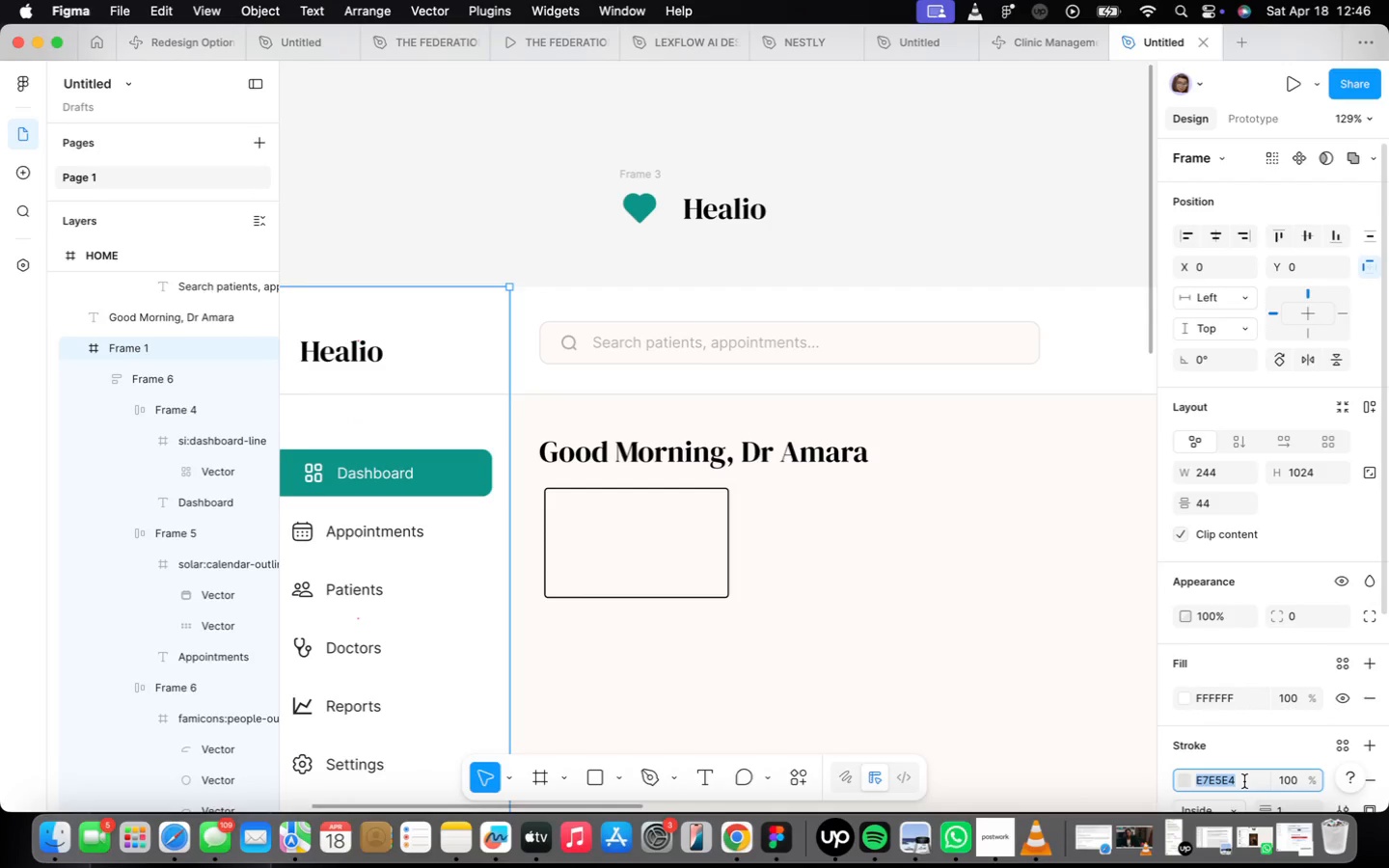 
key(Meta+CommandLeft)
 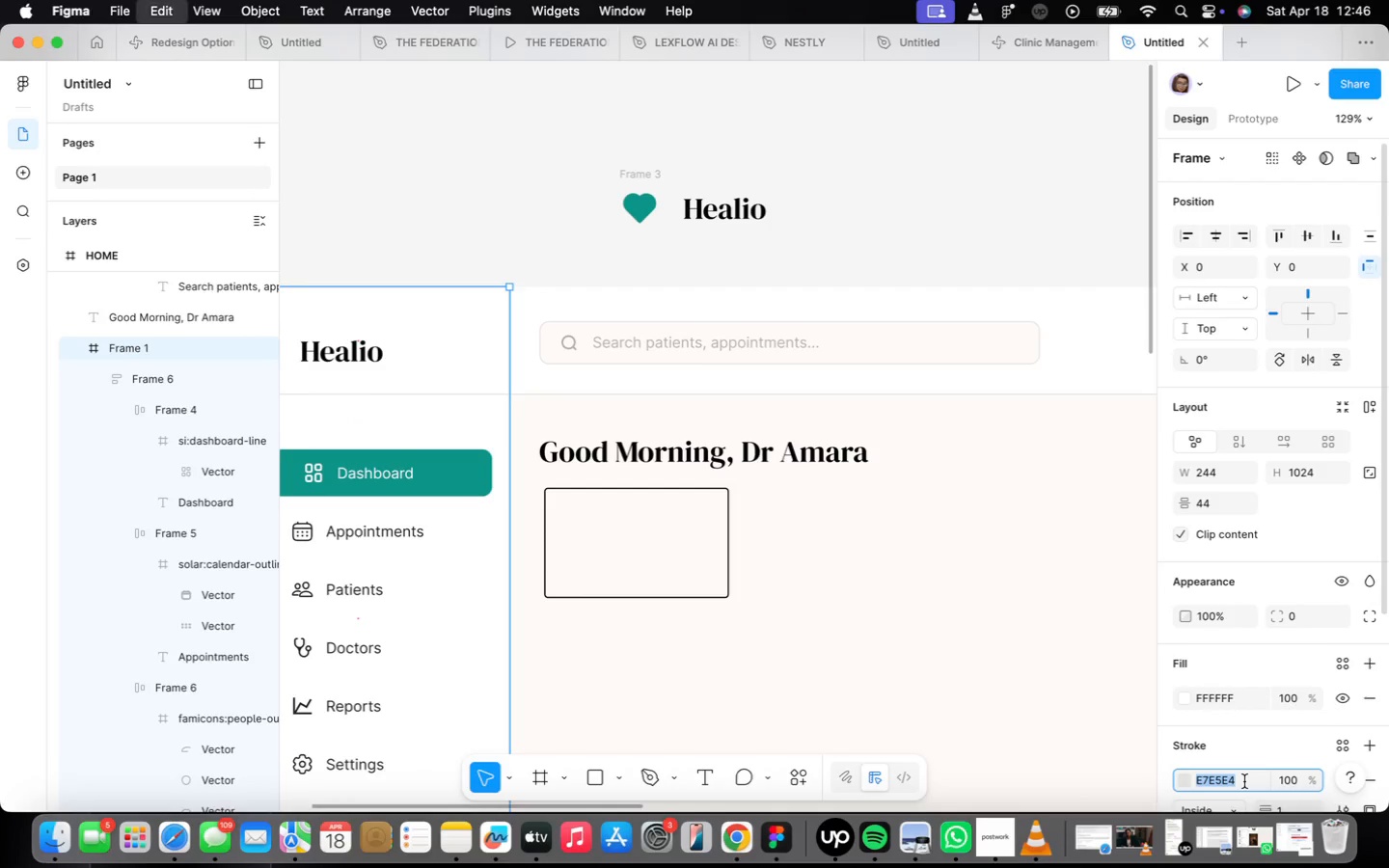 
key(Meta+C)
 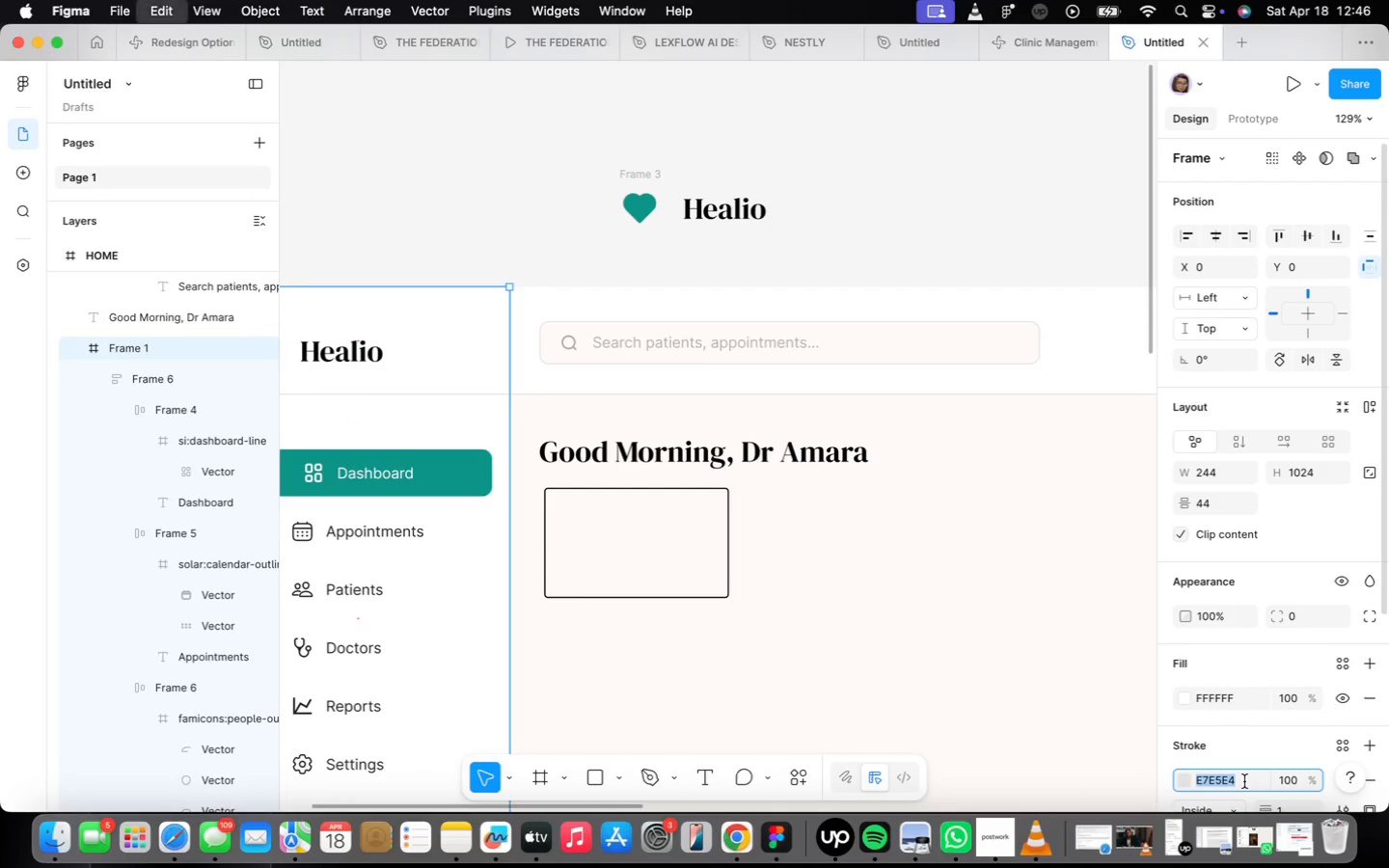 
key(Meta+CommandLeft)
 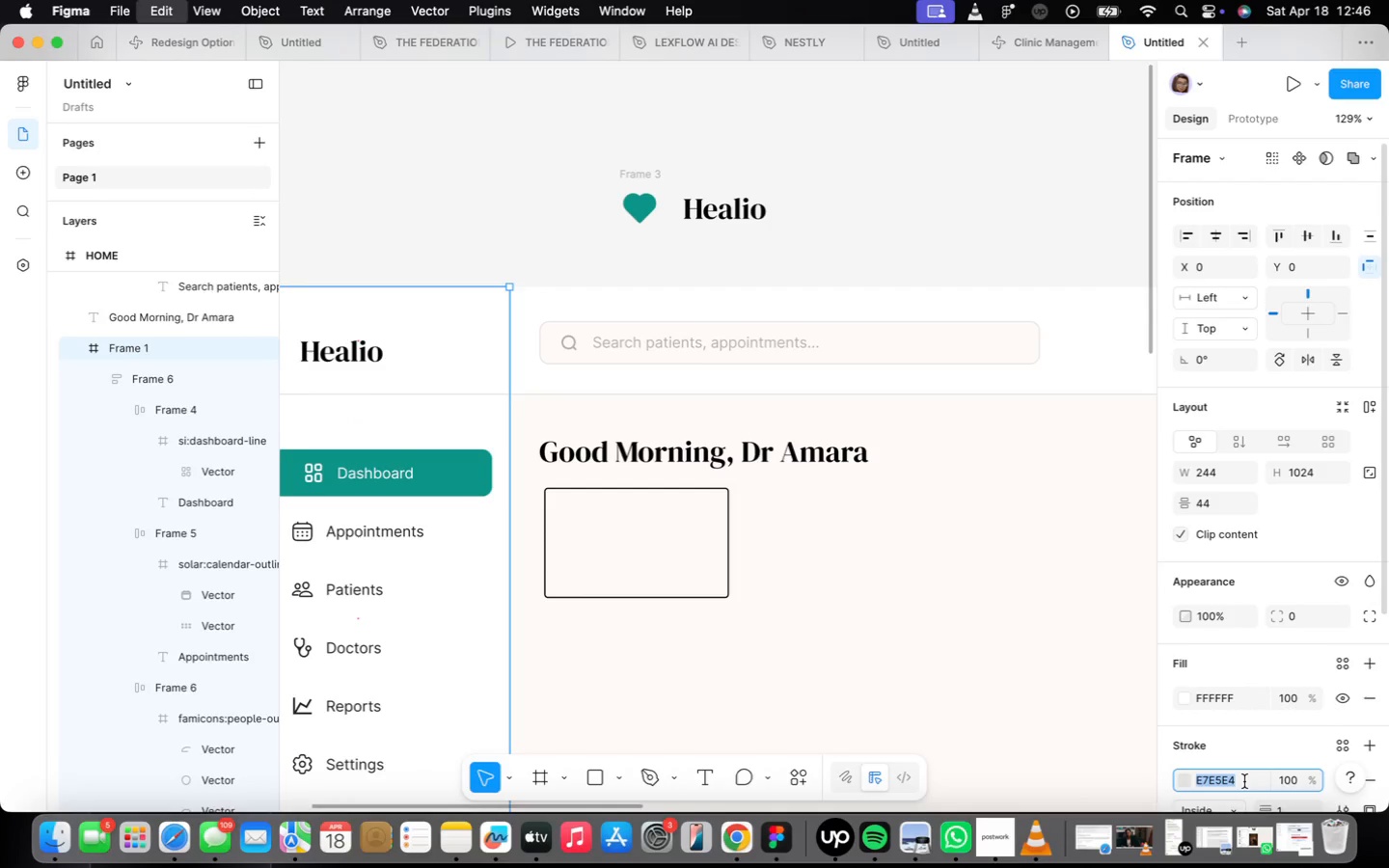 
key(Meta+C)
 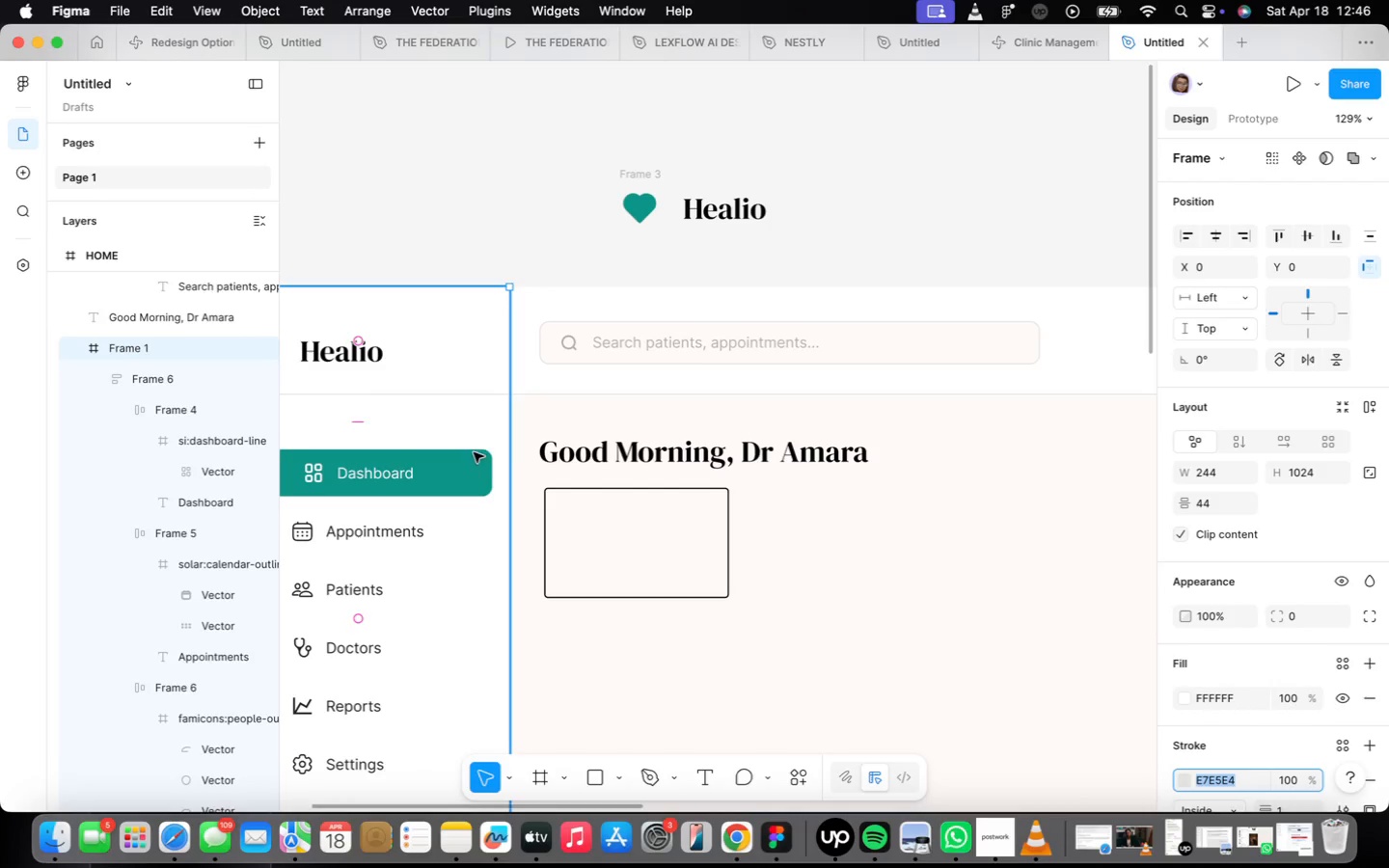 
left_click([573, 504])
 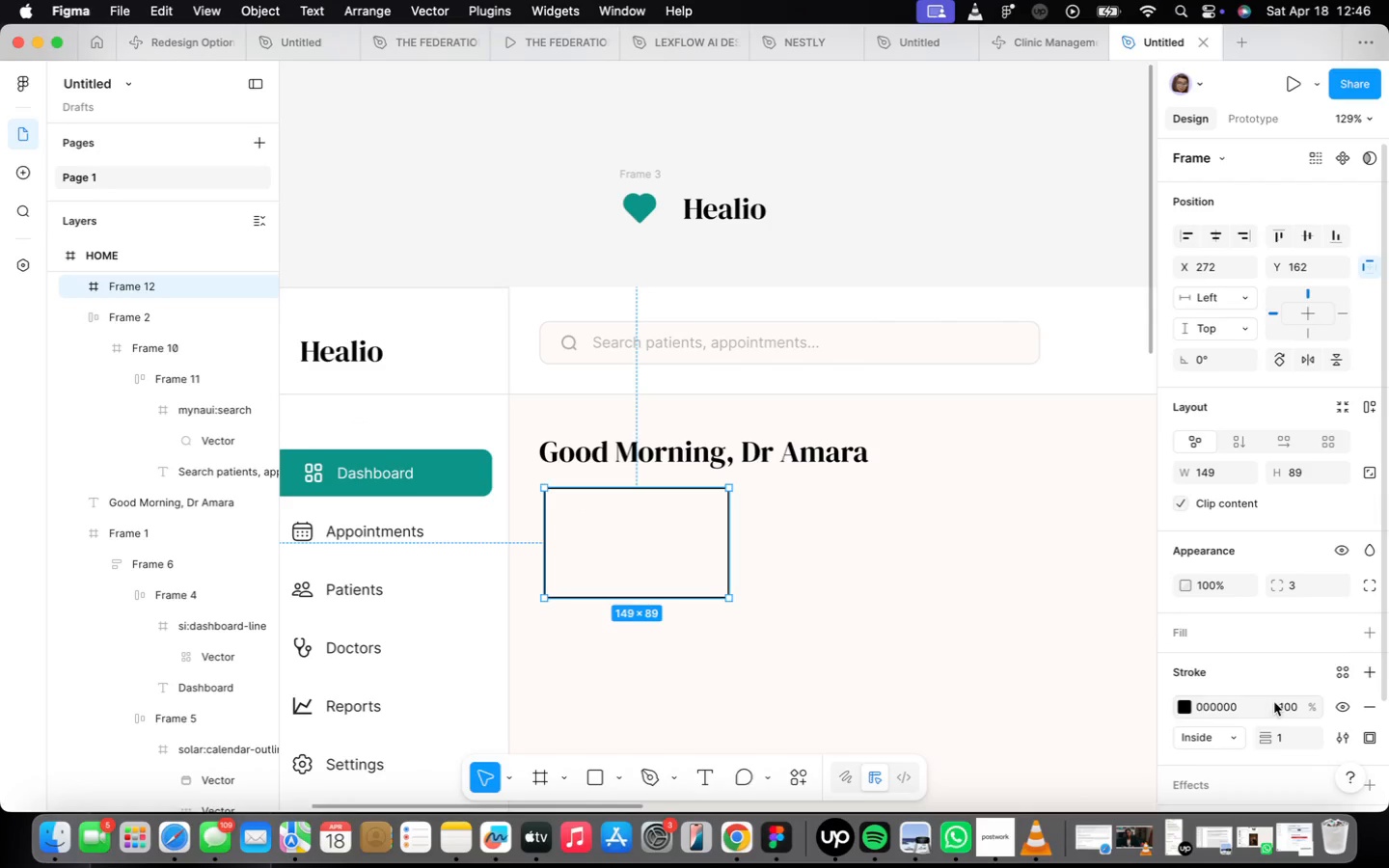 
left_click([1261, 706])
 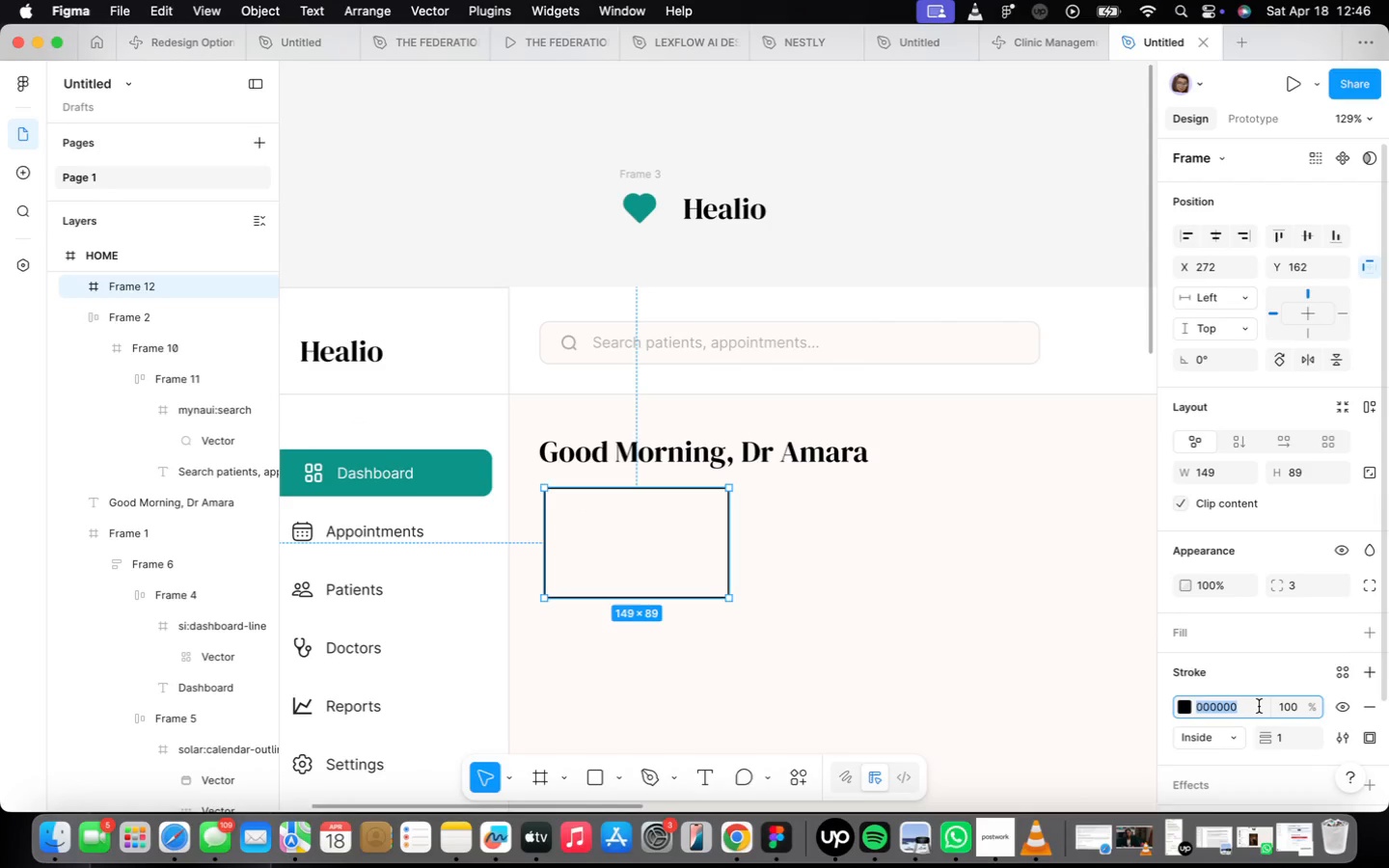 
key(Meta+CommandLeft)
 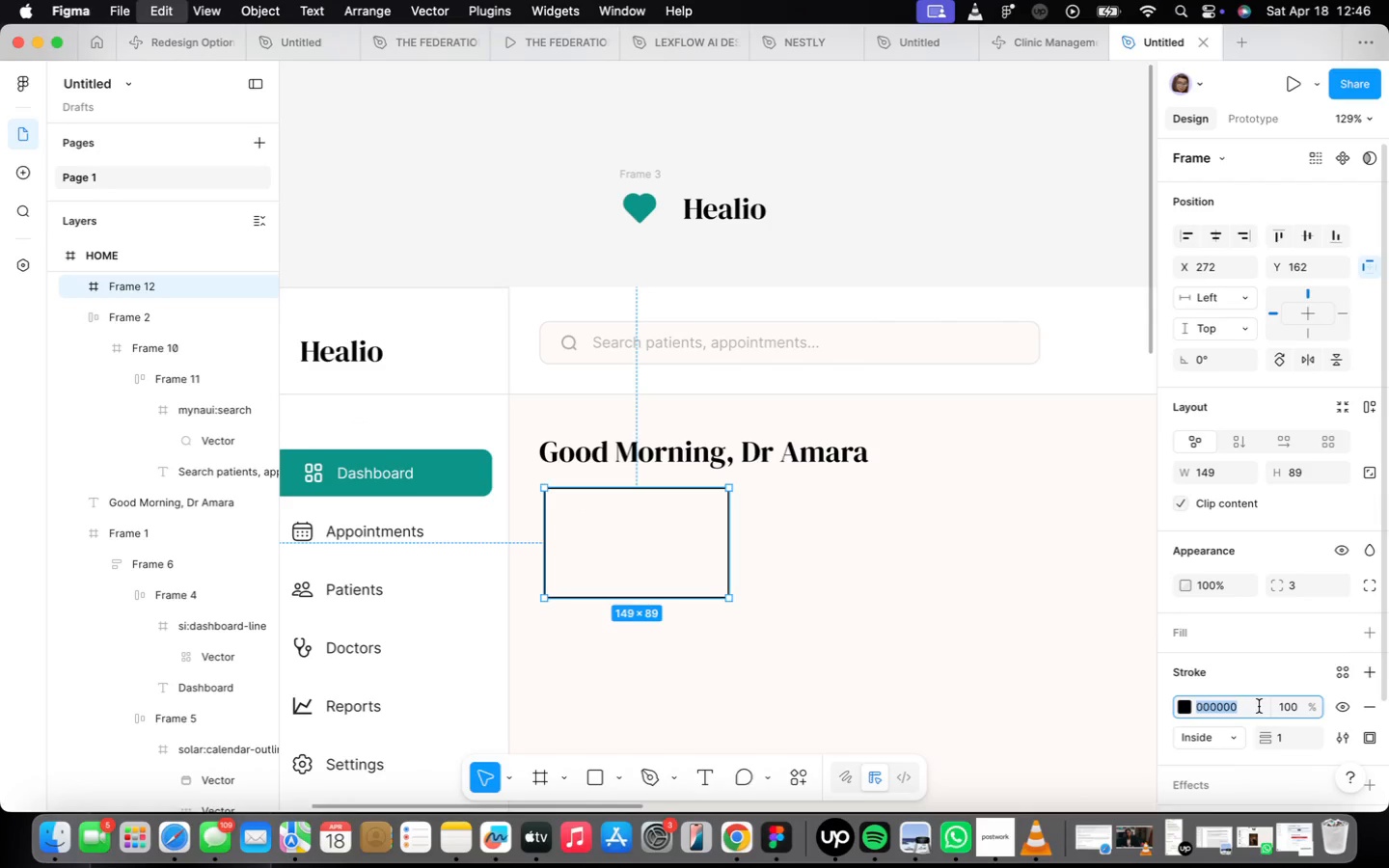 
key(Meta+V)
 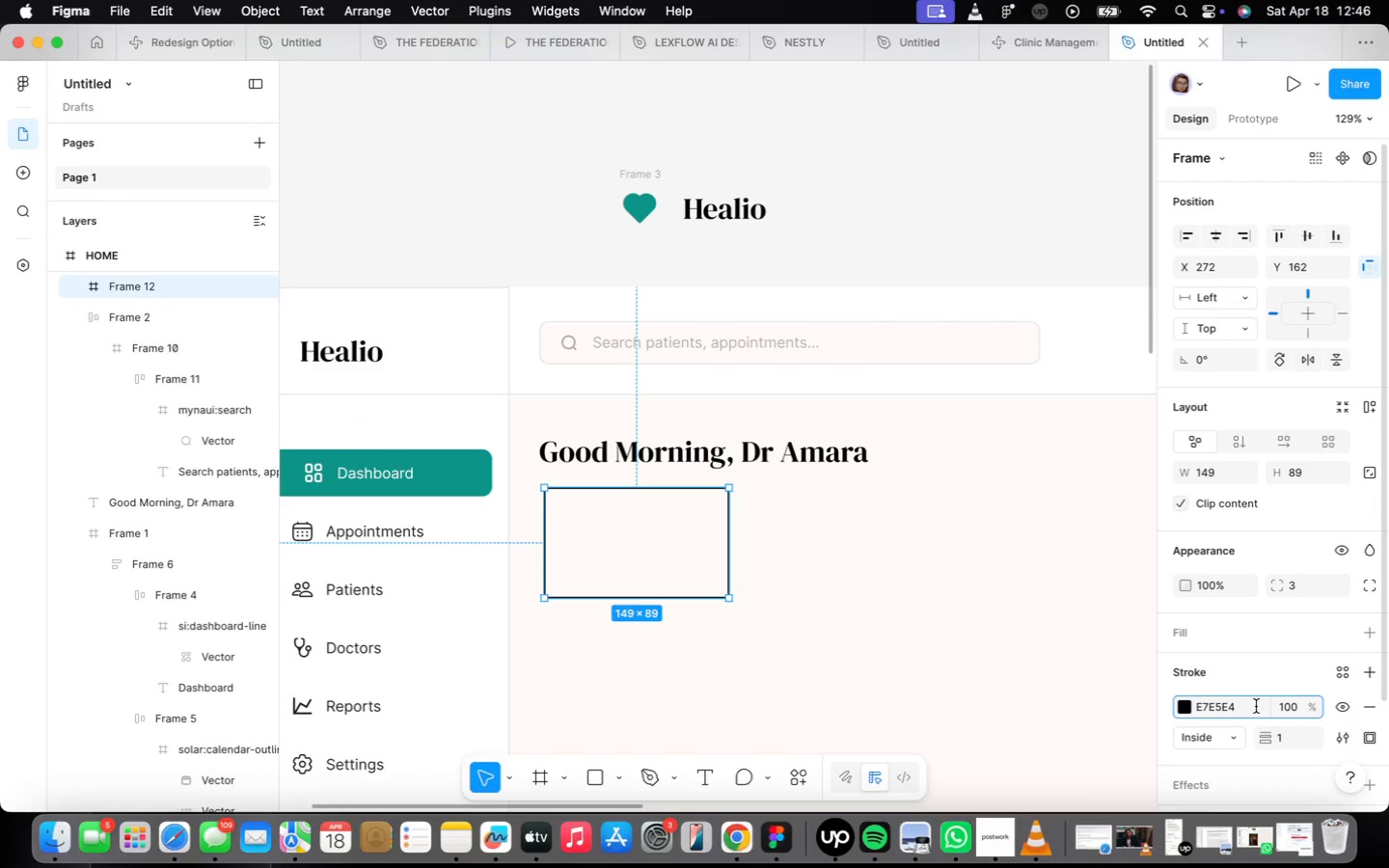 
key(Enter)
 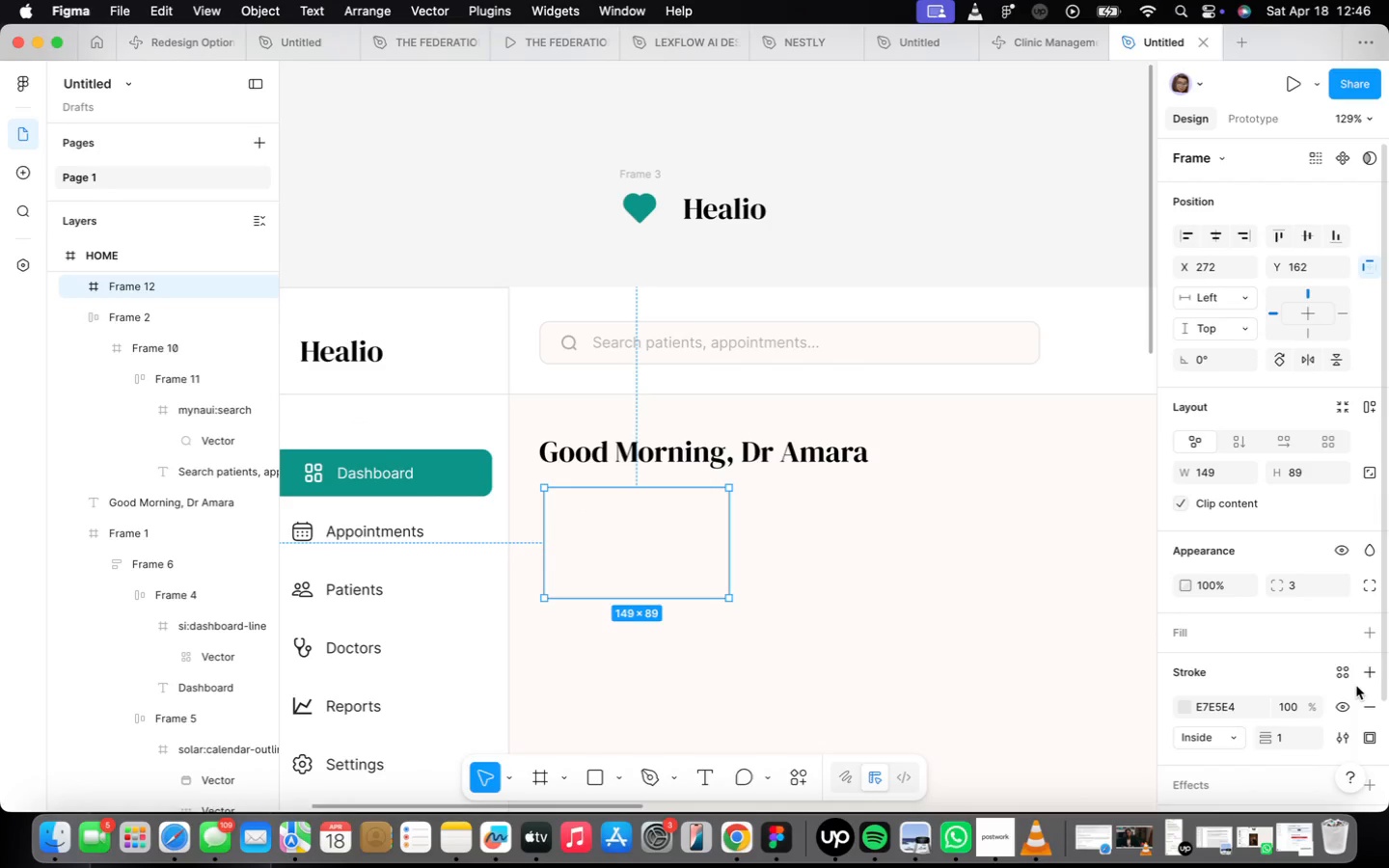 
left_click([1346, 677])
 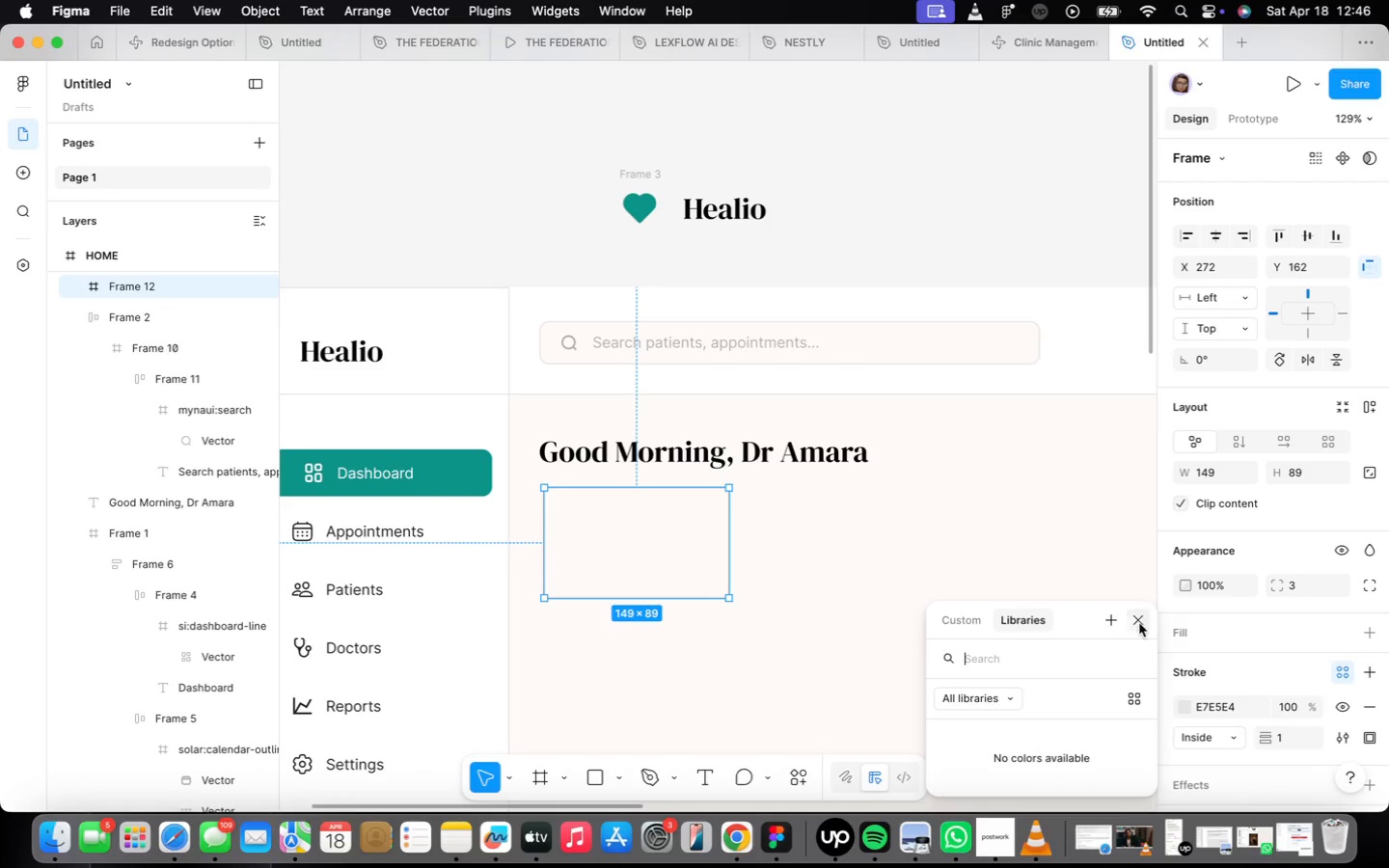 
left_click([1109, 622])
 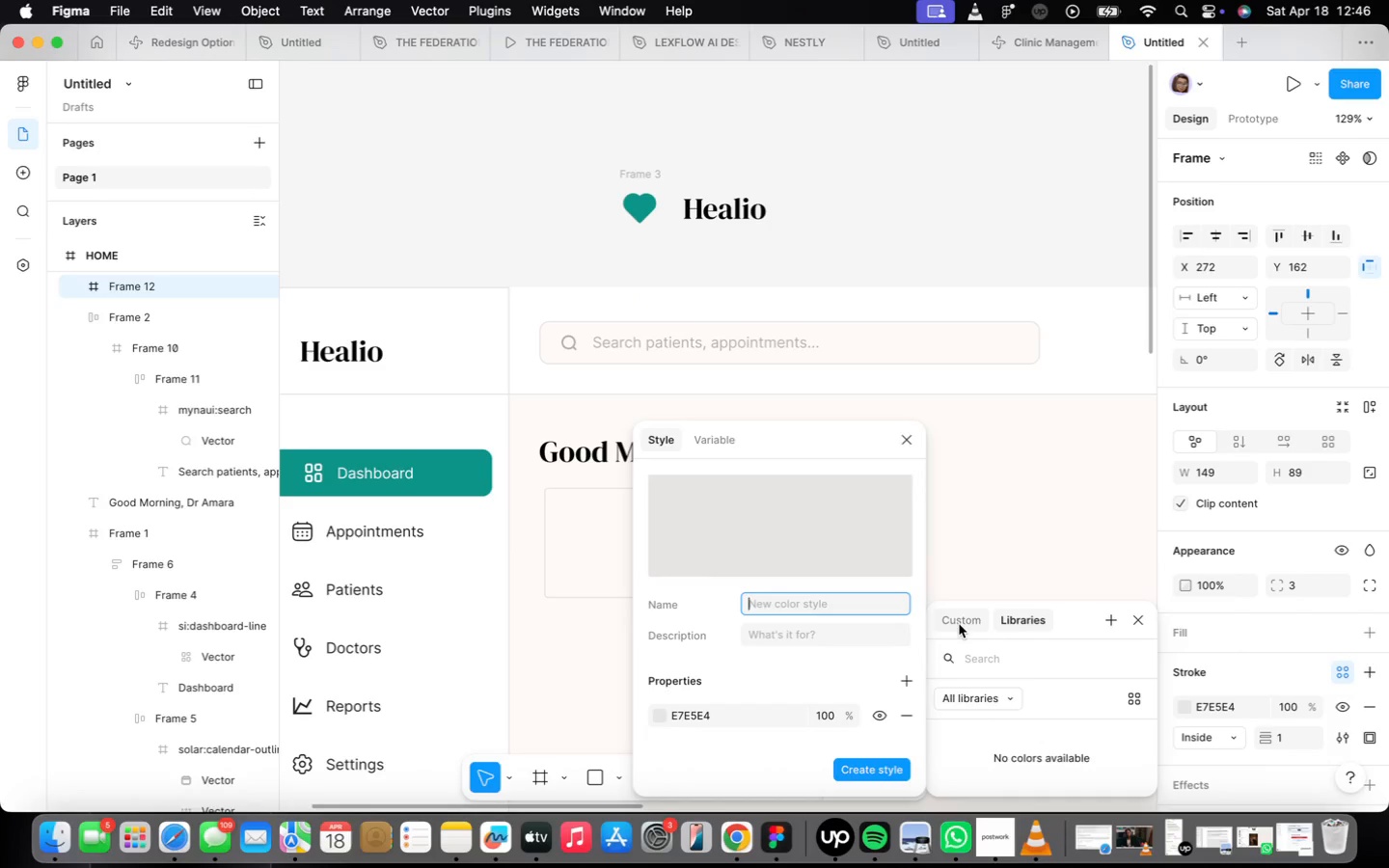 
left_click([959, 624])
 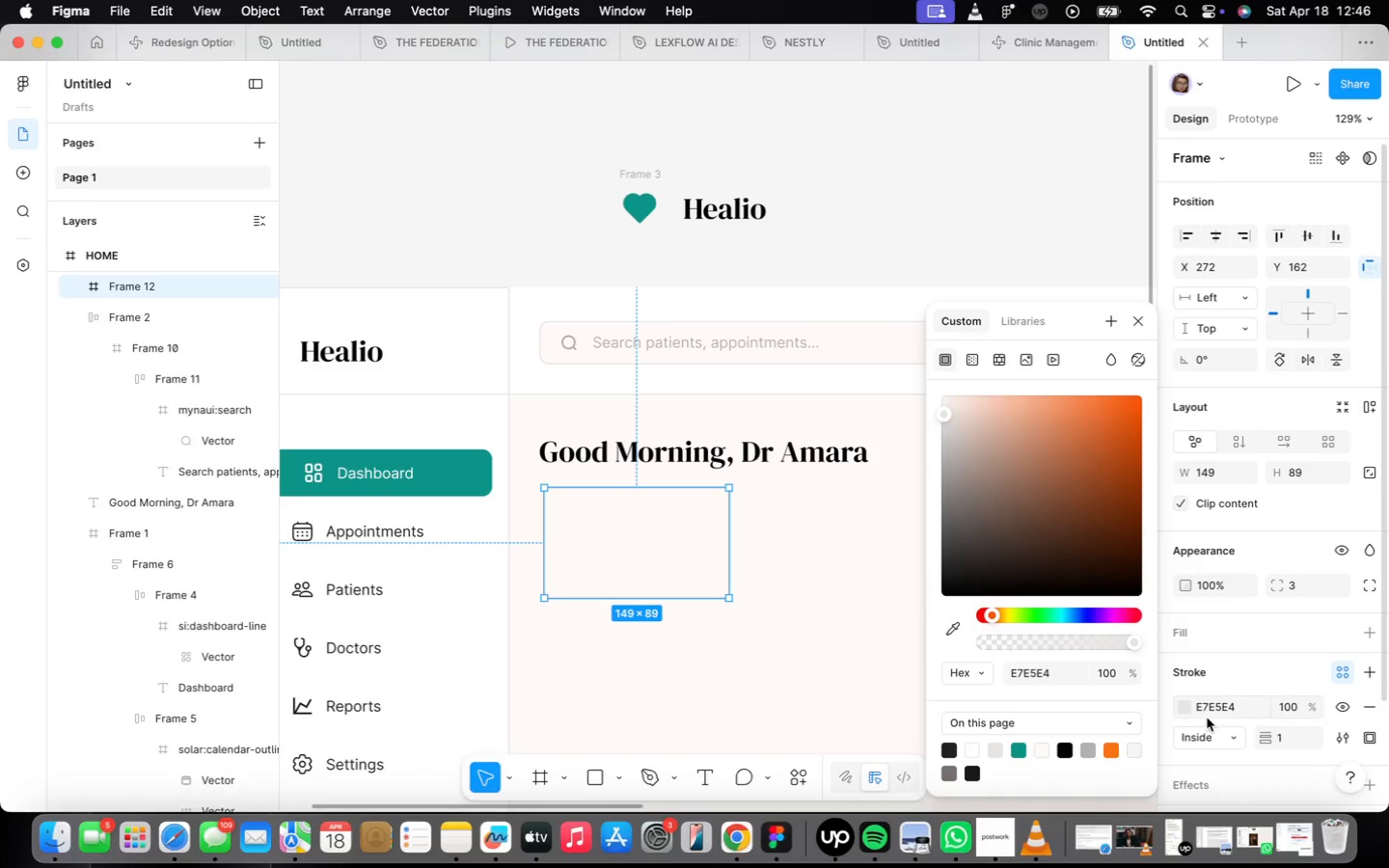 
left_click([1189, 707])
 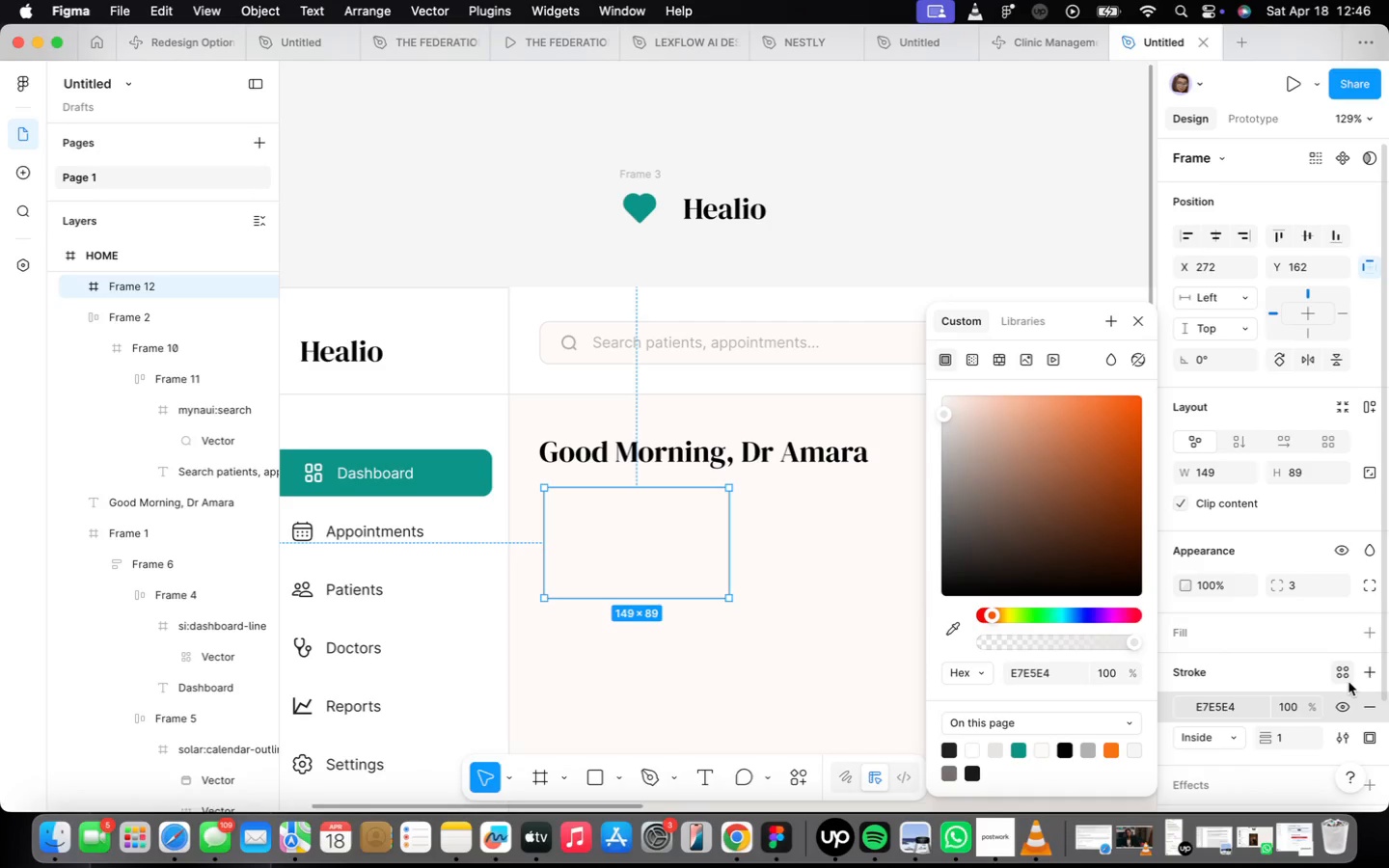 
left_click([1347, 680])
 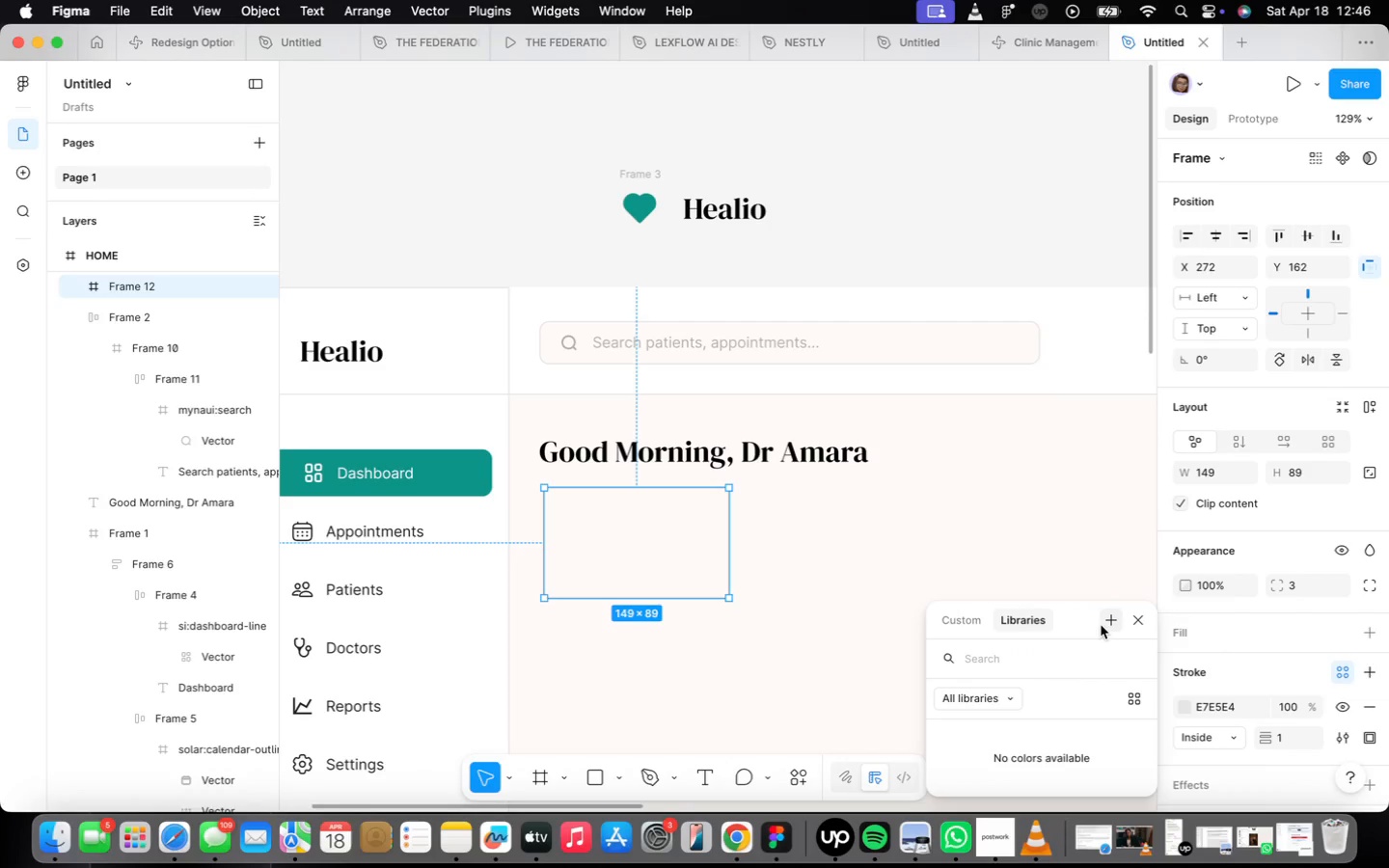 
left_click([1102, 625])
 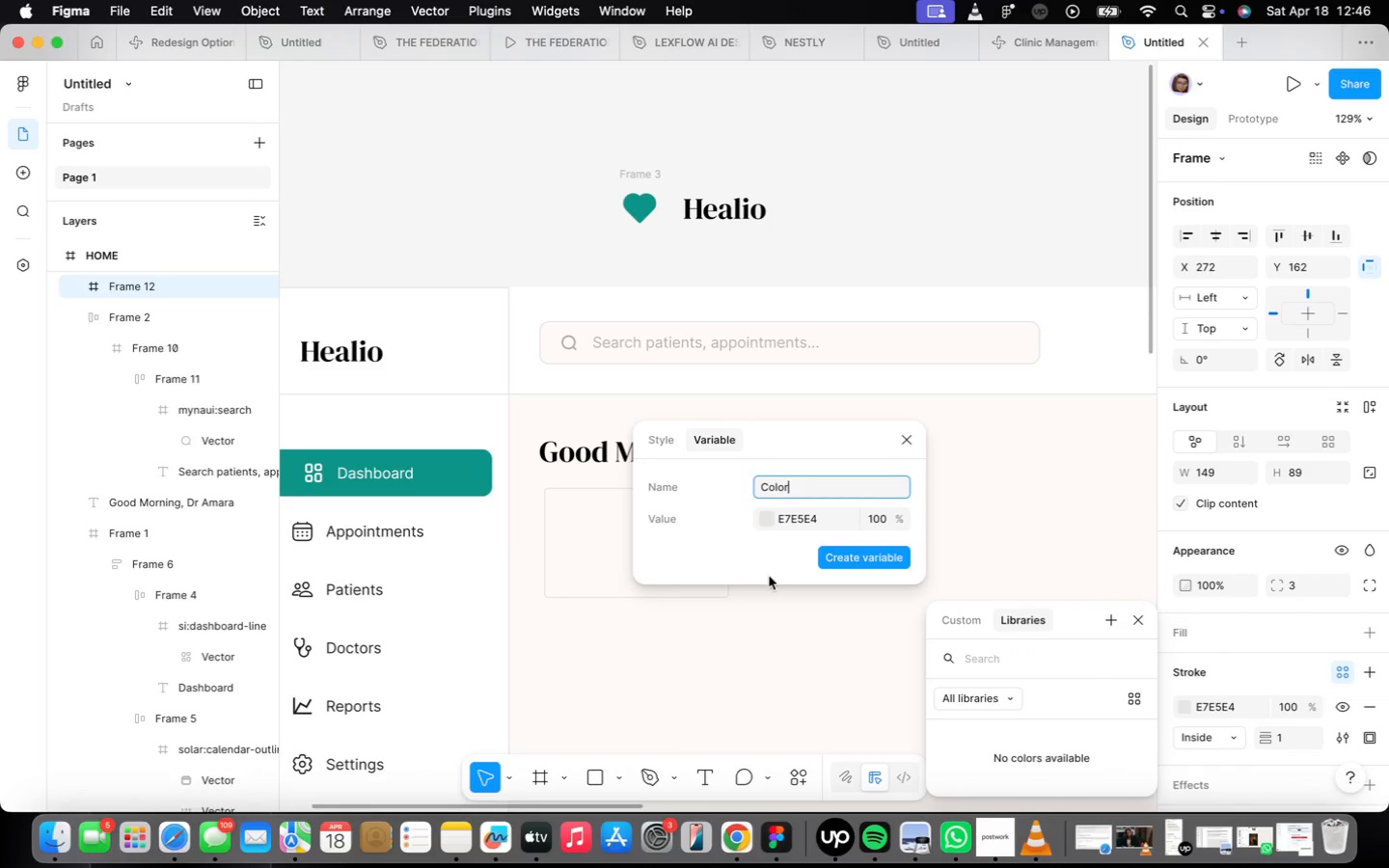 
double_click([776, 485])
 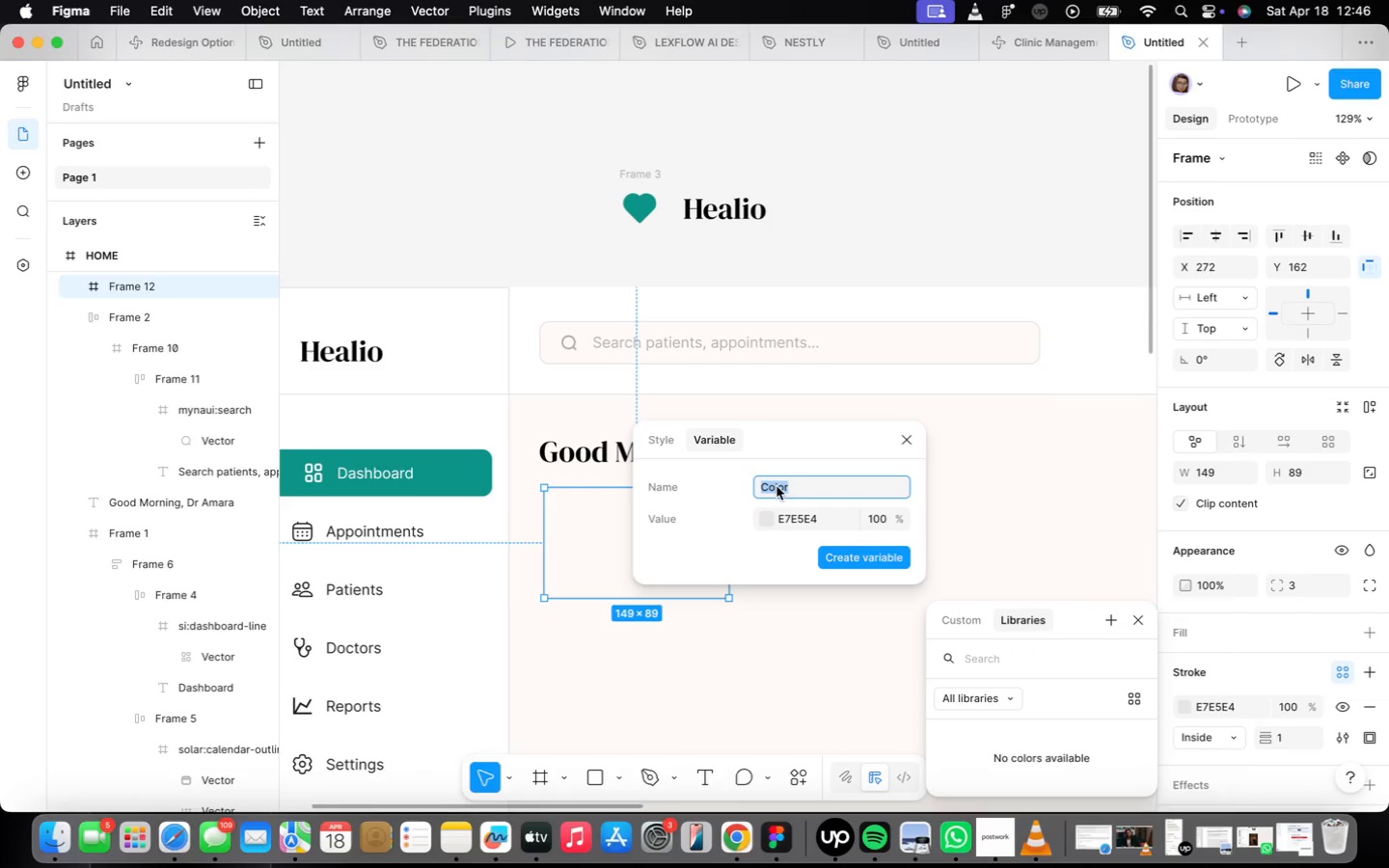 
type(Stroke)
 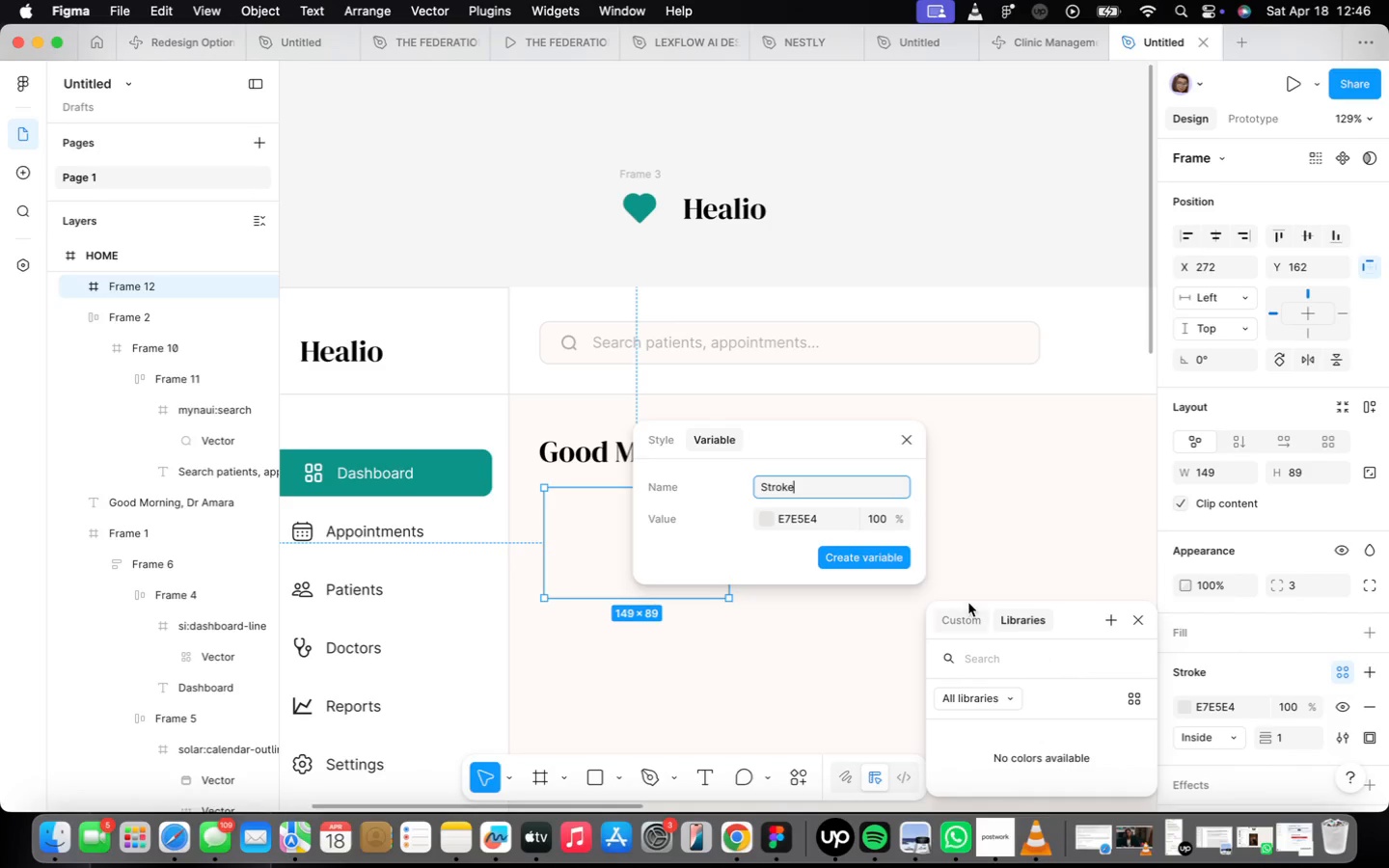 
left_click([837, 548])
 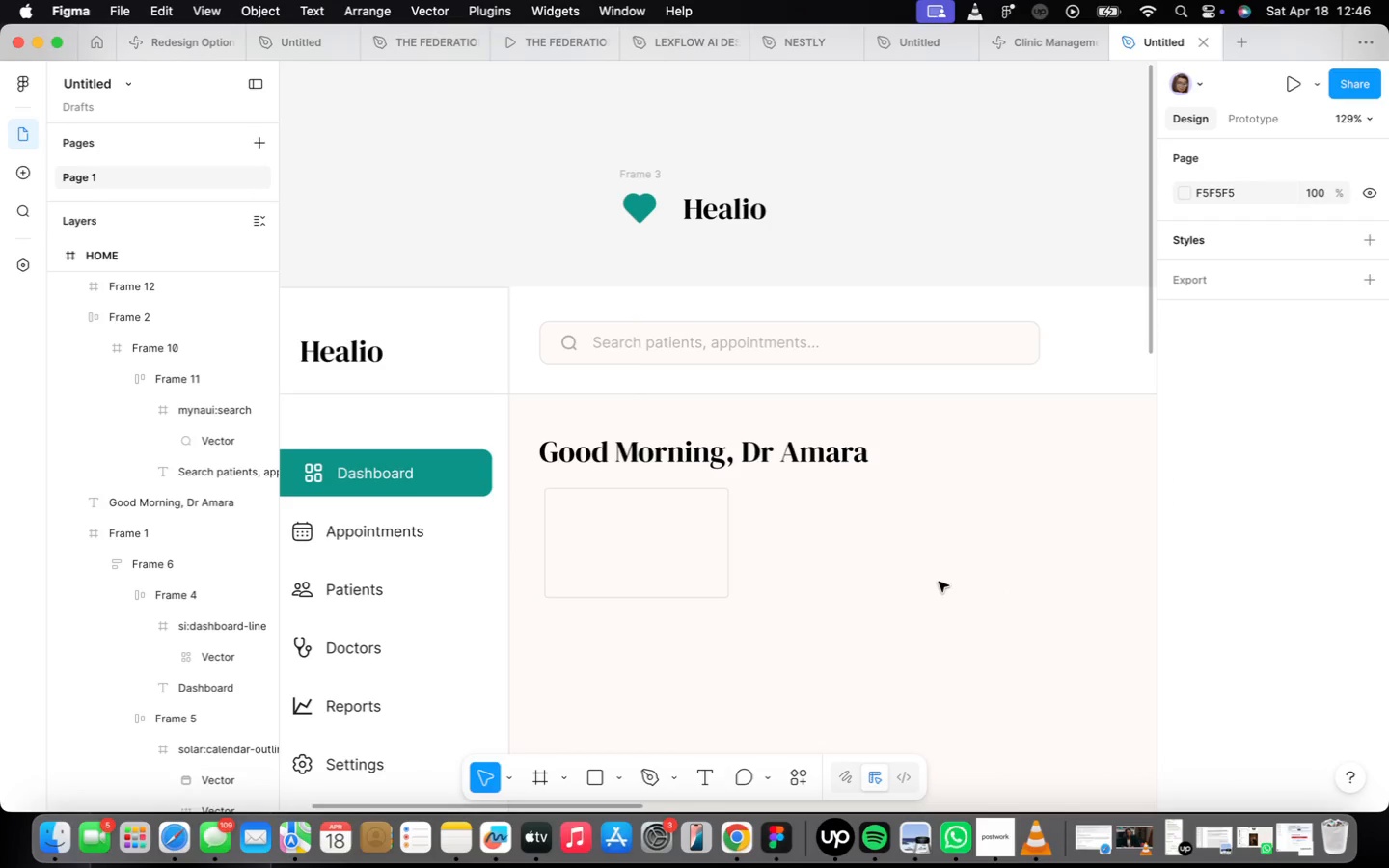 
left_click([665, 508])
 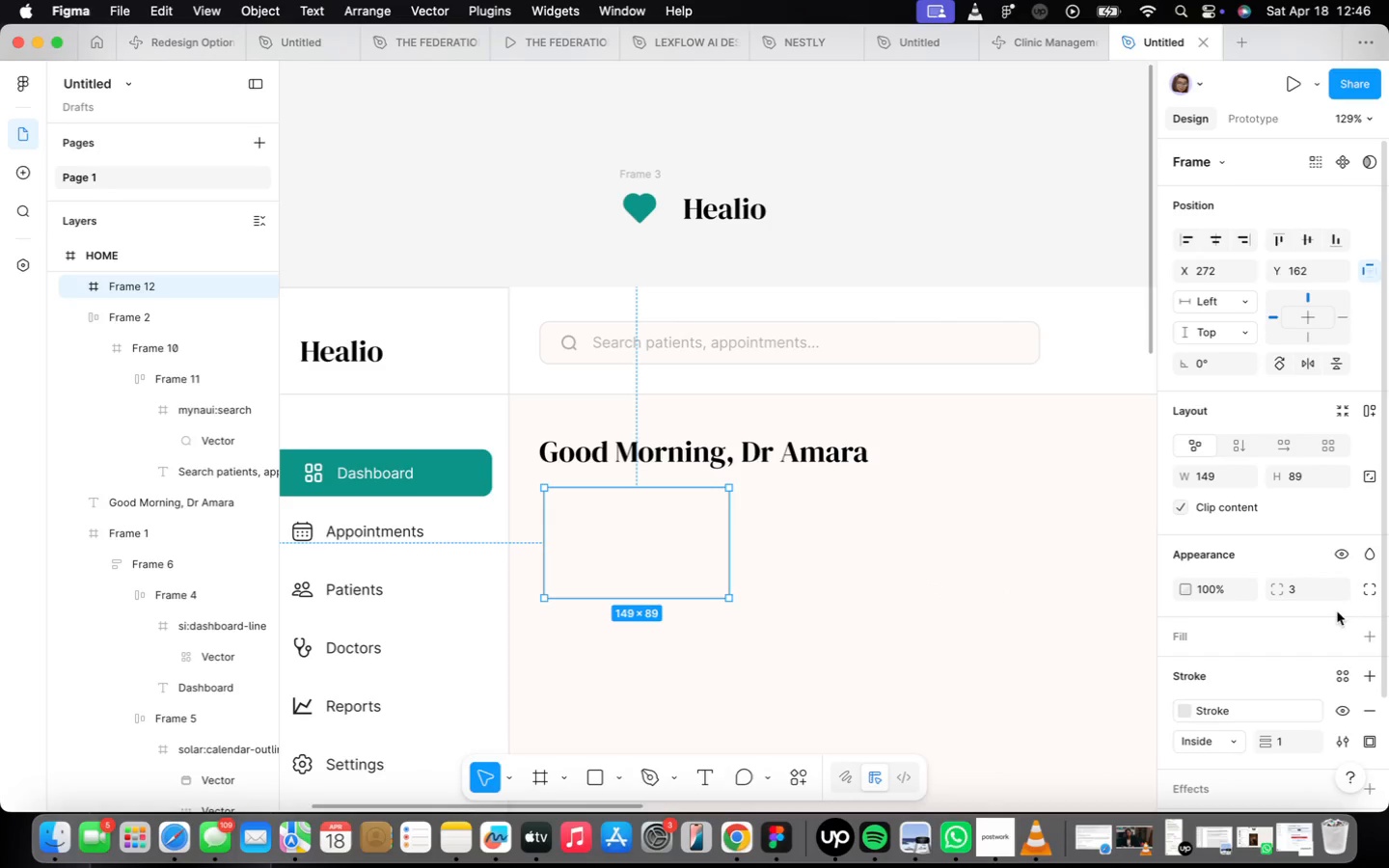 
scroll: coordinate [1319, 618], scroll_direction: down, amount: 11.0
 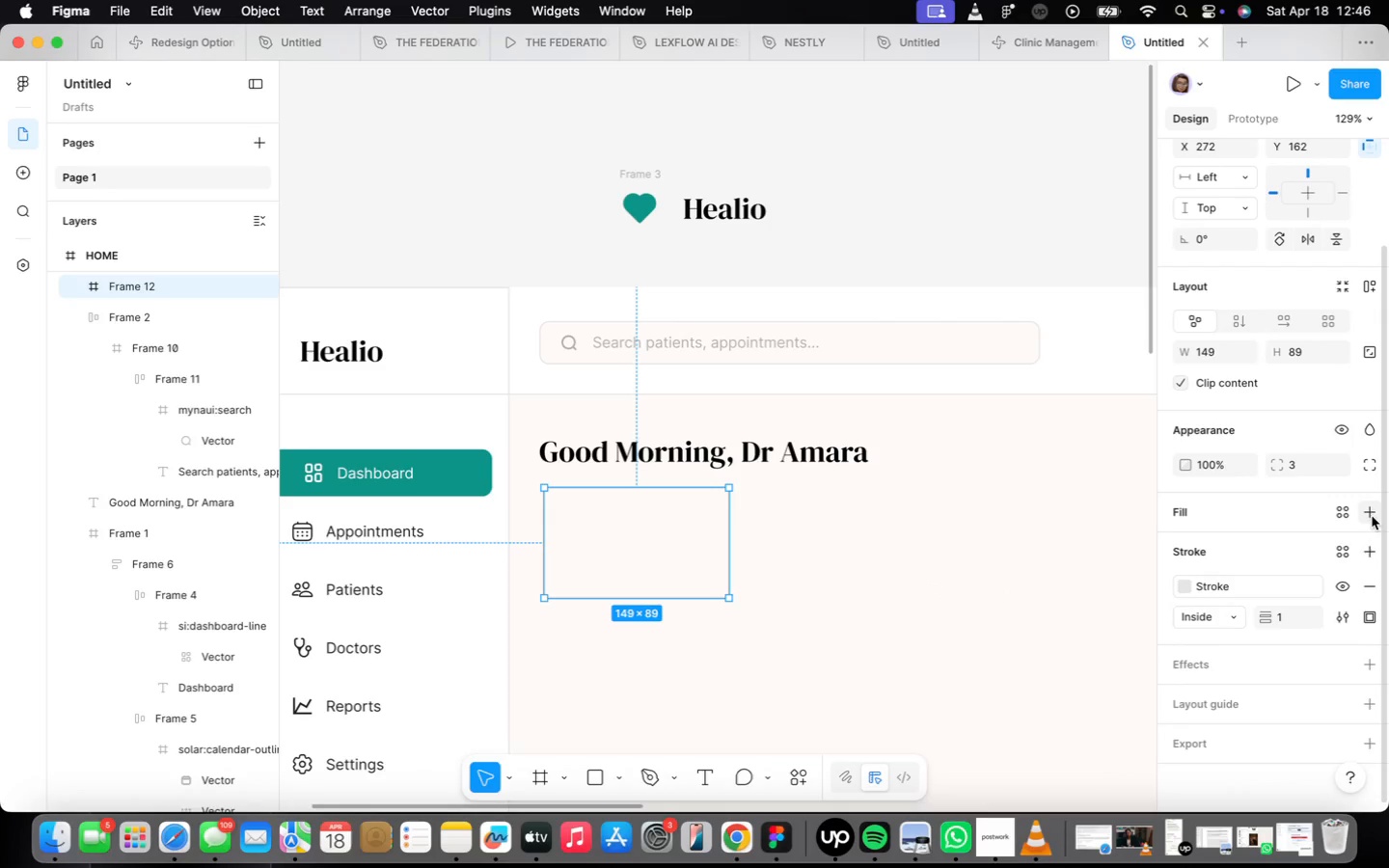 
left_click([1362, 504])
 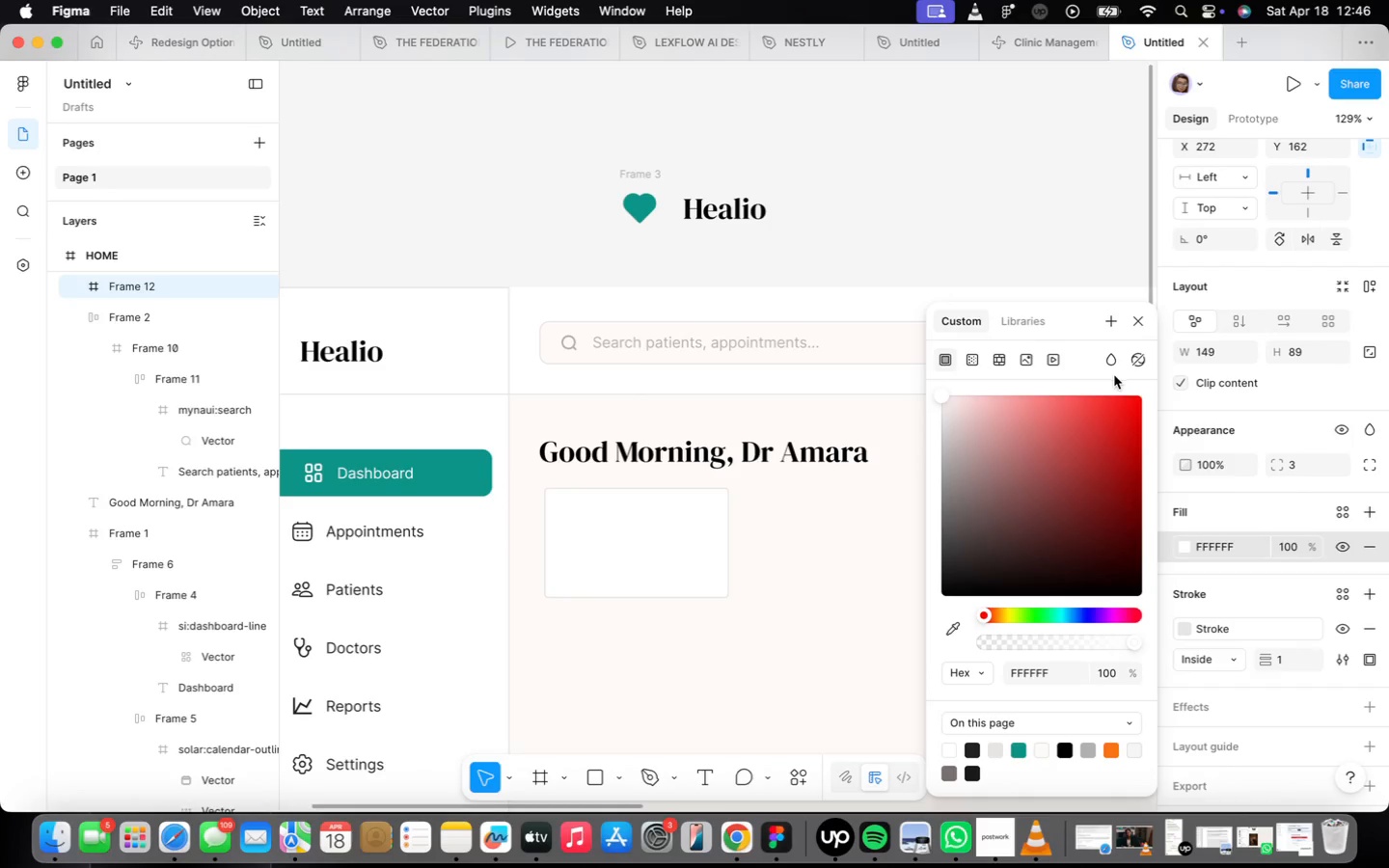 
left_click([1132, 325])
 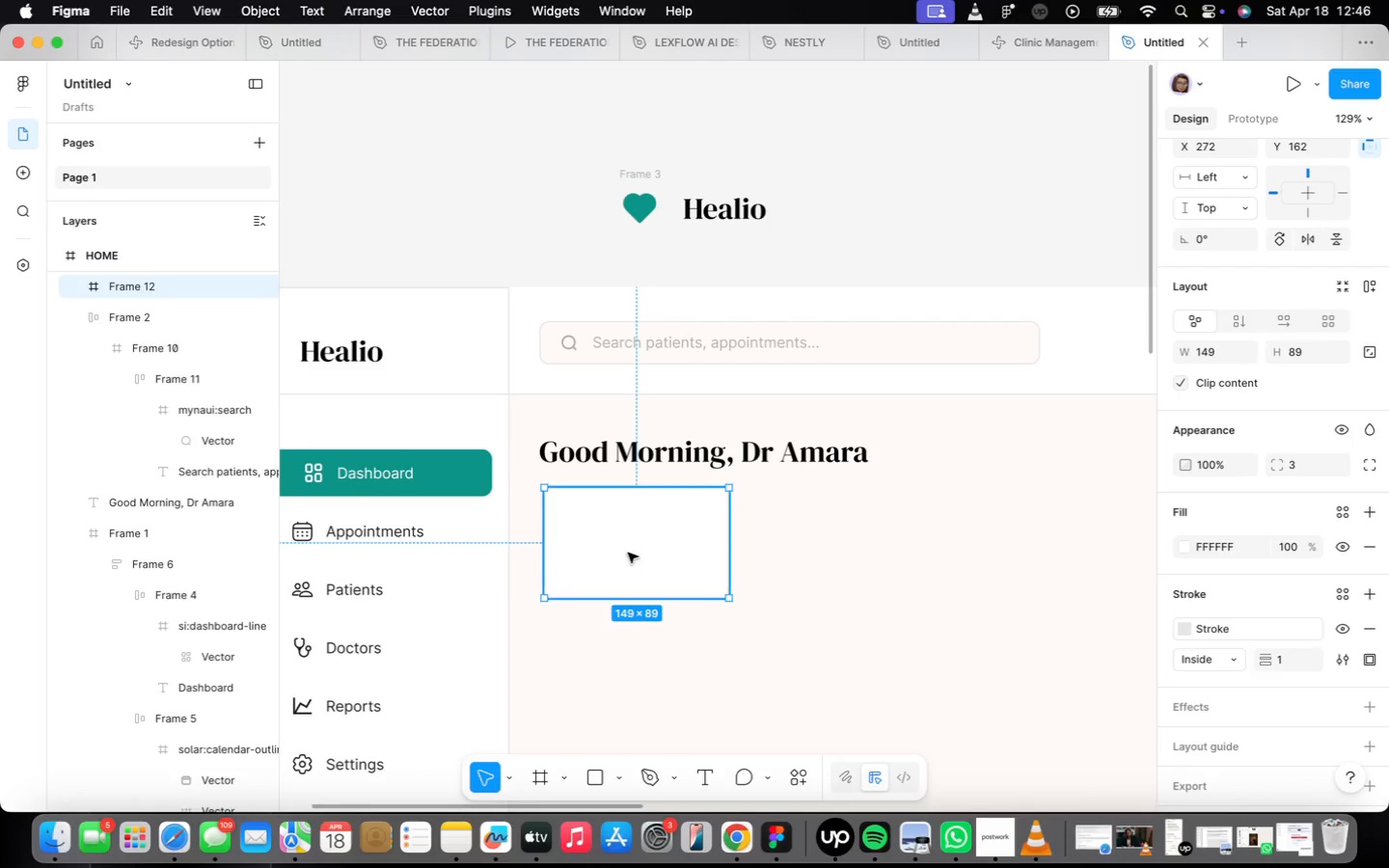 
left_click_drag(start_coordinate=[633, 559], to_coordinate=[631, 591])
 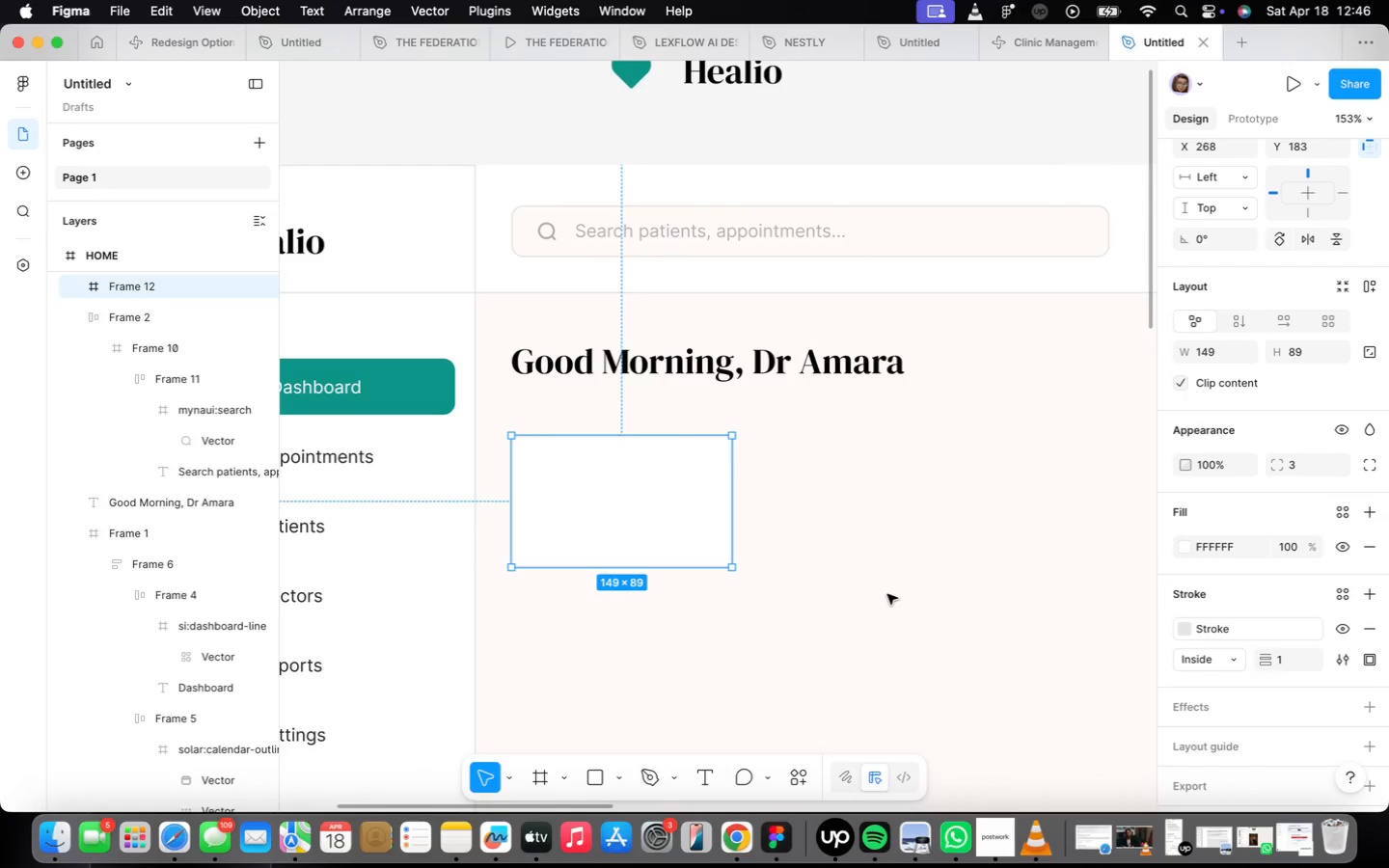 
scroll: coordinate [843, 639], scroll_direction: up, amount: 6.0
 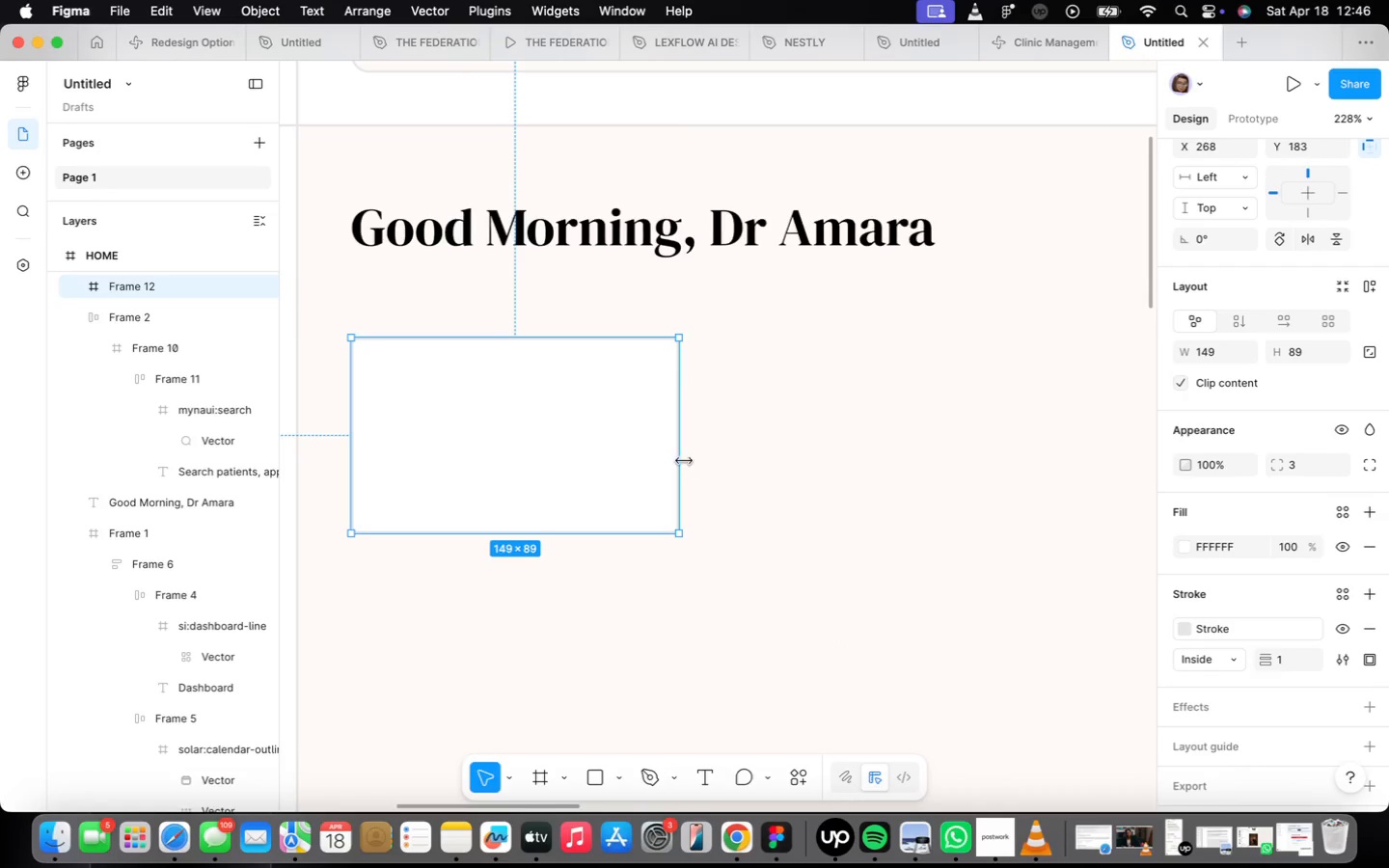 
left_click_drag(start_coordinate=[676, 462], to_coordinate=[722, 456])
 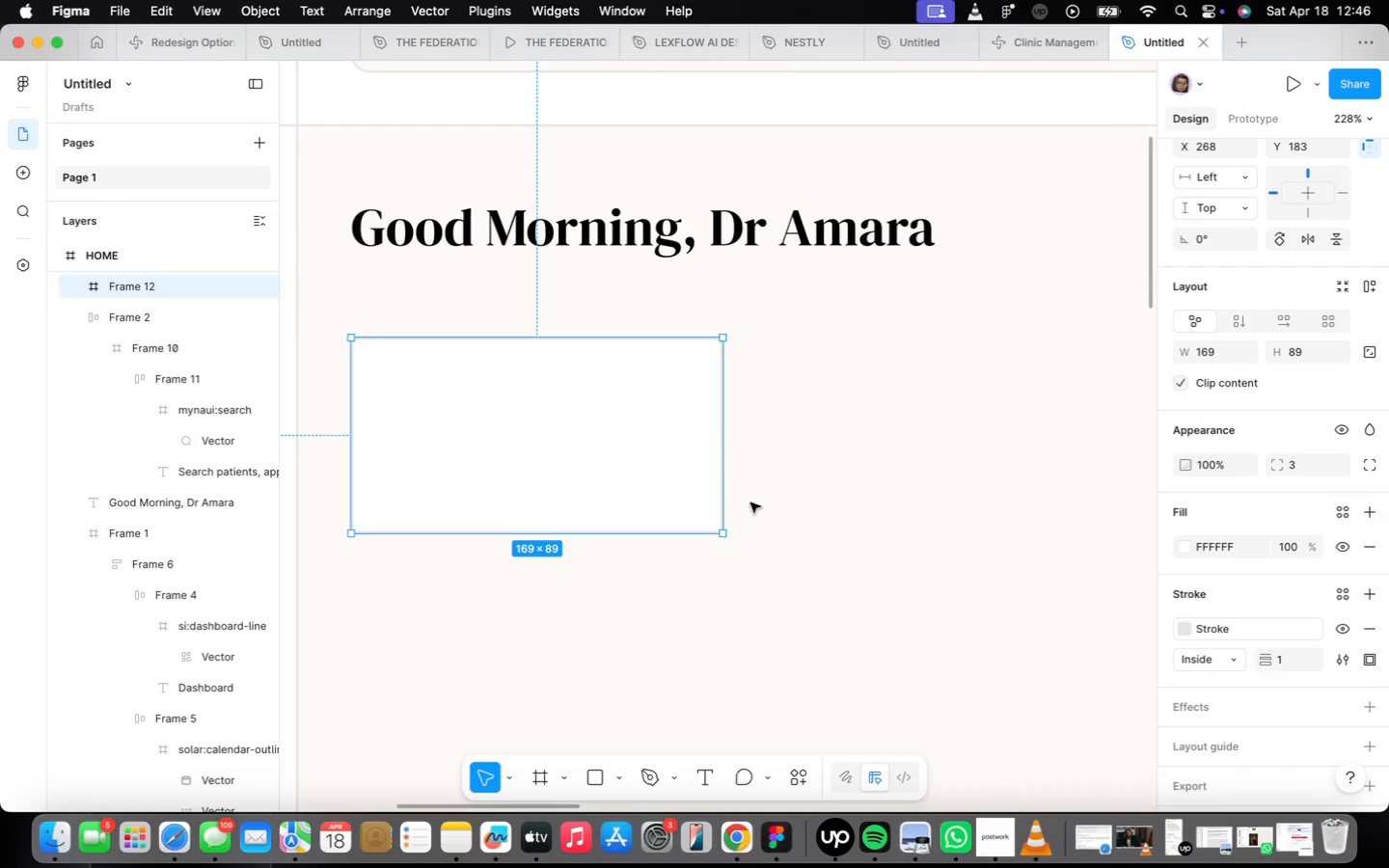 
left_click([802, 525])
 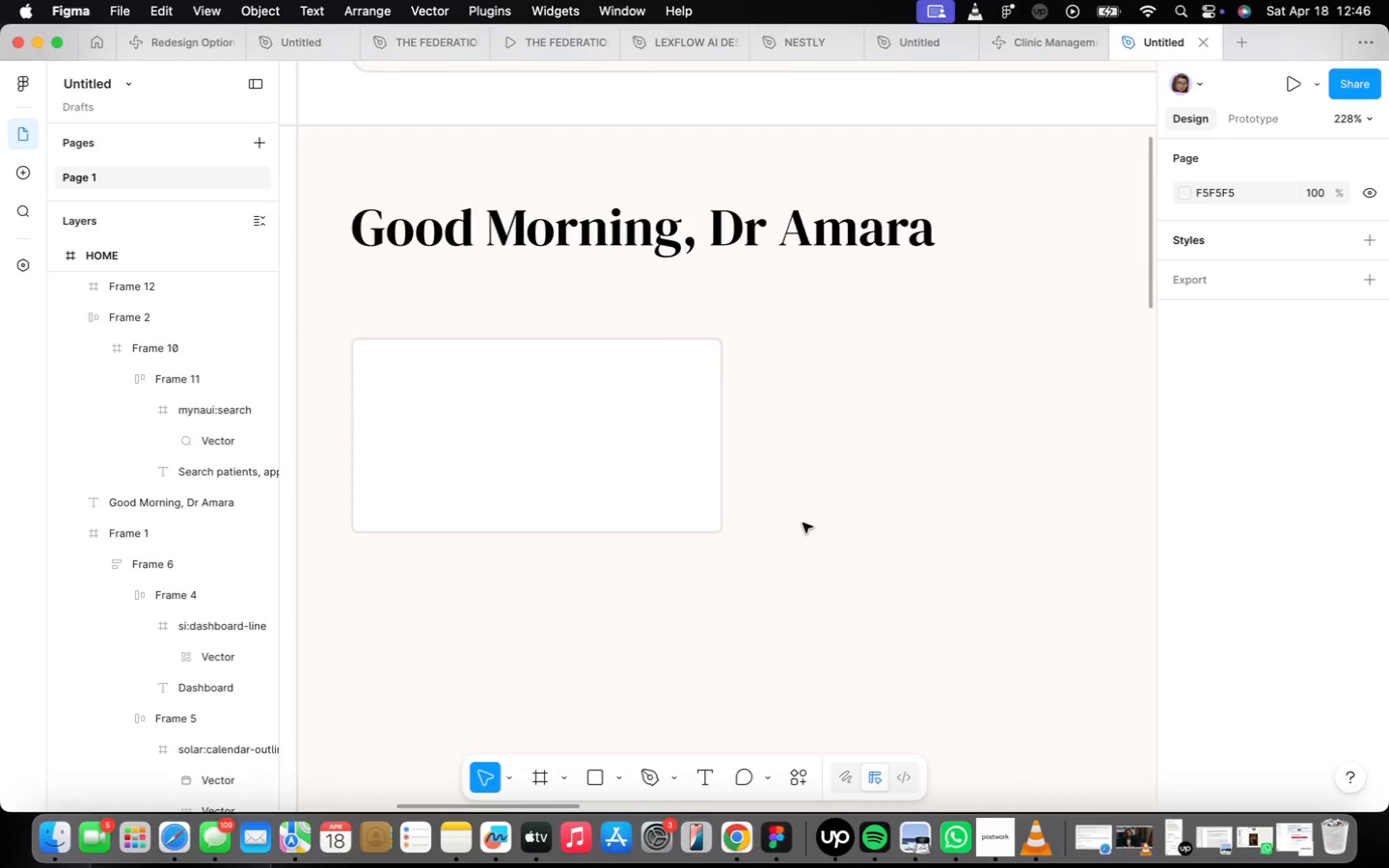 
left_click([613, 526])
 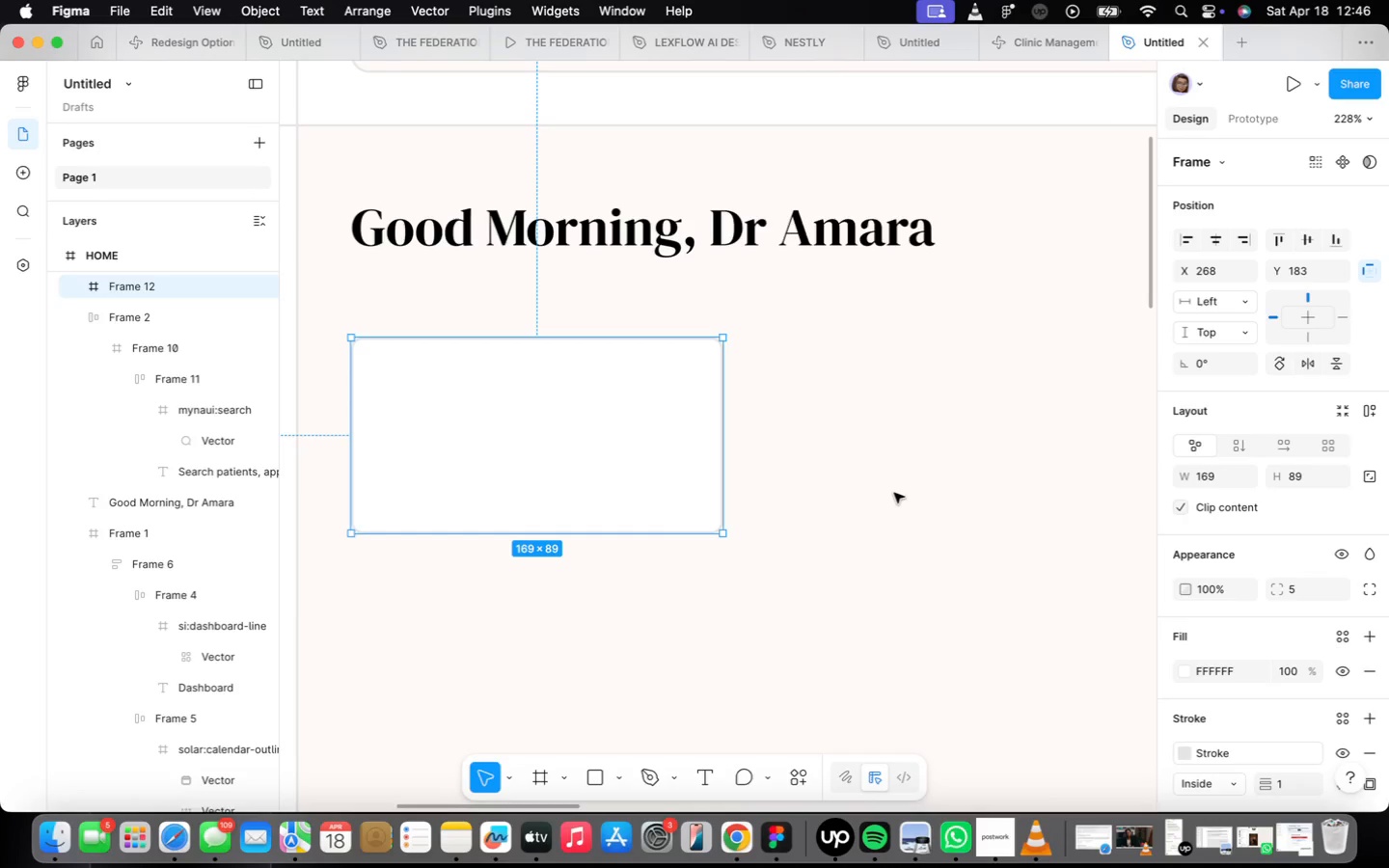 
wait(5.02)
 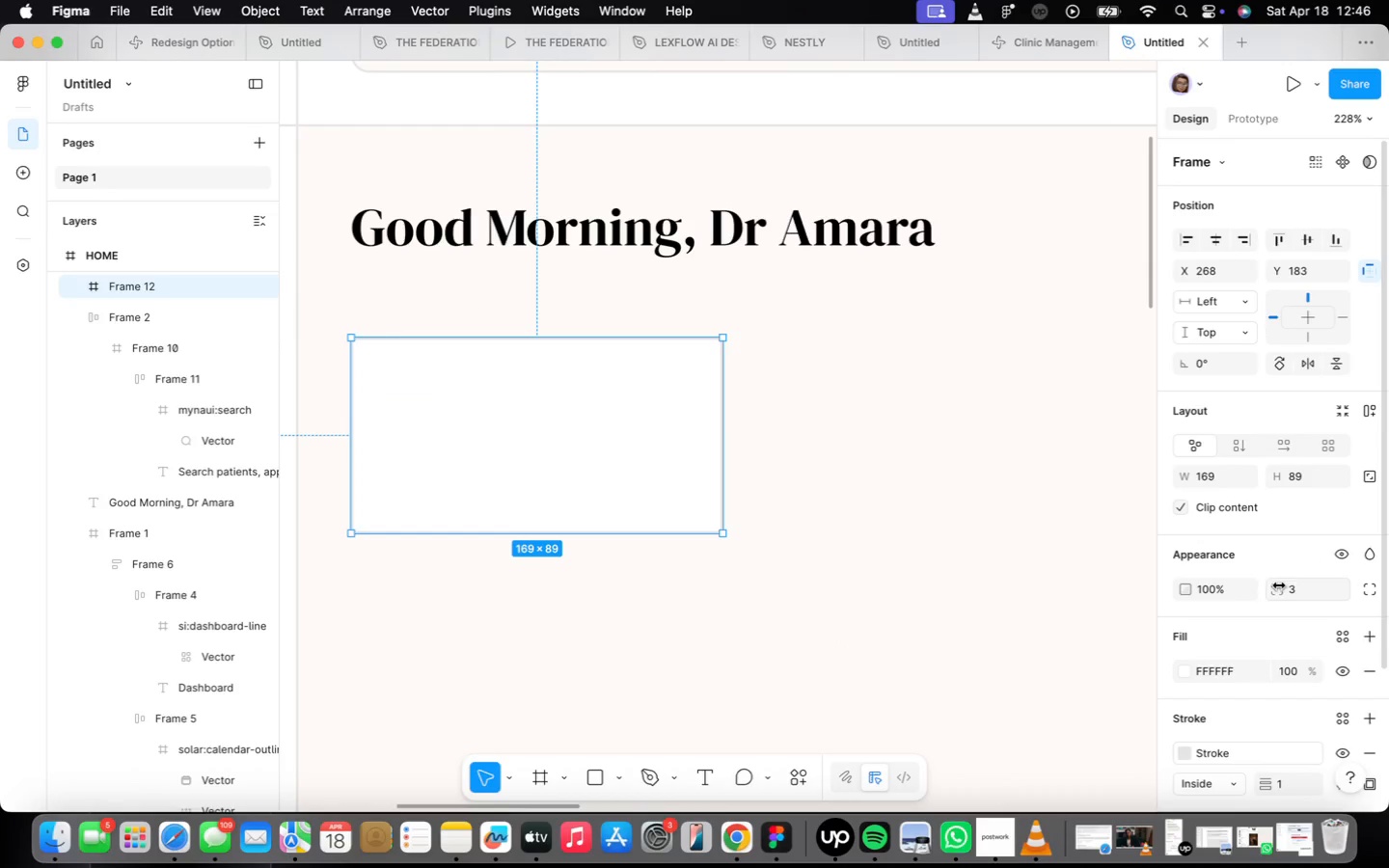 
scroll: coordinate [849, 502], scroll_direction: down, amount: 5.0
 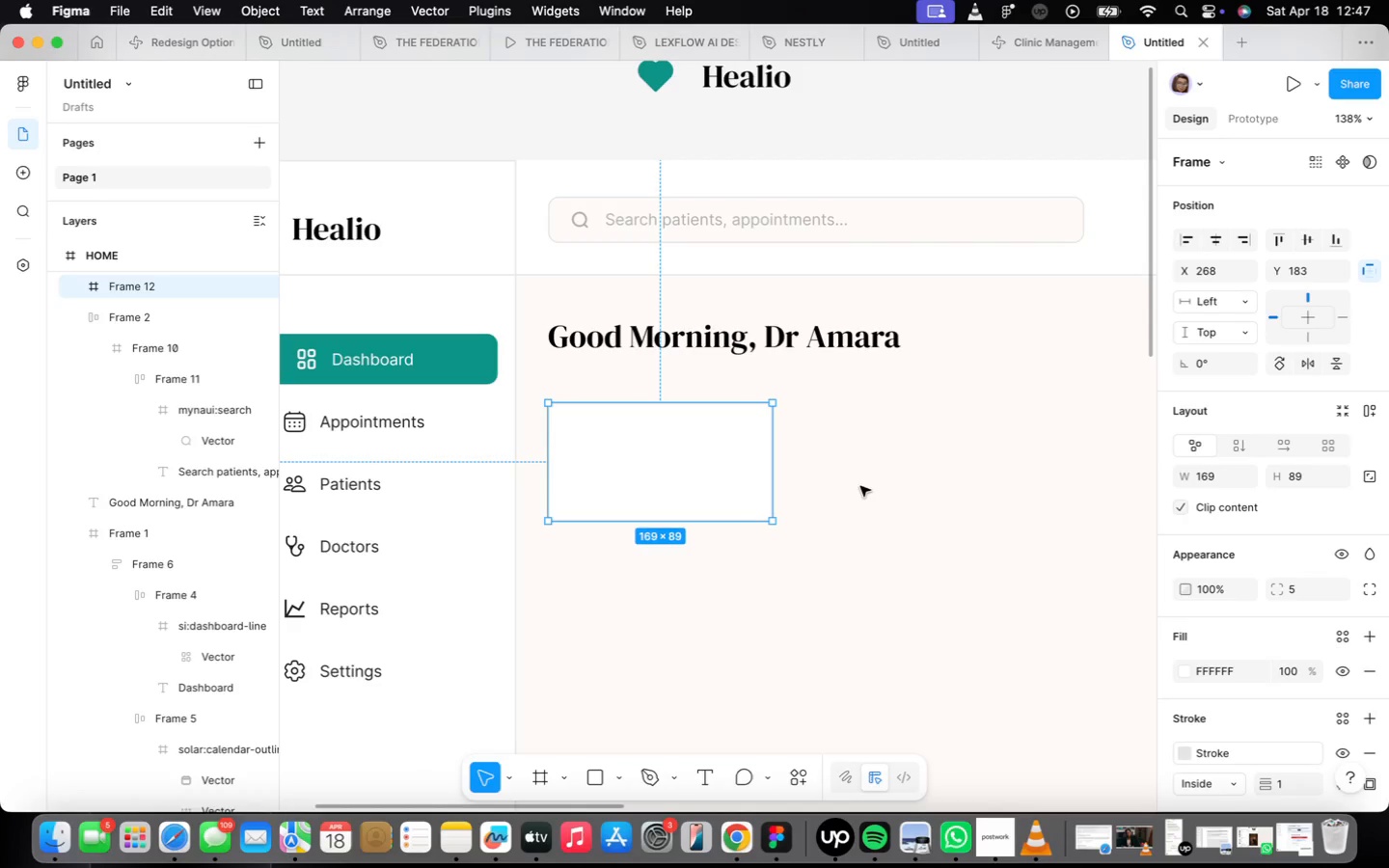 
wait(19.45)
 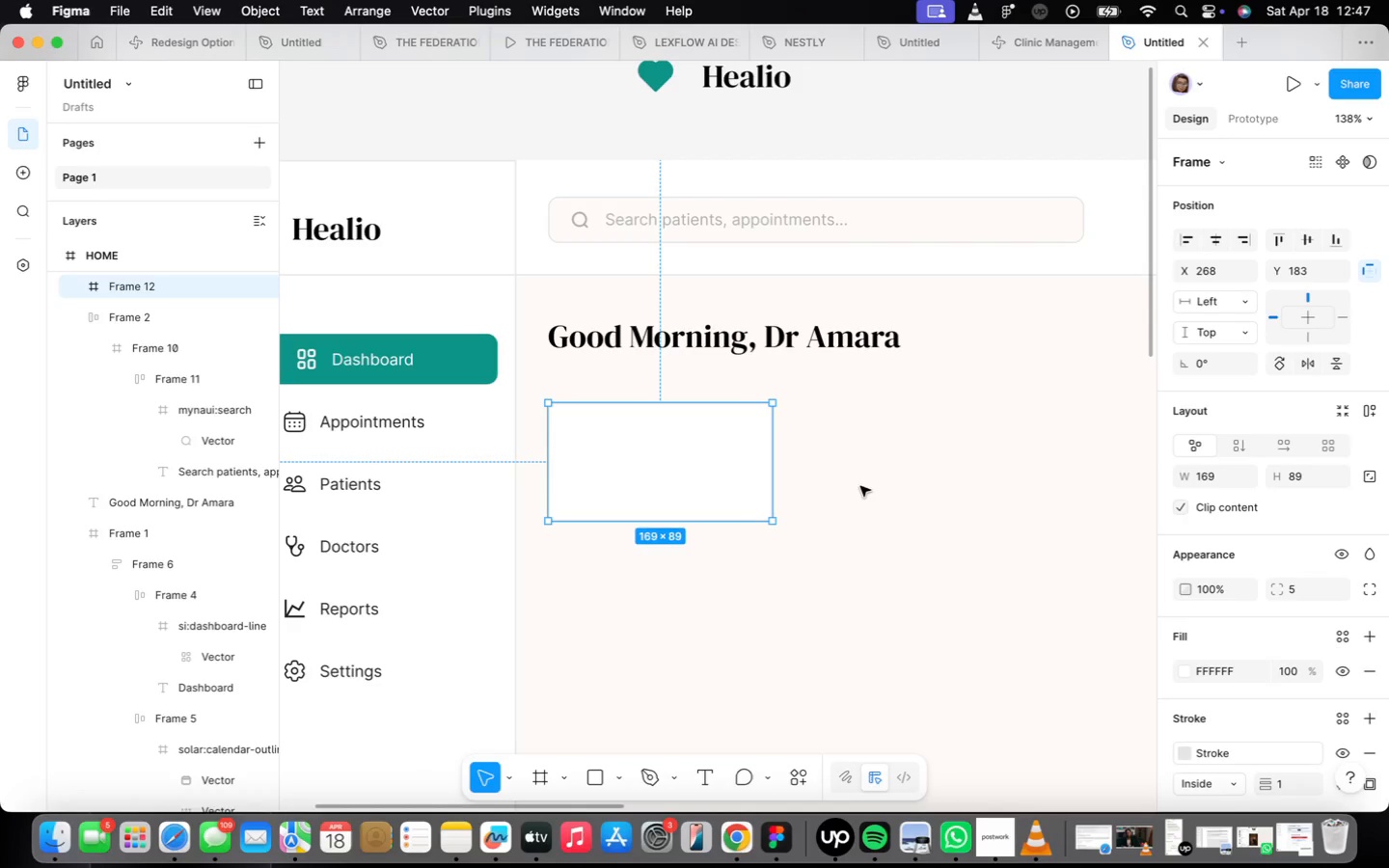 
left_click([805, 601])
 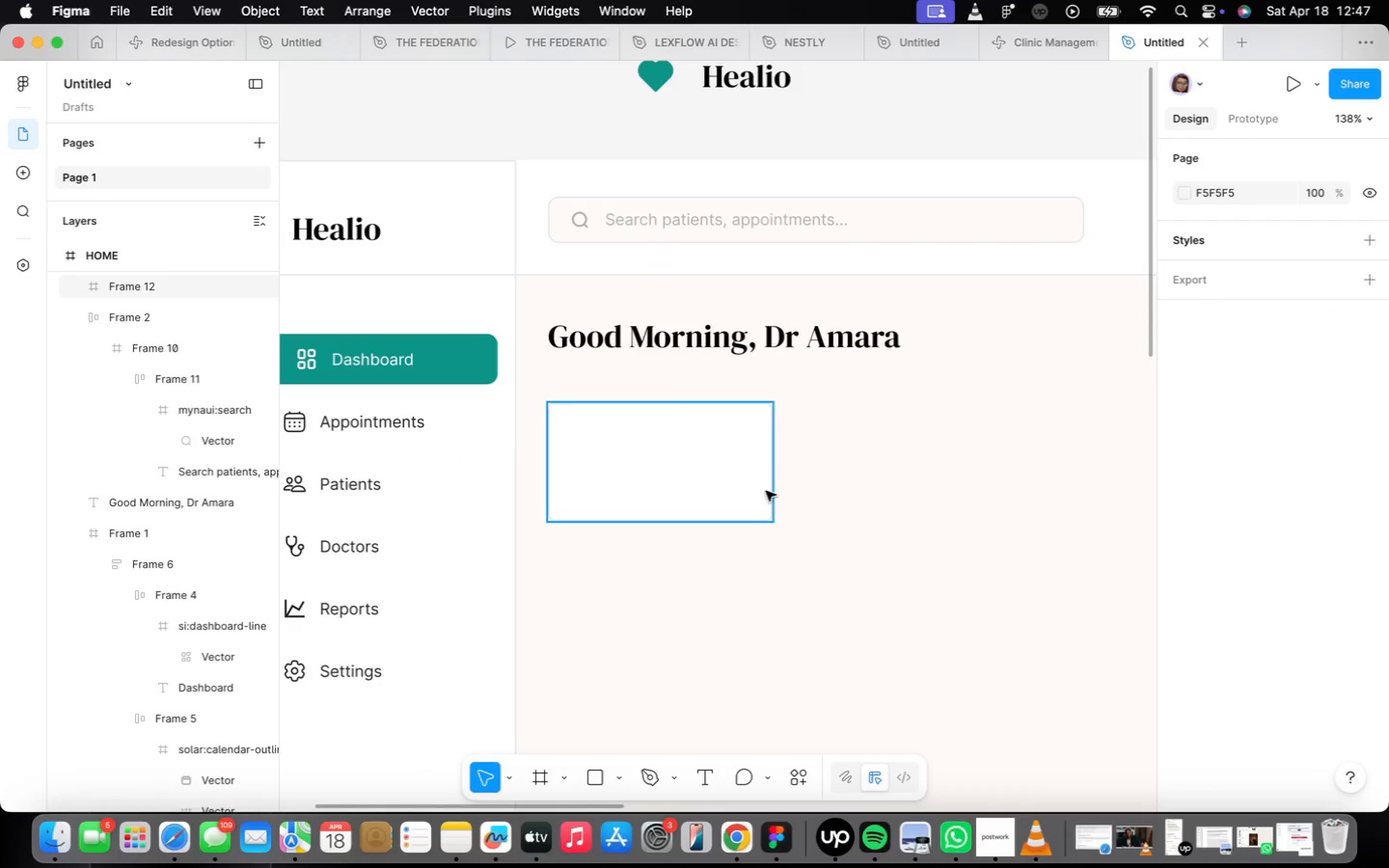 
left_click([766, 491])
 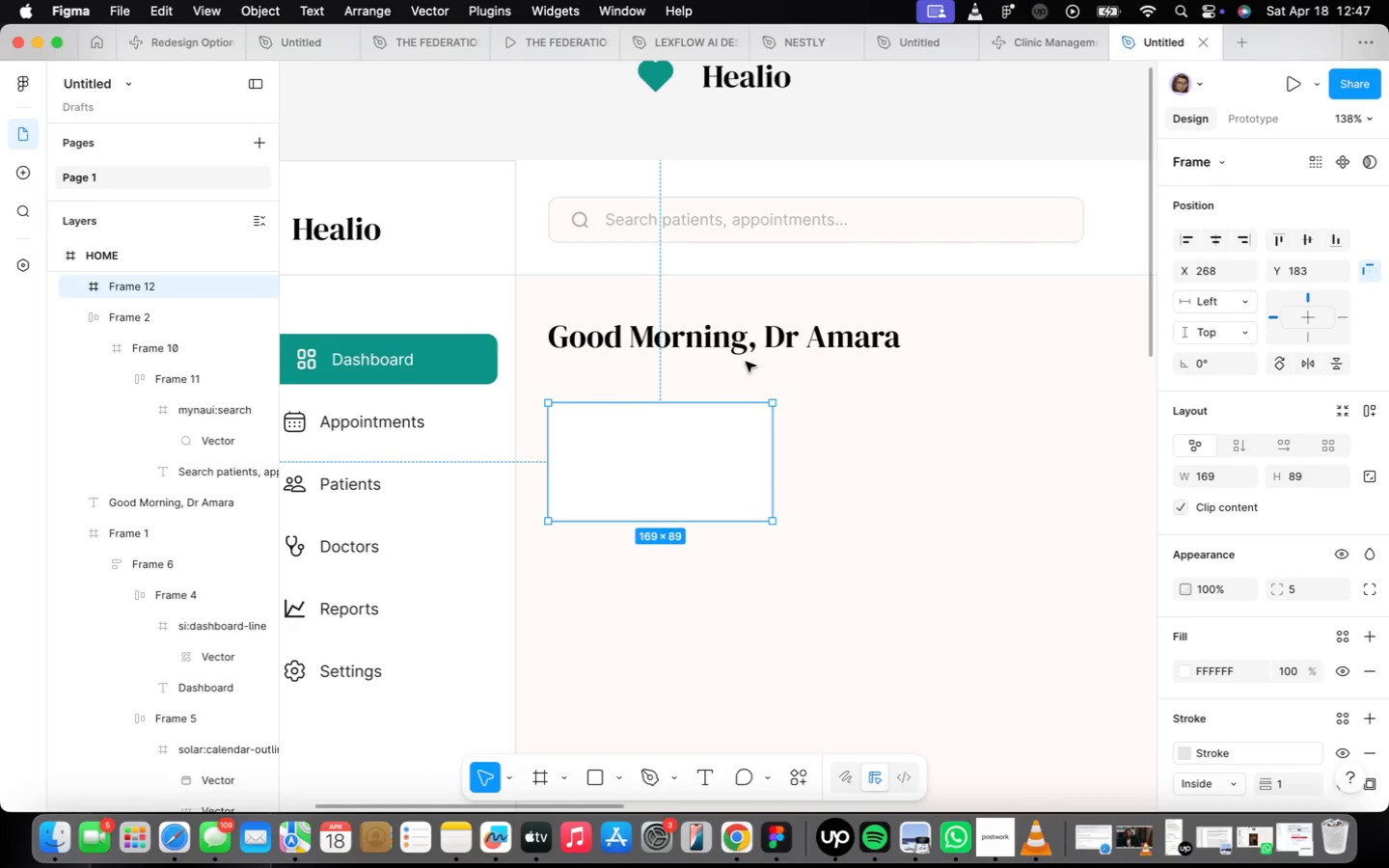 
left_click([743, 357])
 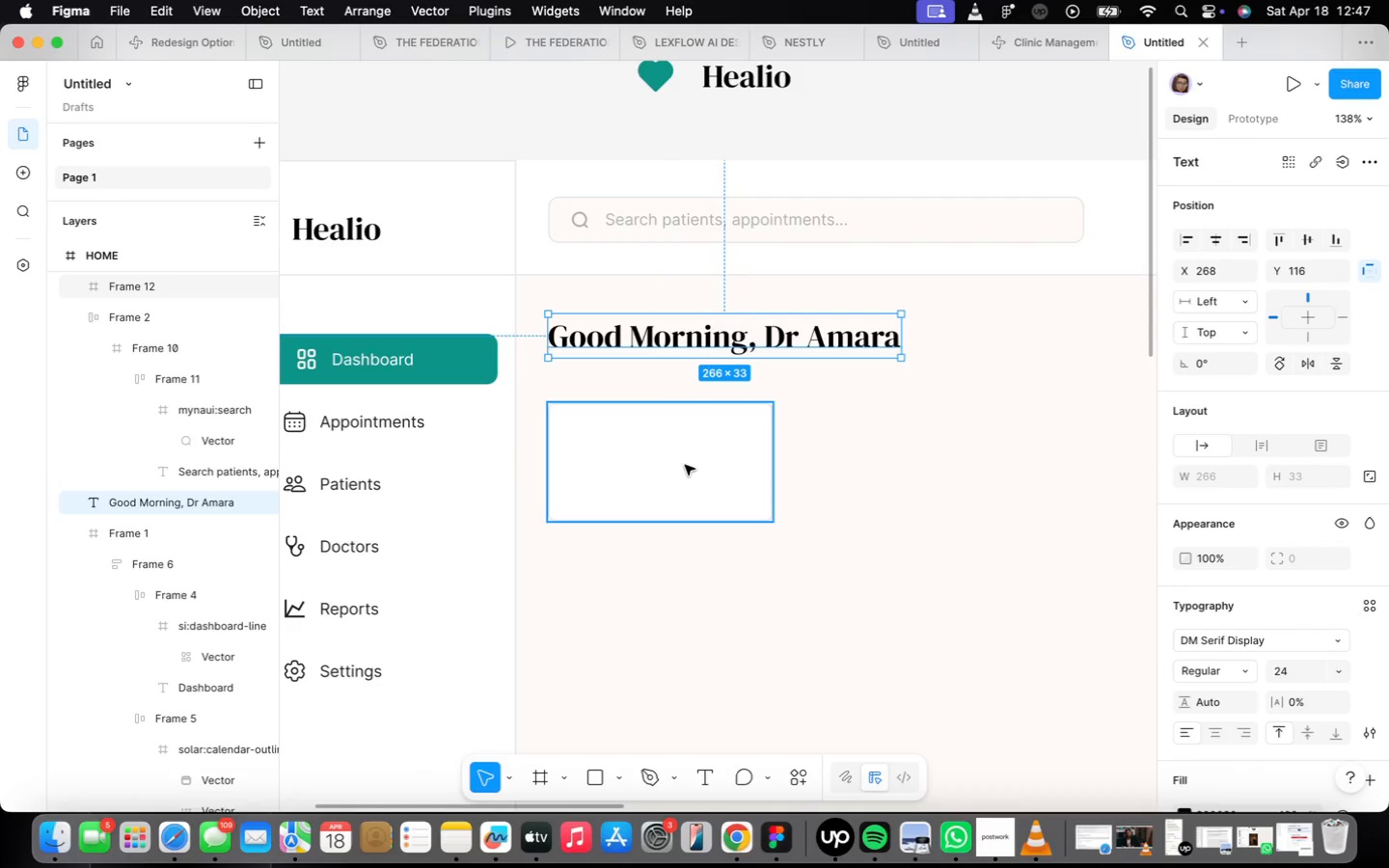 
left_click([685, 465])
 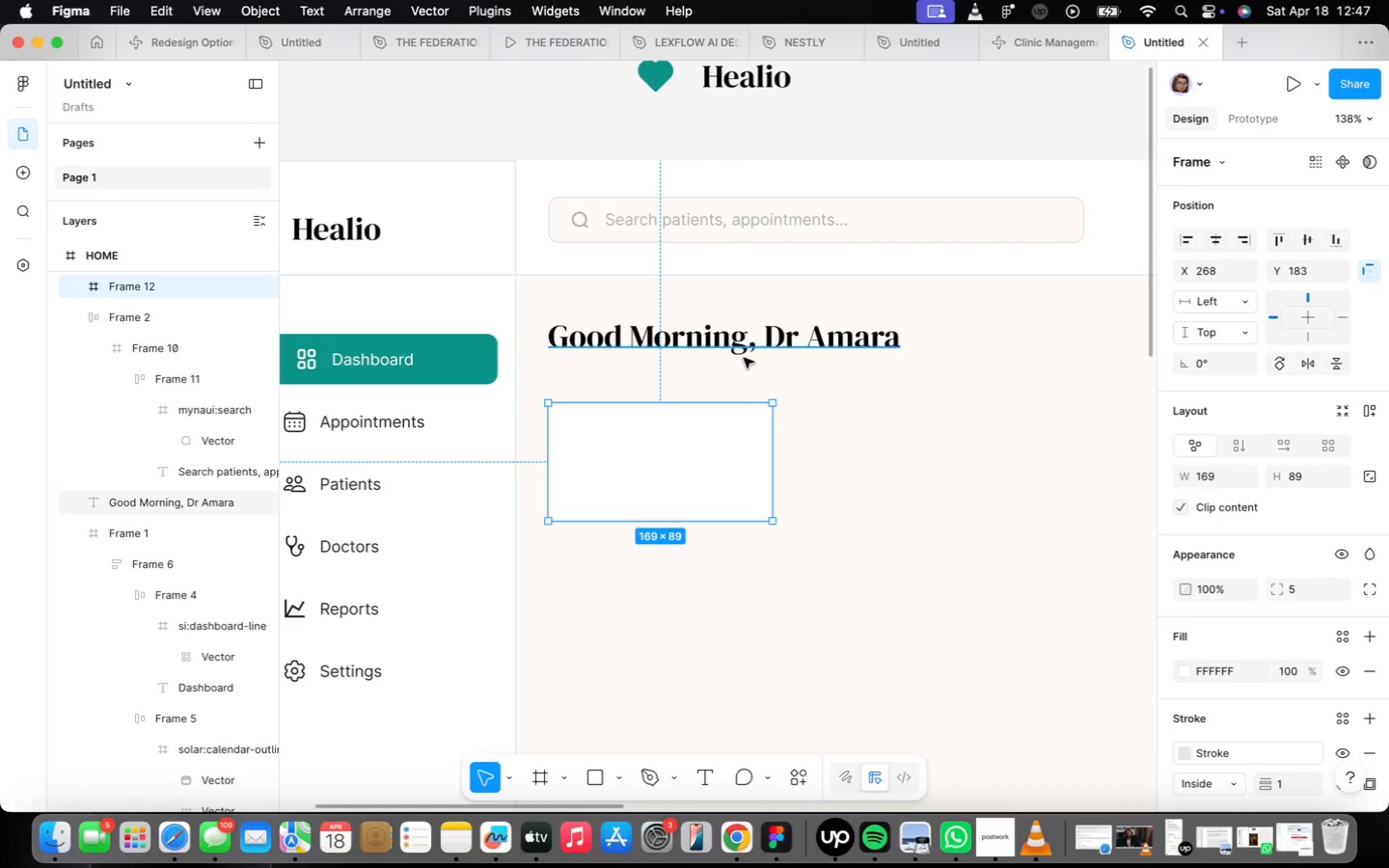 
left_click([731, 500])
 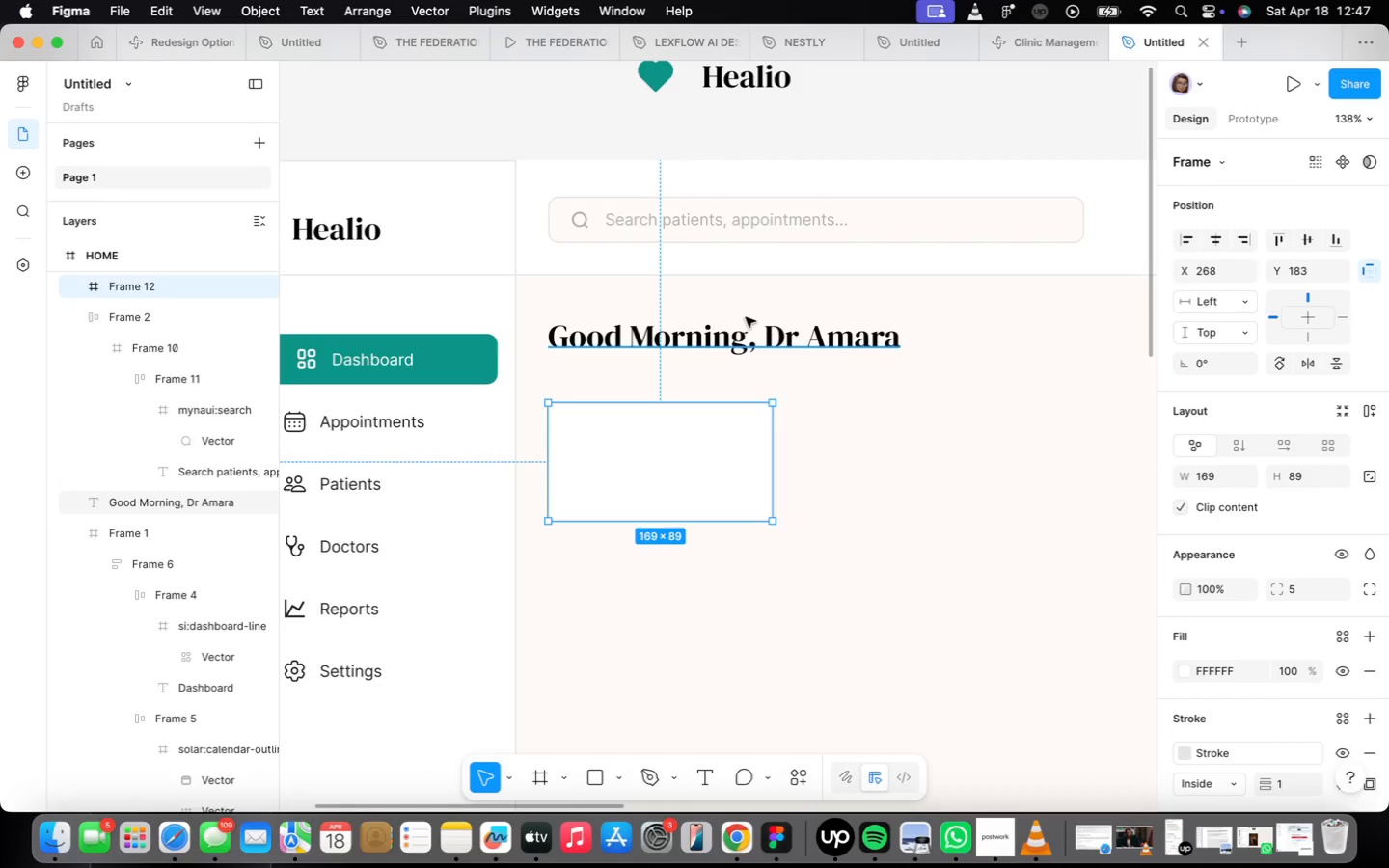 
left_click([731, 337])
 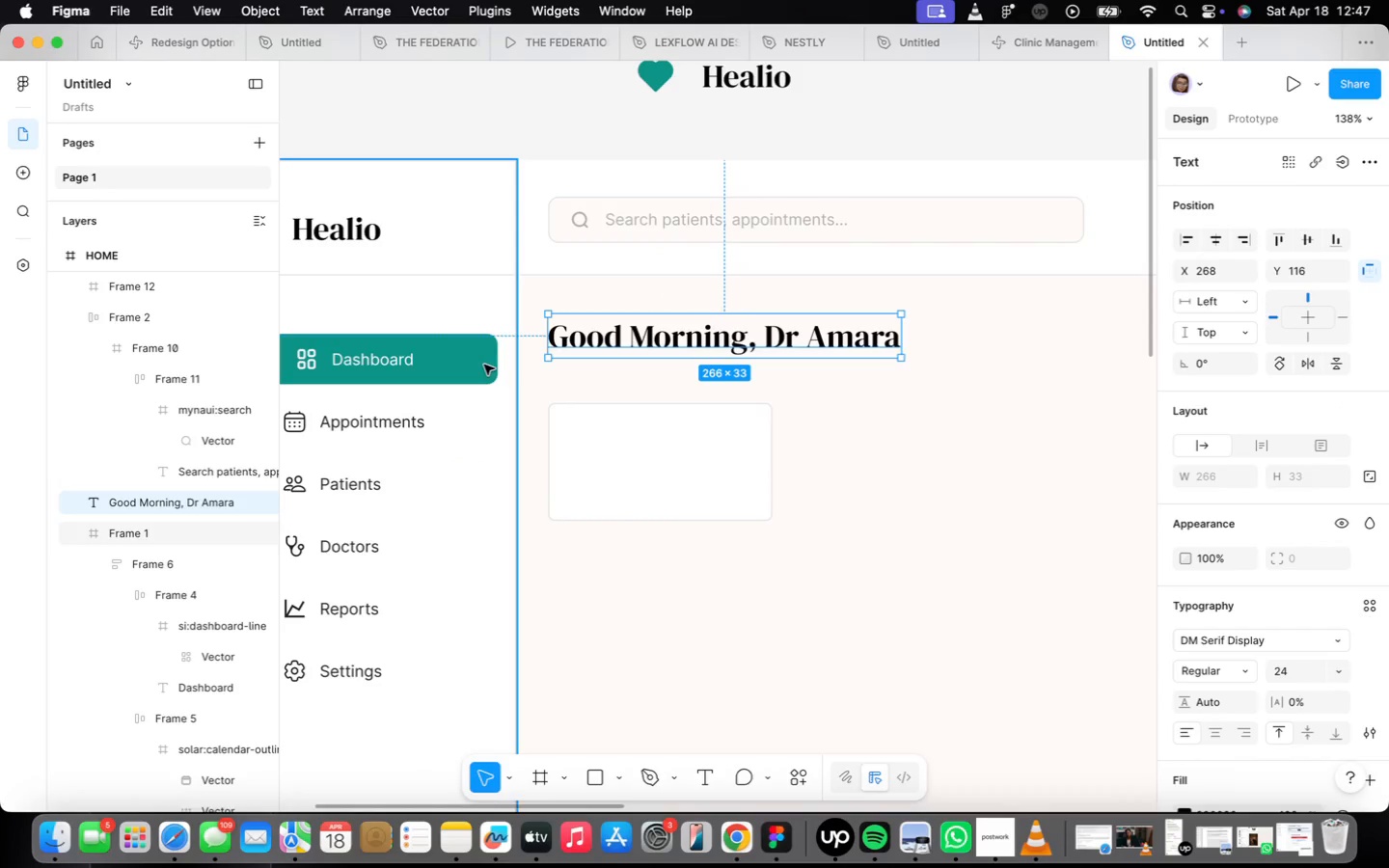 
double_click([484, 365])
 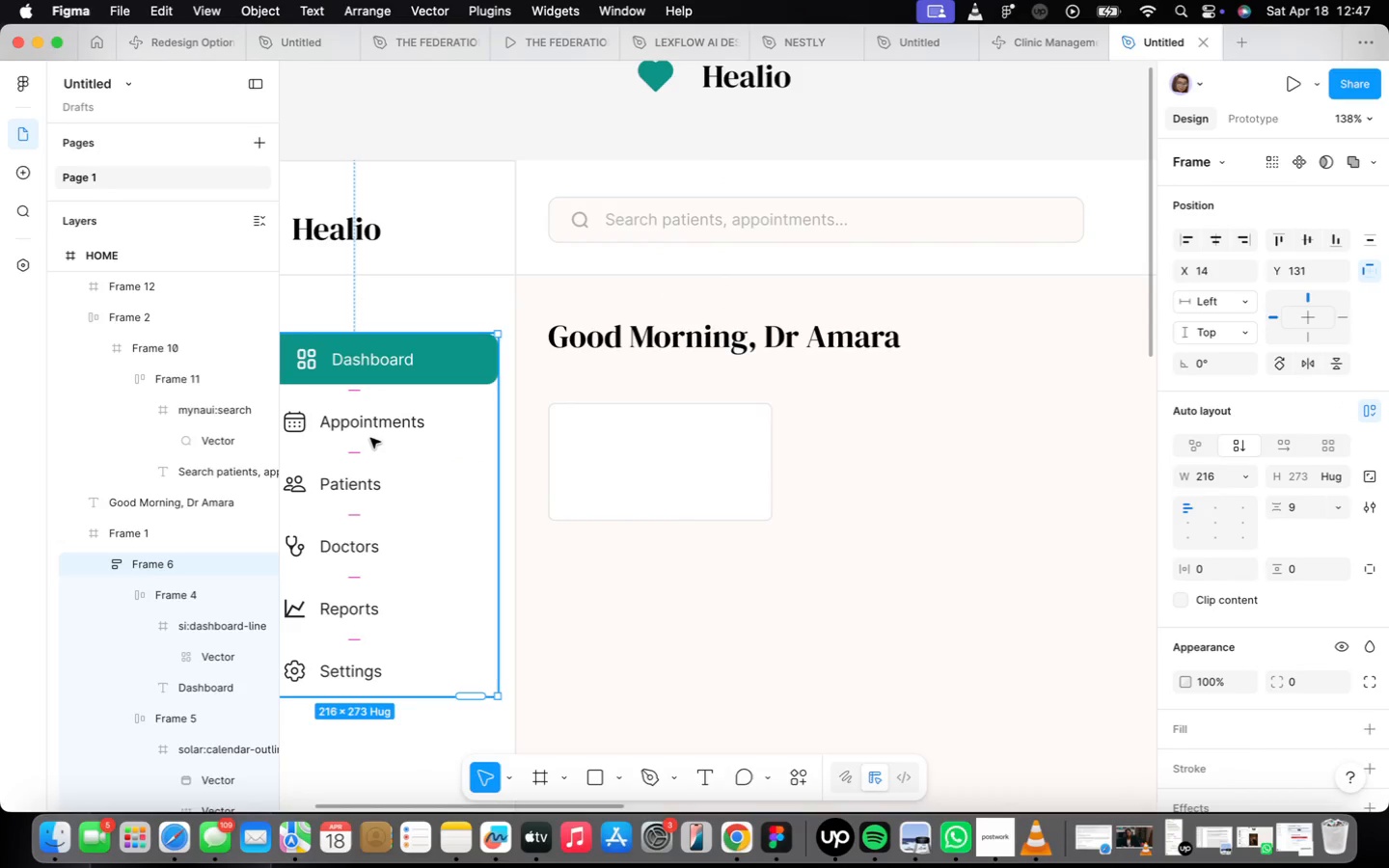 
double_click([373, 433])
 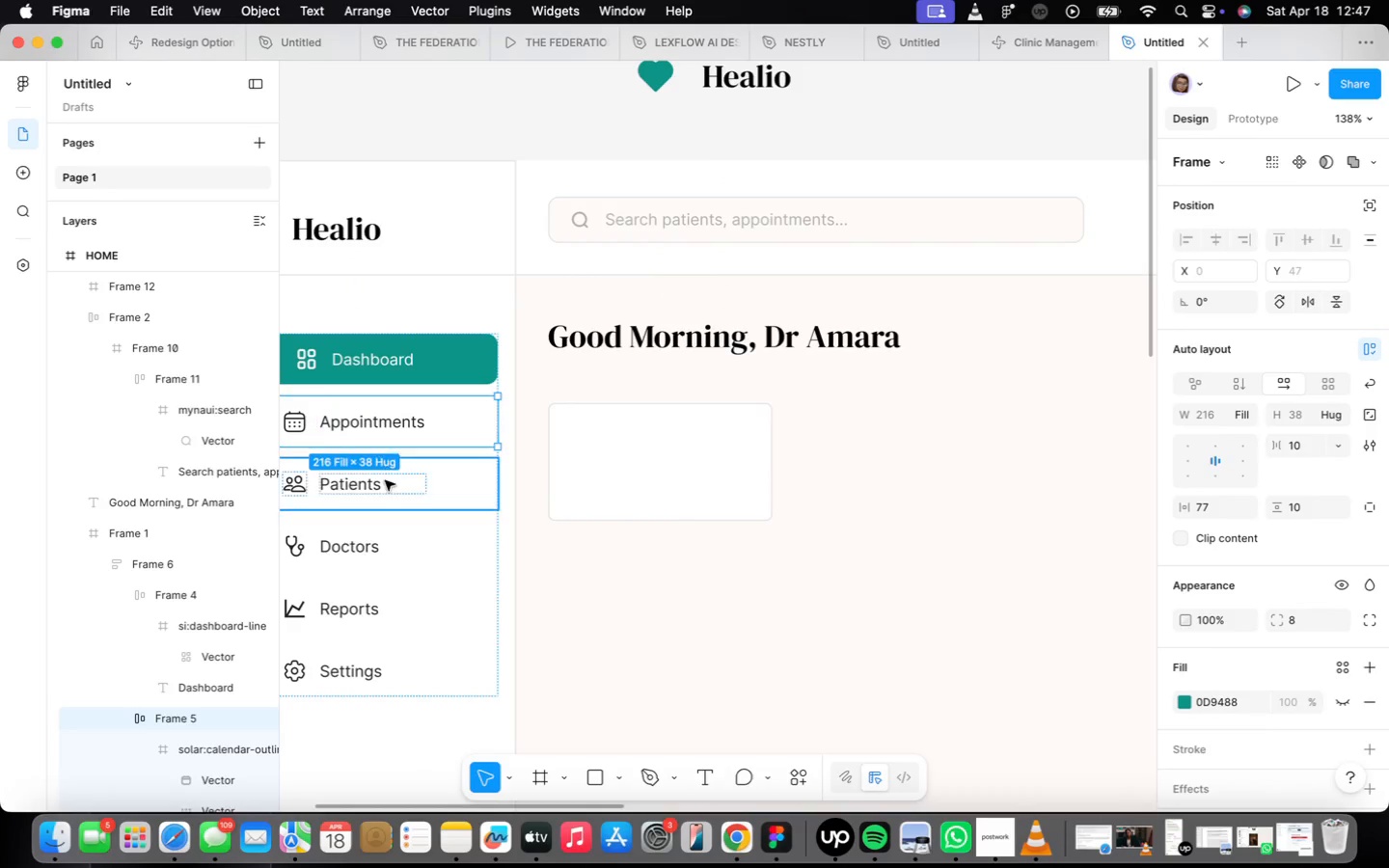 
left_click([385, 480])
 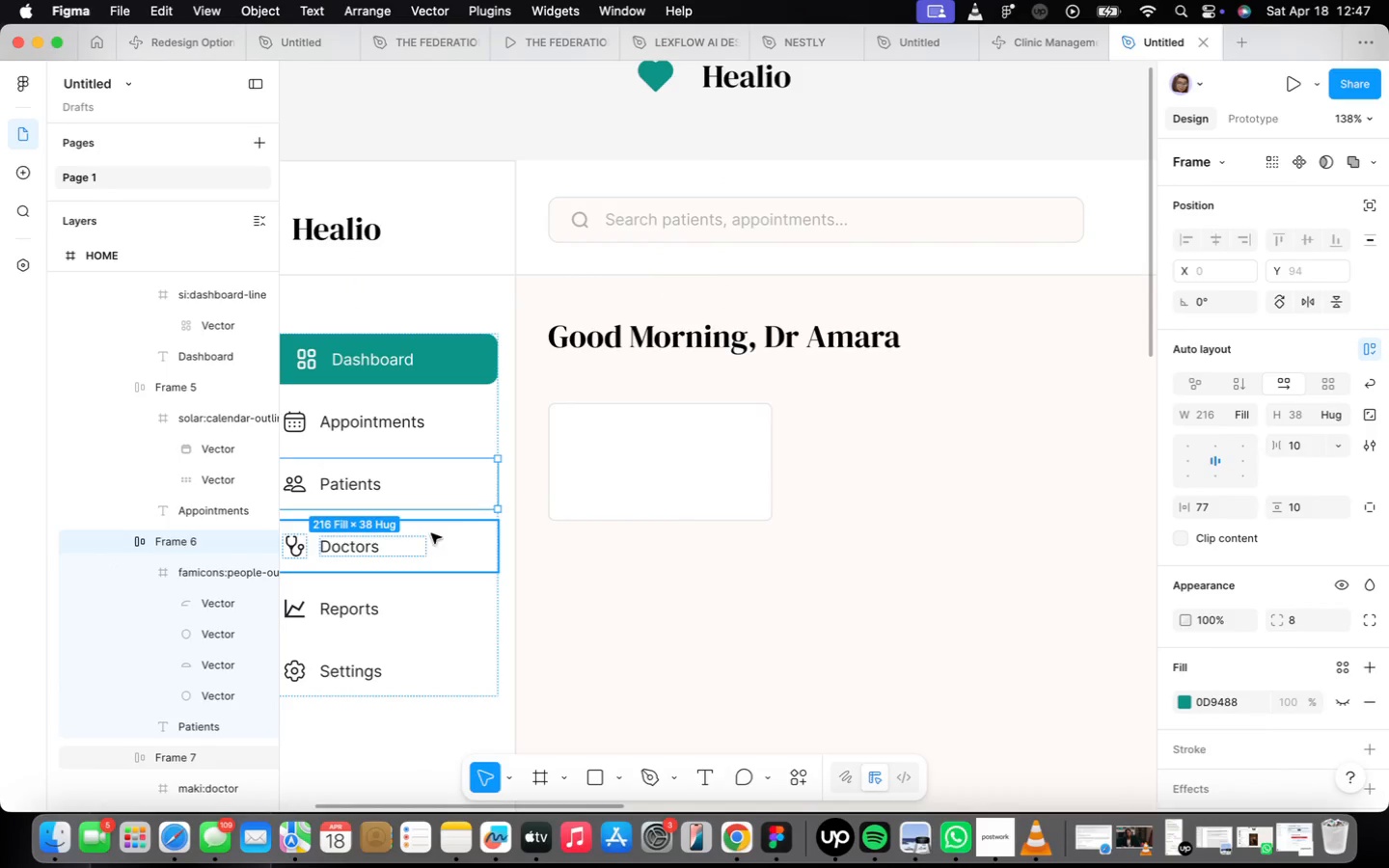 
left_click([416, 529])
 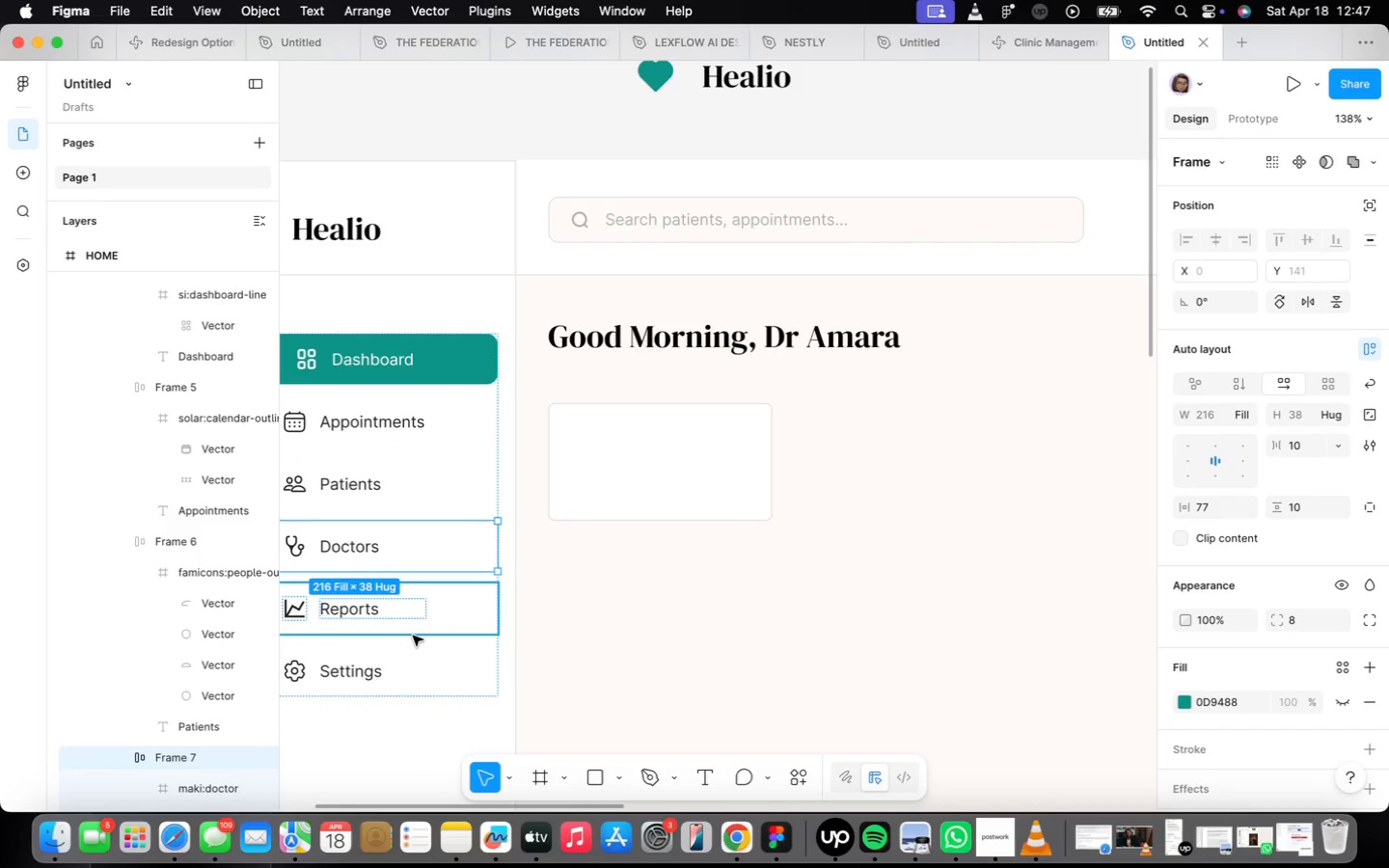 
left_click([409, 617])
 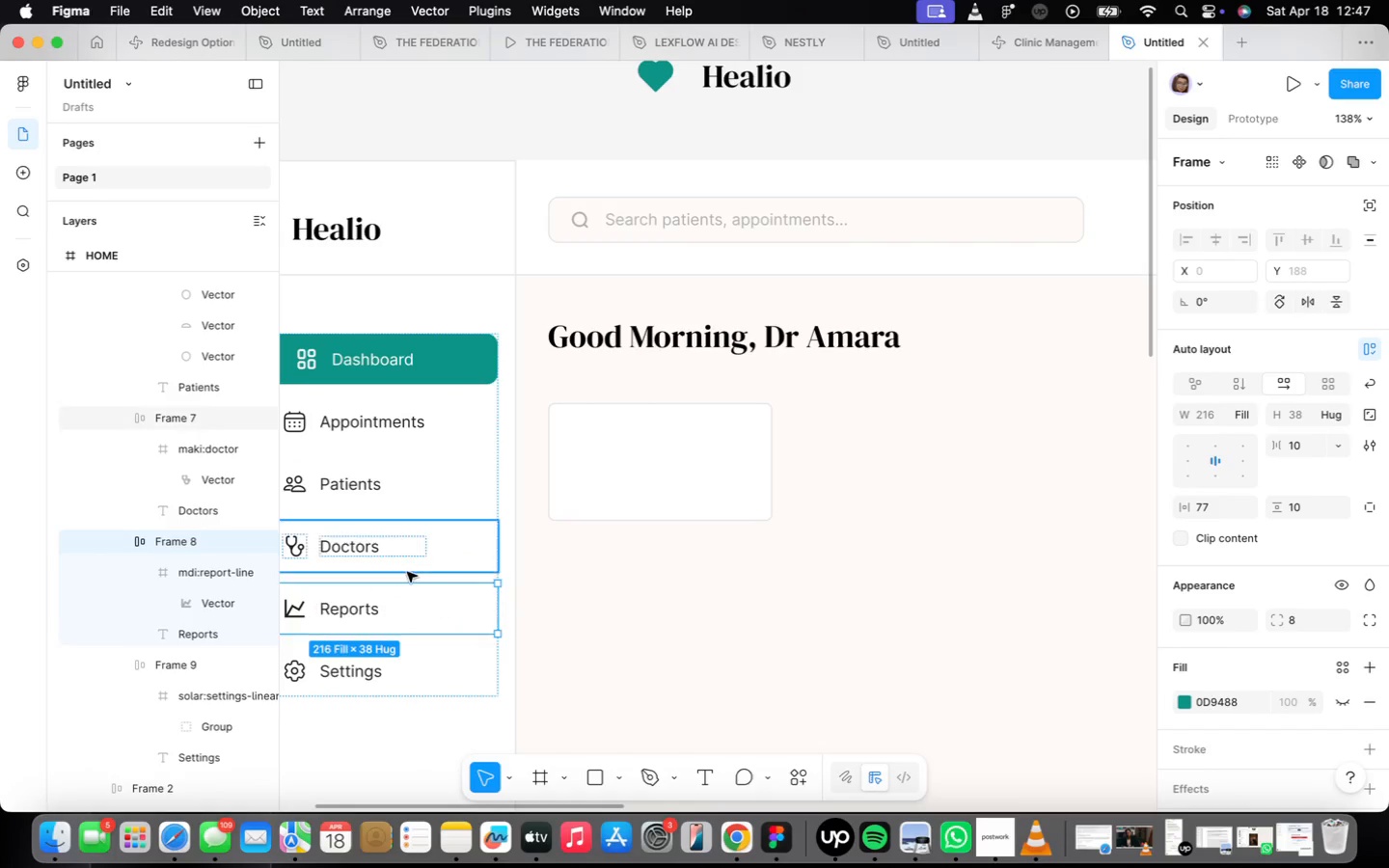 
left_click([402, 556])
 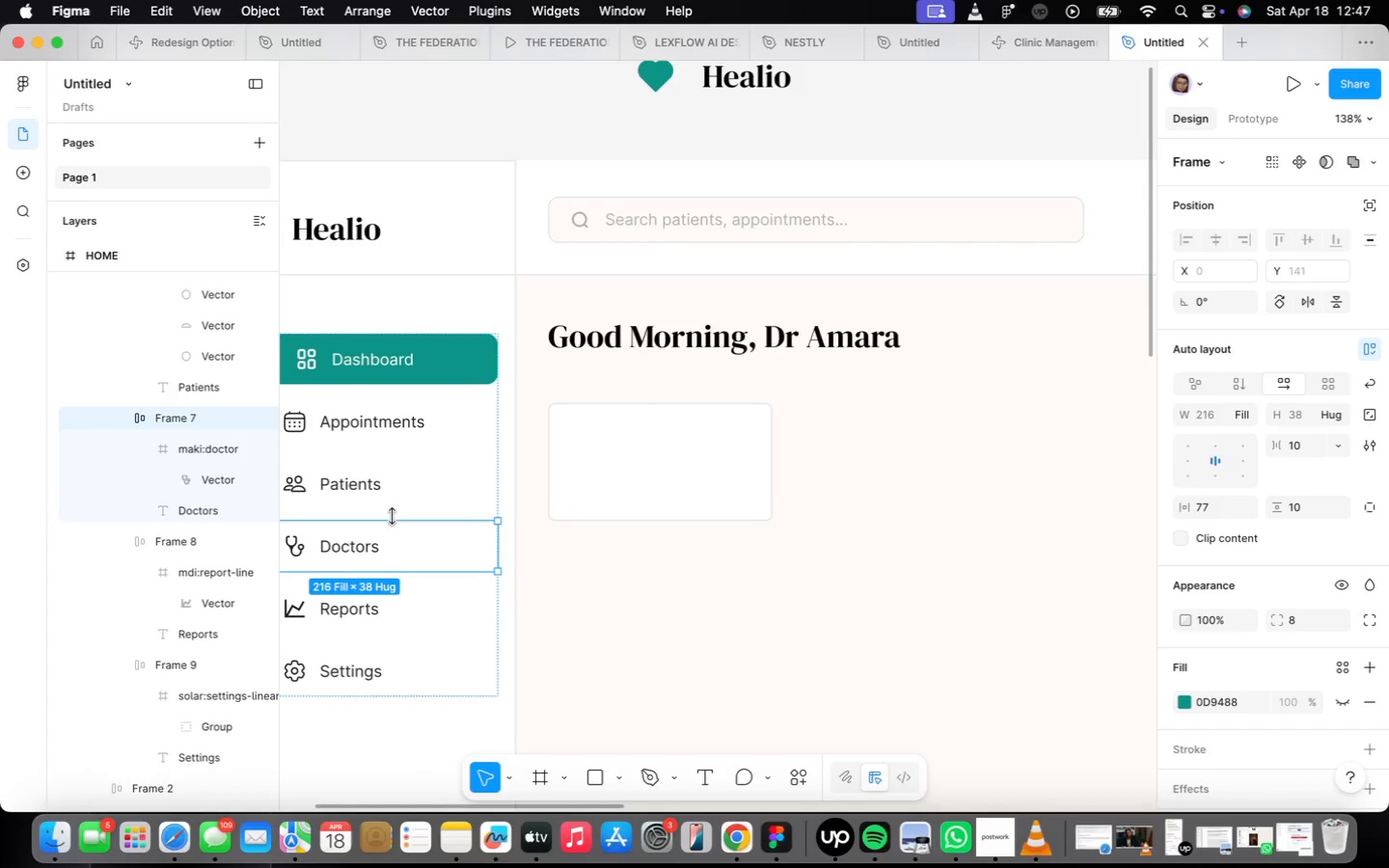 
left_click([394, 501])
 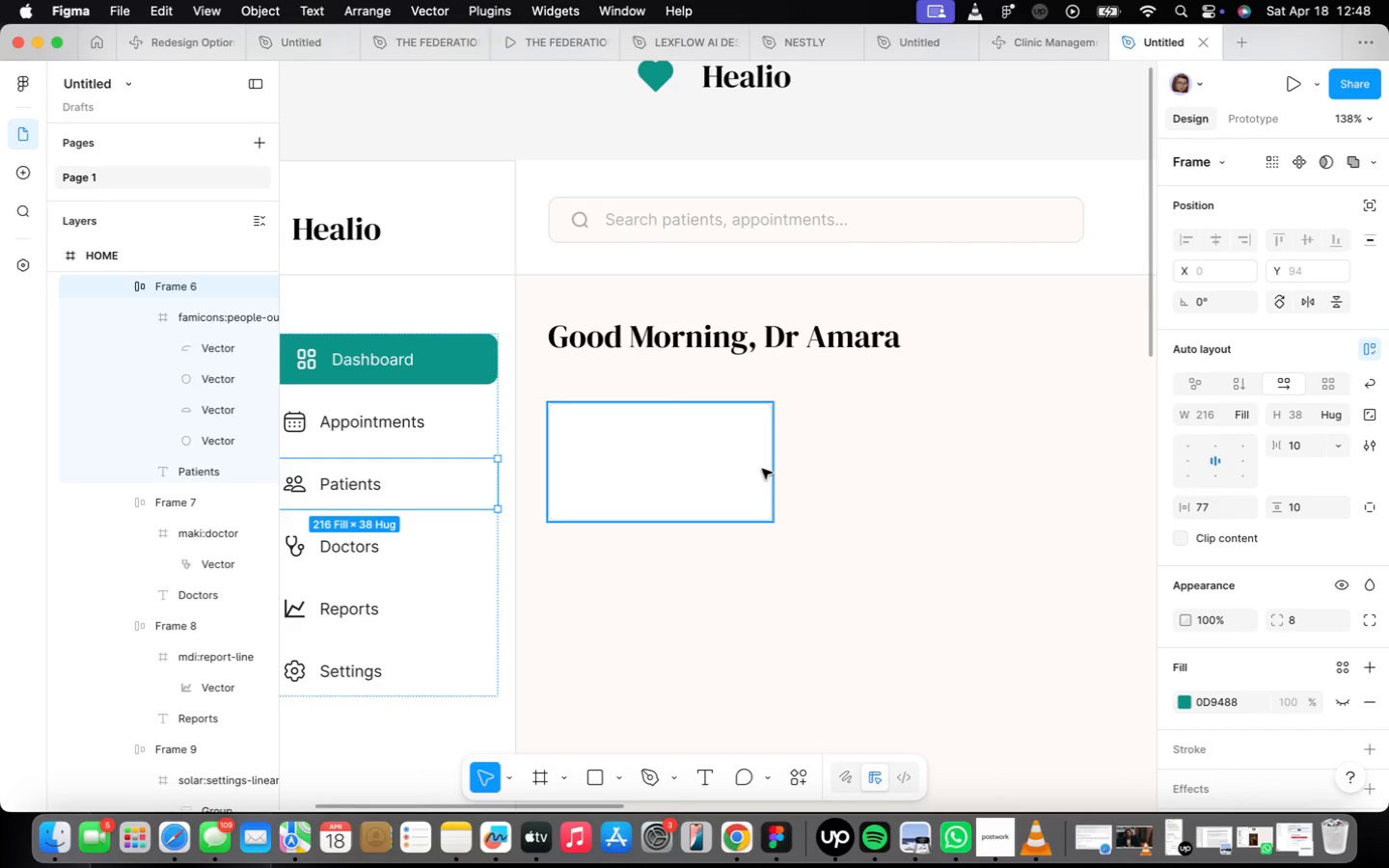 
wait(104.92)
 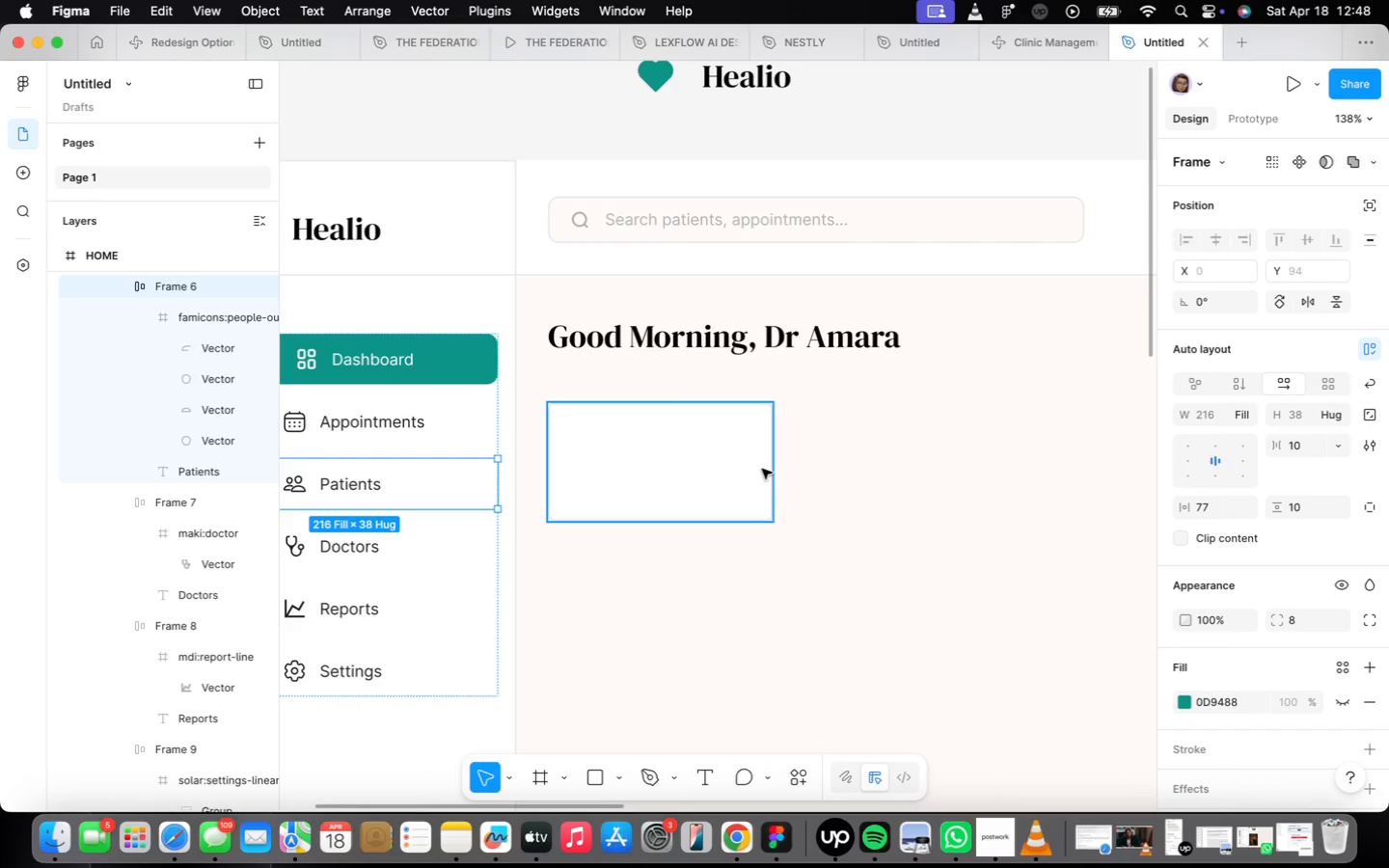 
key(F)
 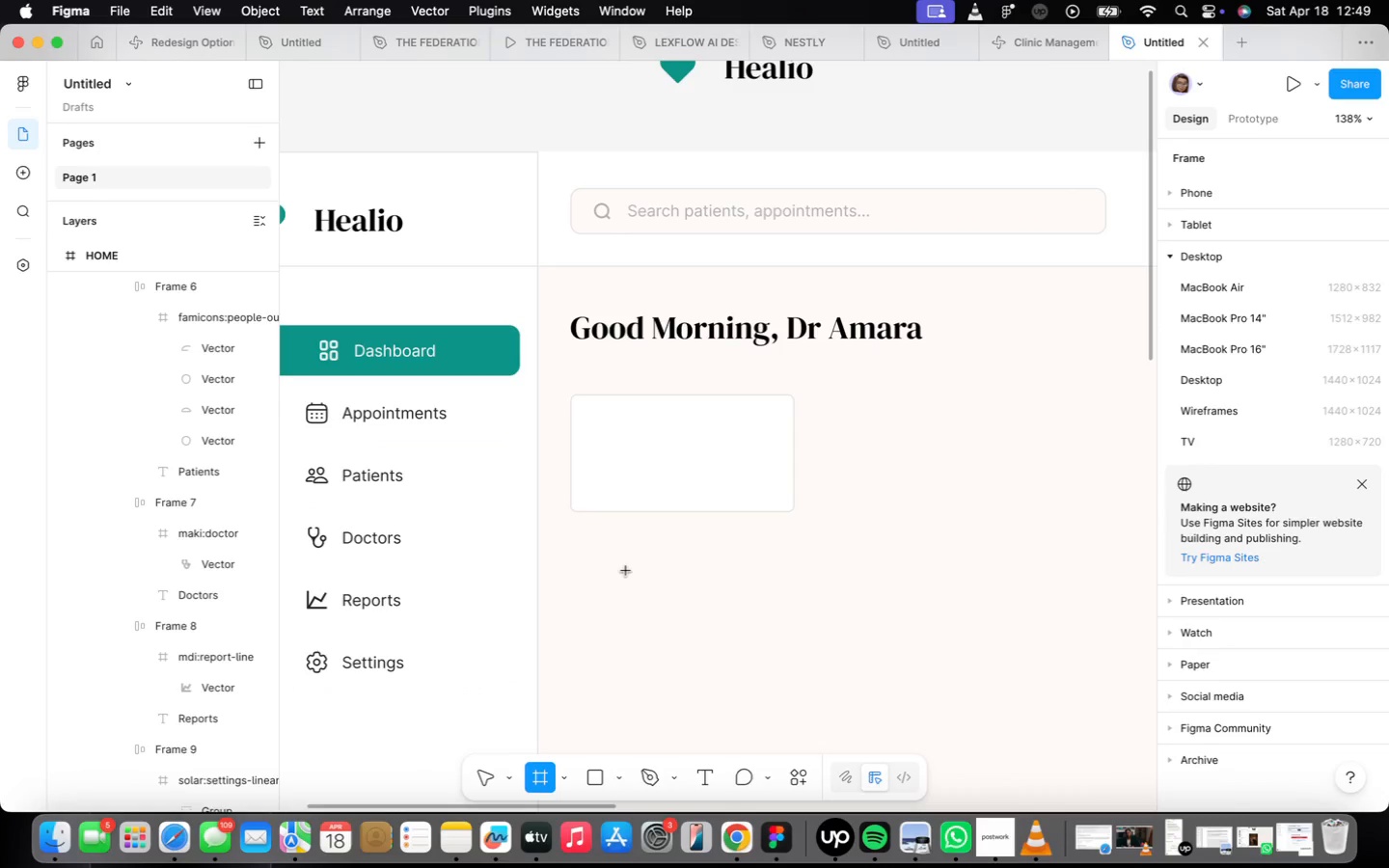 
left_click_drag(start_coordinate=[626, 571], to_coordinate=[663, 602])
 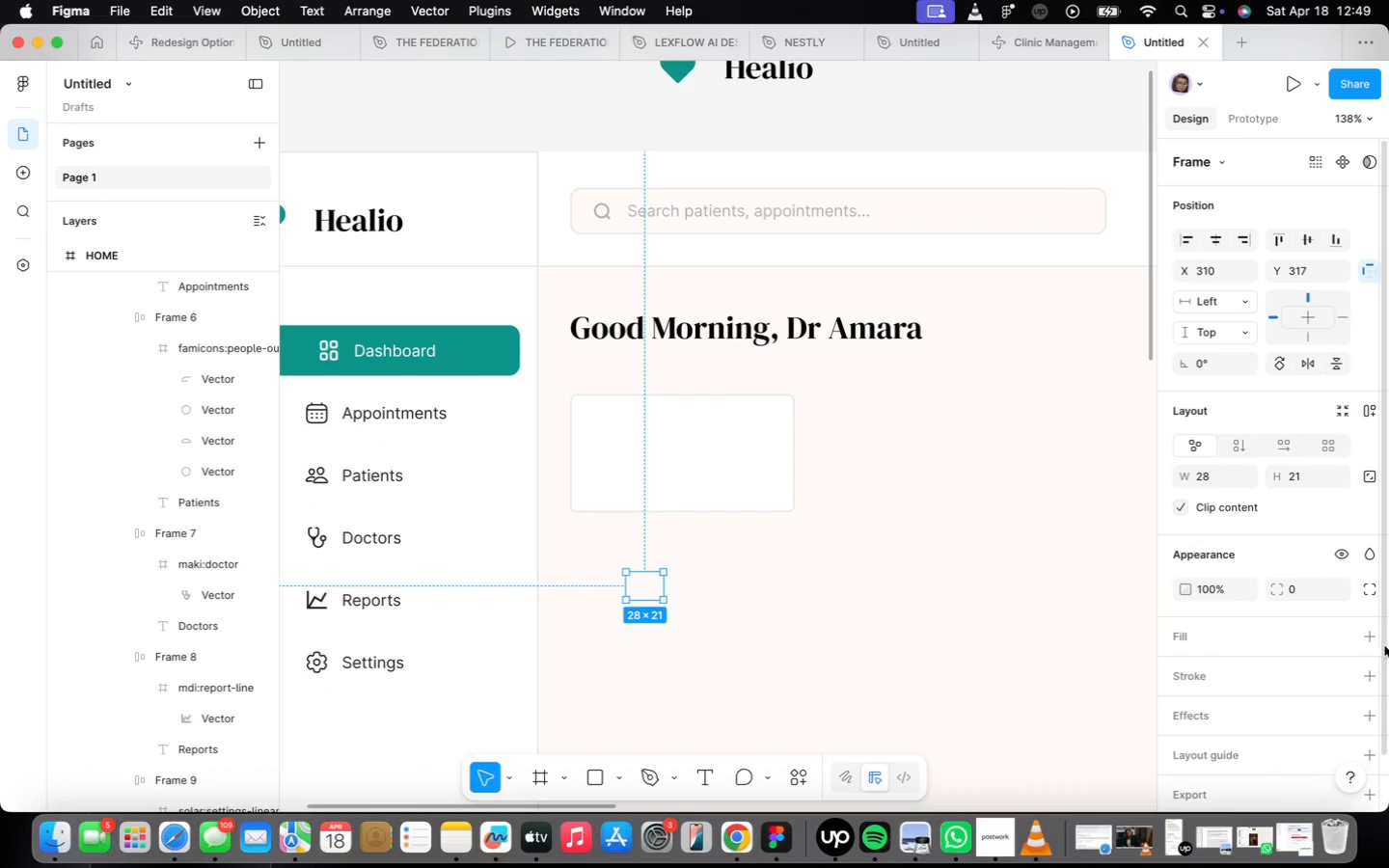 
left_click([1372, 638])
 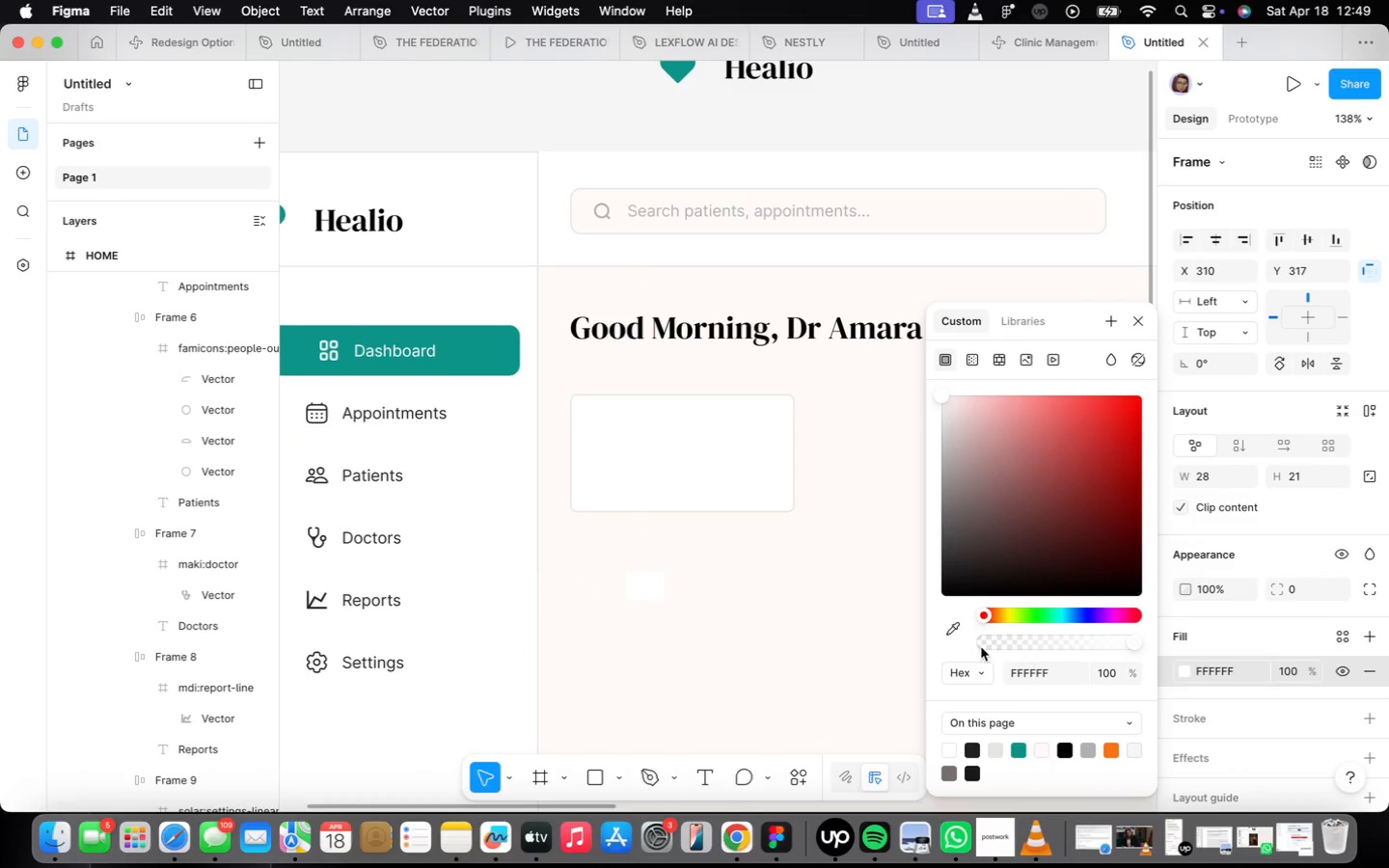 
left_click([955, 624])
 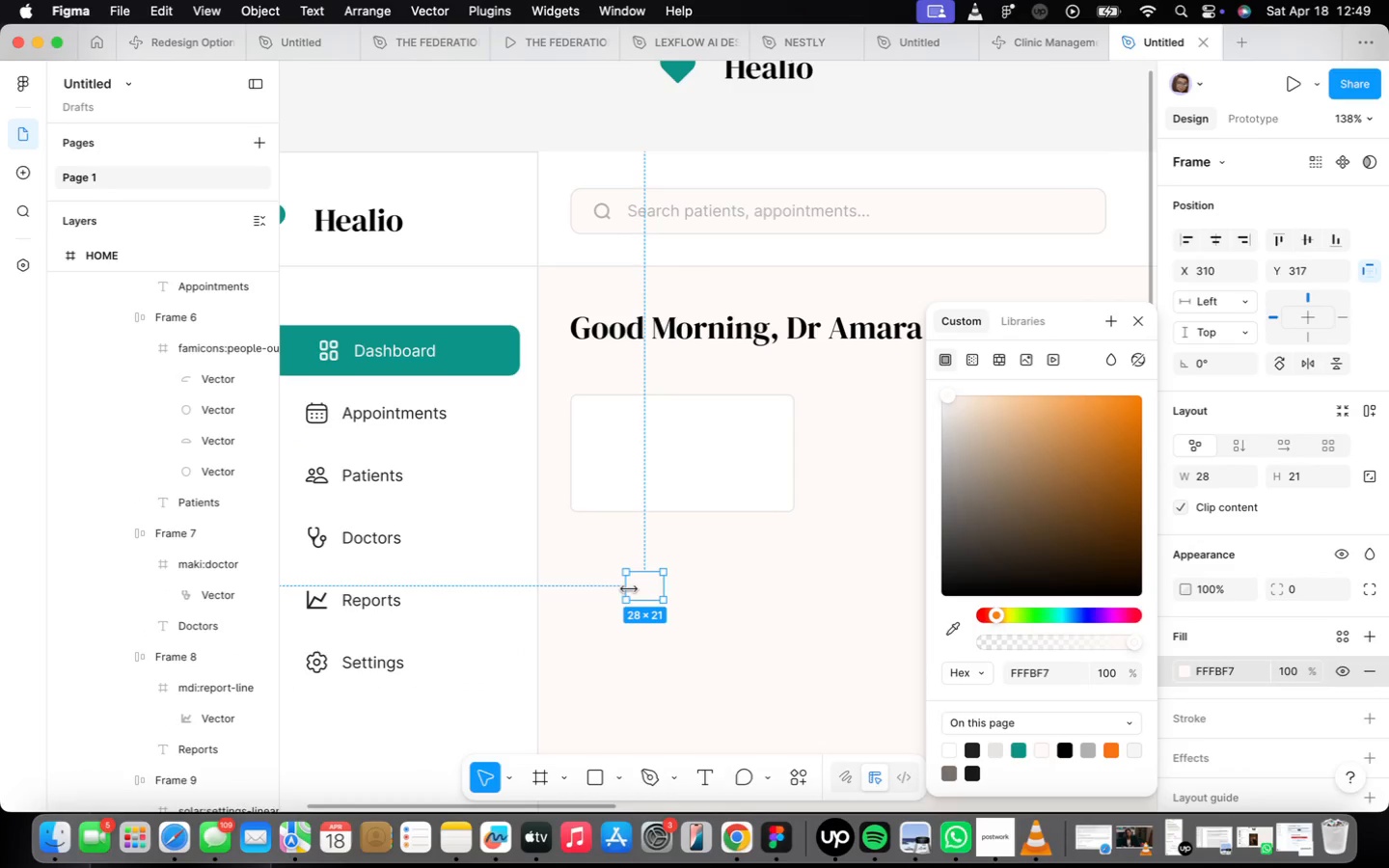 
left_click_drag(start_coordinate=[647, 593], to_coordinate=[606, 434])
 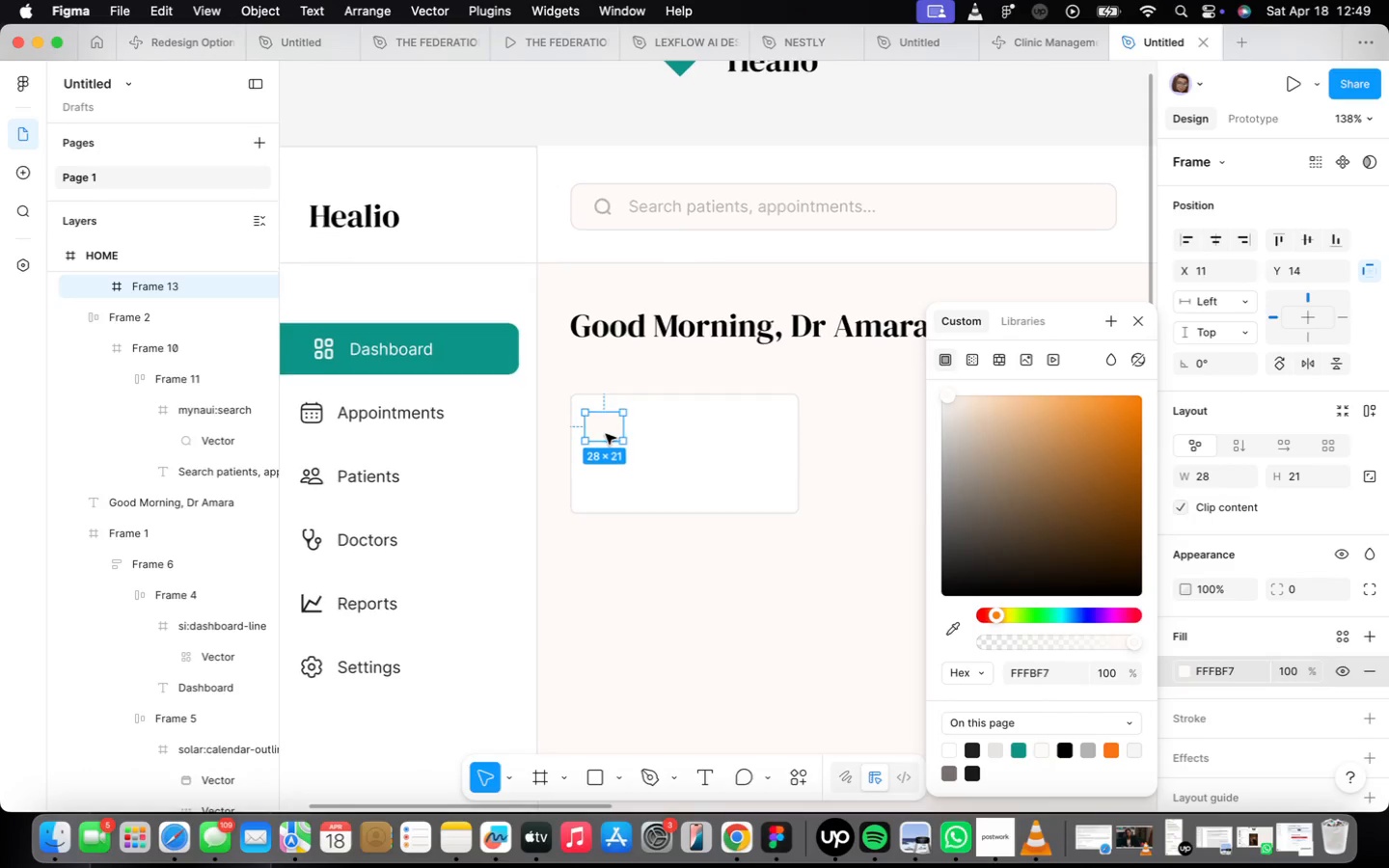 
scroll: coordinate [607, 436], scroll_direction: up, amount: 3.0
 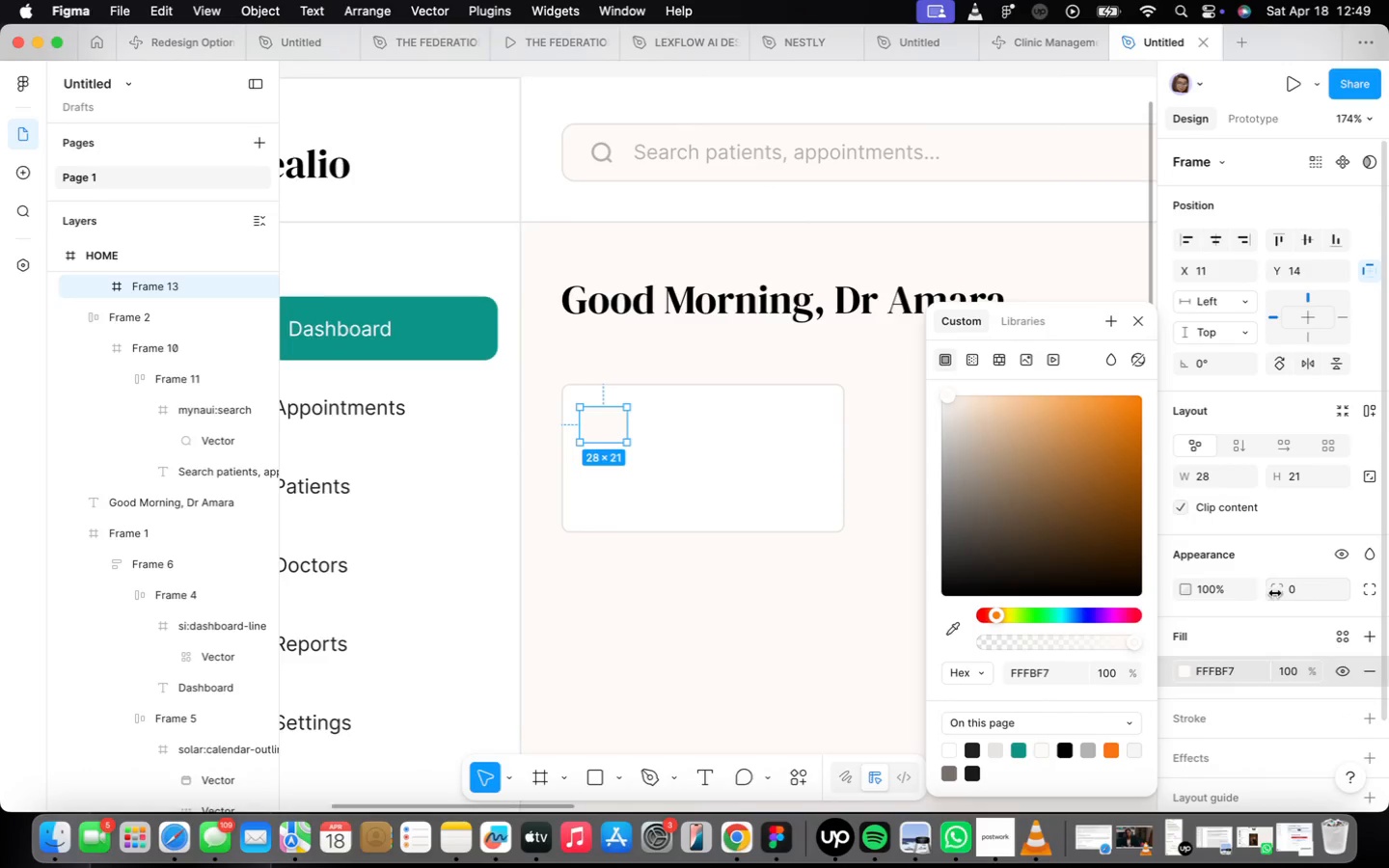 
wait(5.4)
 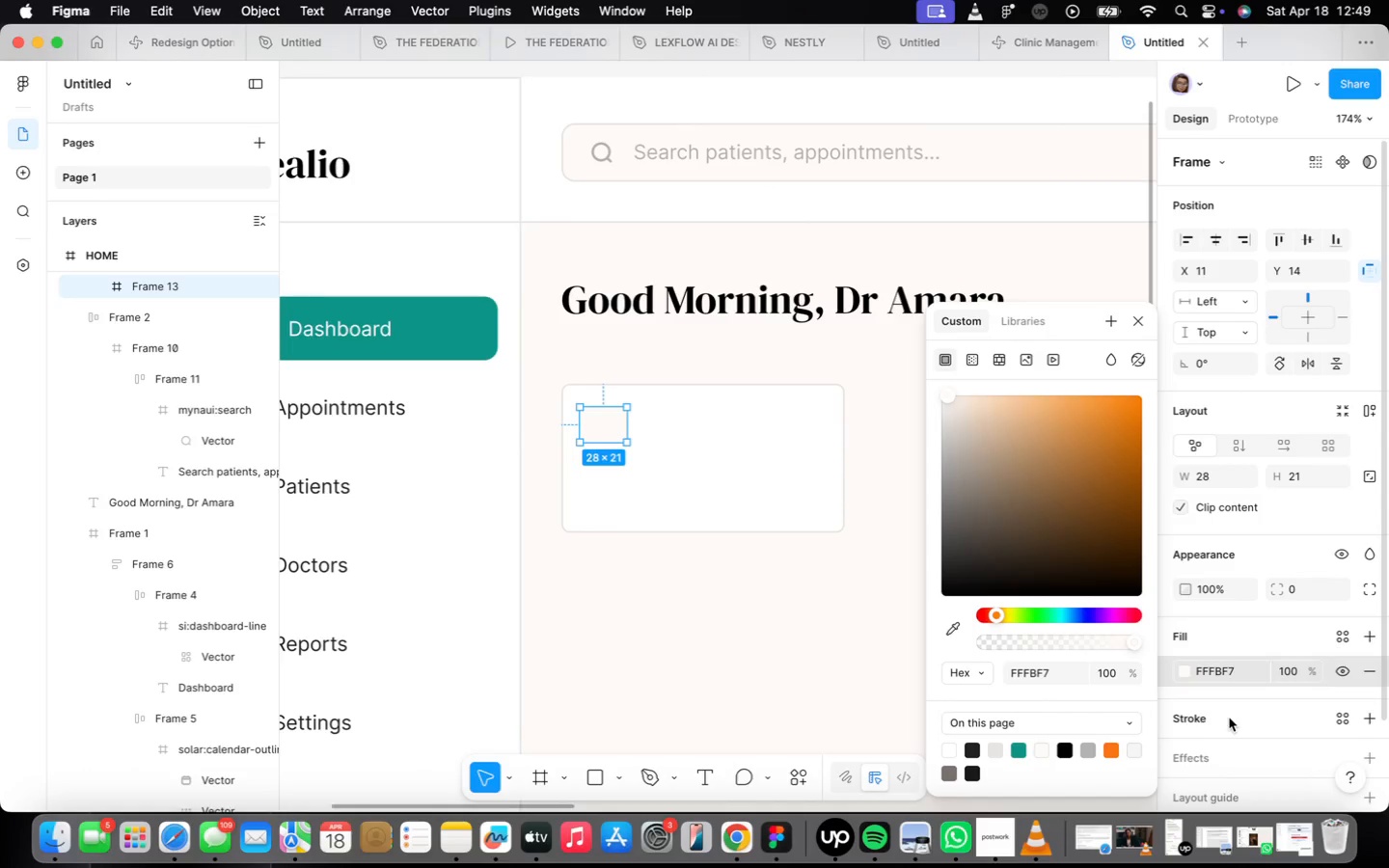 
scroll: coordinate [620, 503], scroll_direction: up, amount: 5.0
 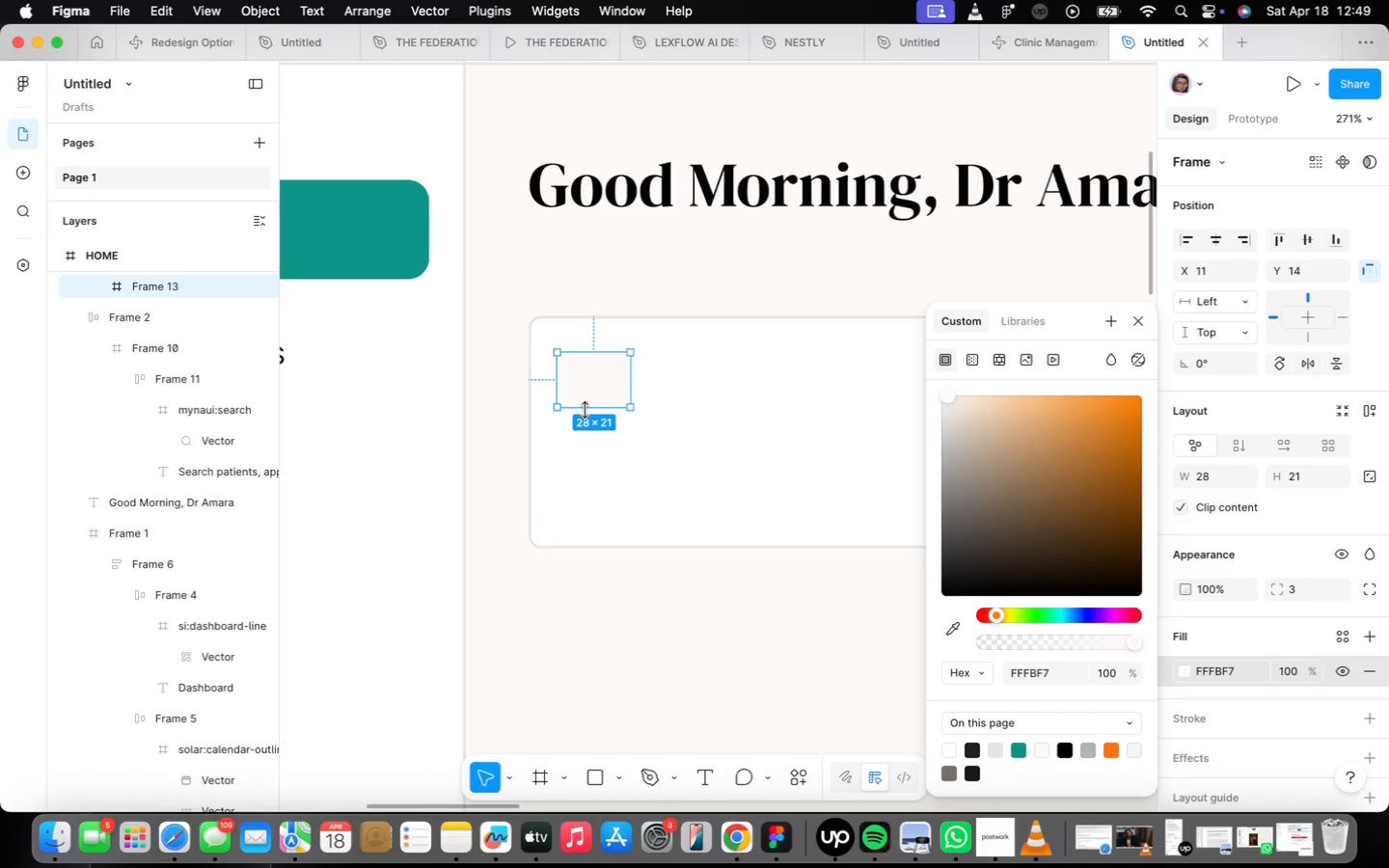 
left_click_drag(start_coordinate=[586, 413], to_coordinate=[587, 420])
 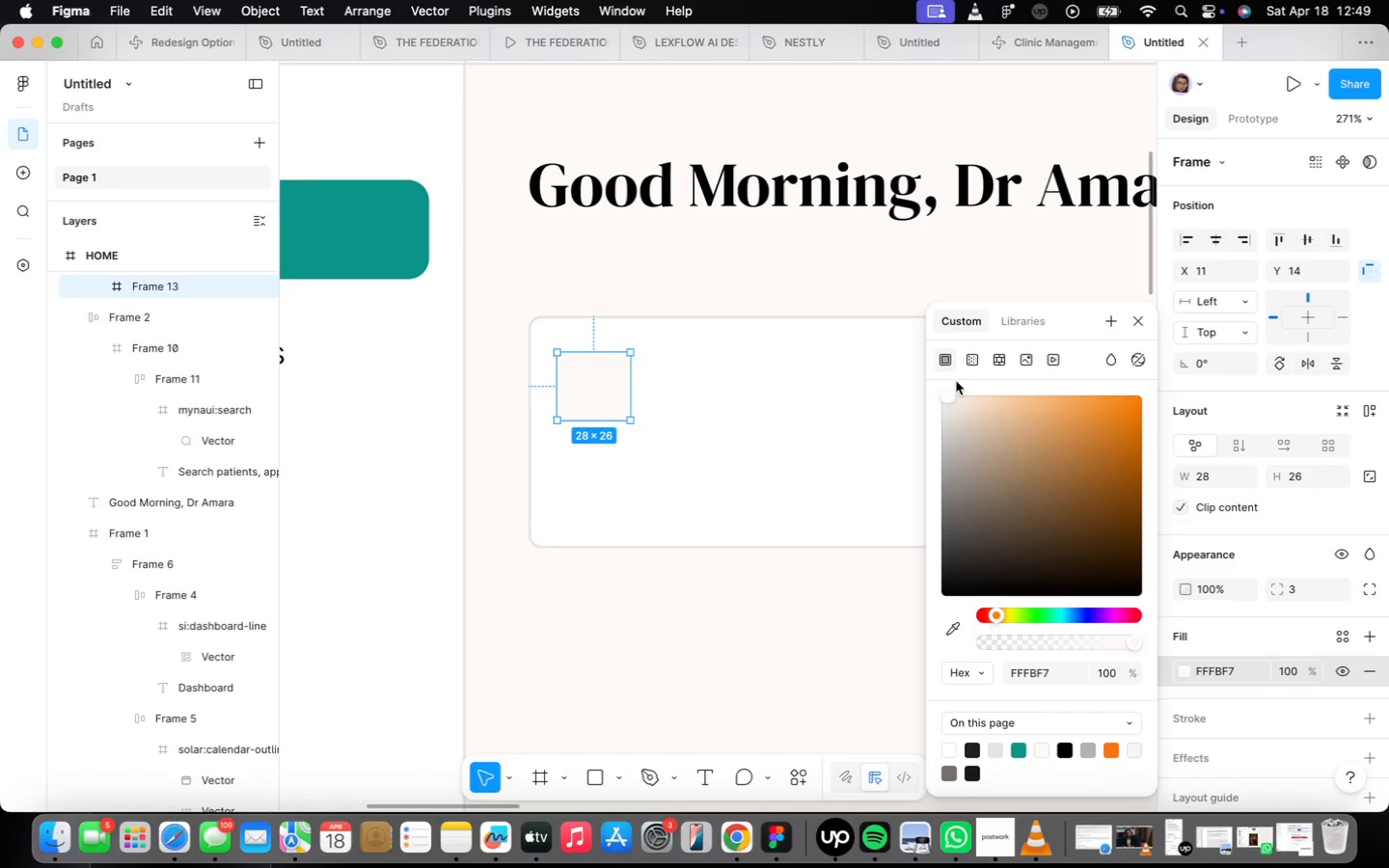 
left_click_drag(start_coordinate=[951, 396], to_coordinate=[968, 398])
 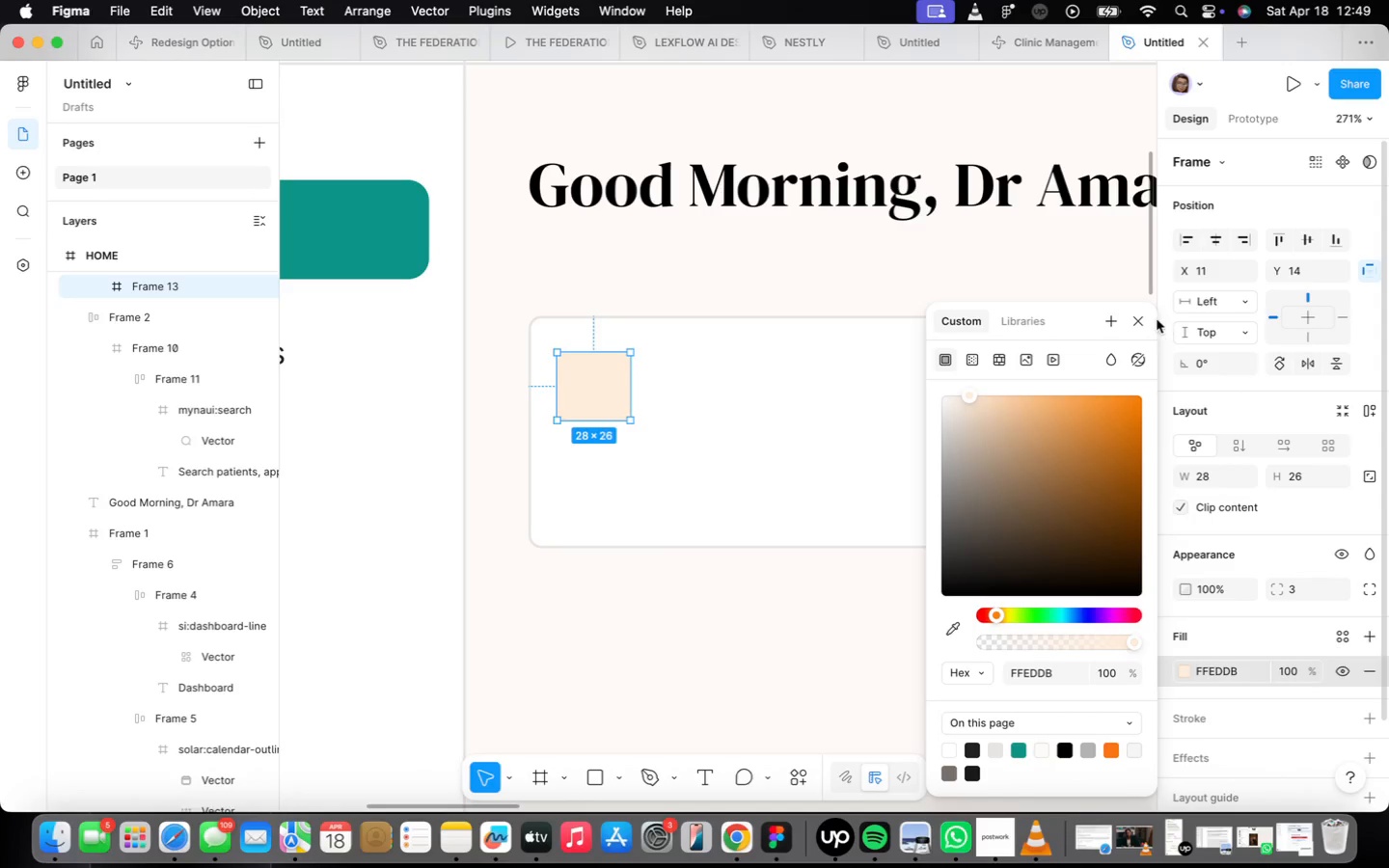 
left_click([1147, 321])
 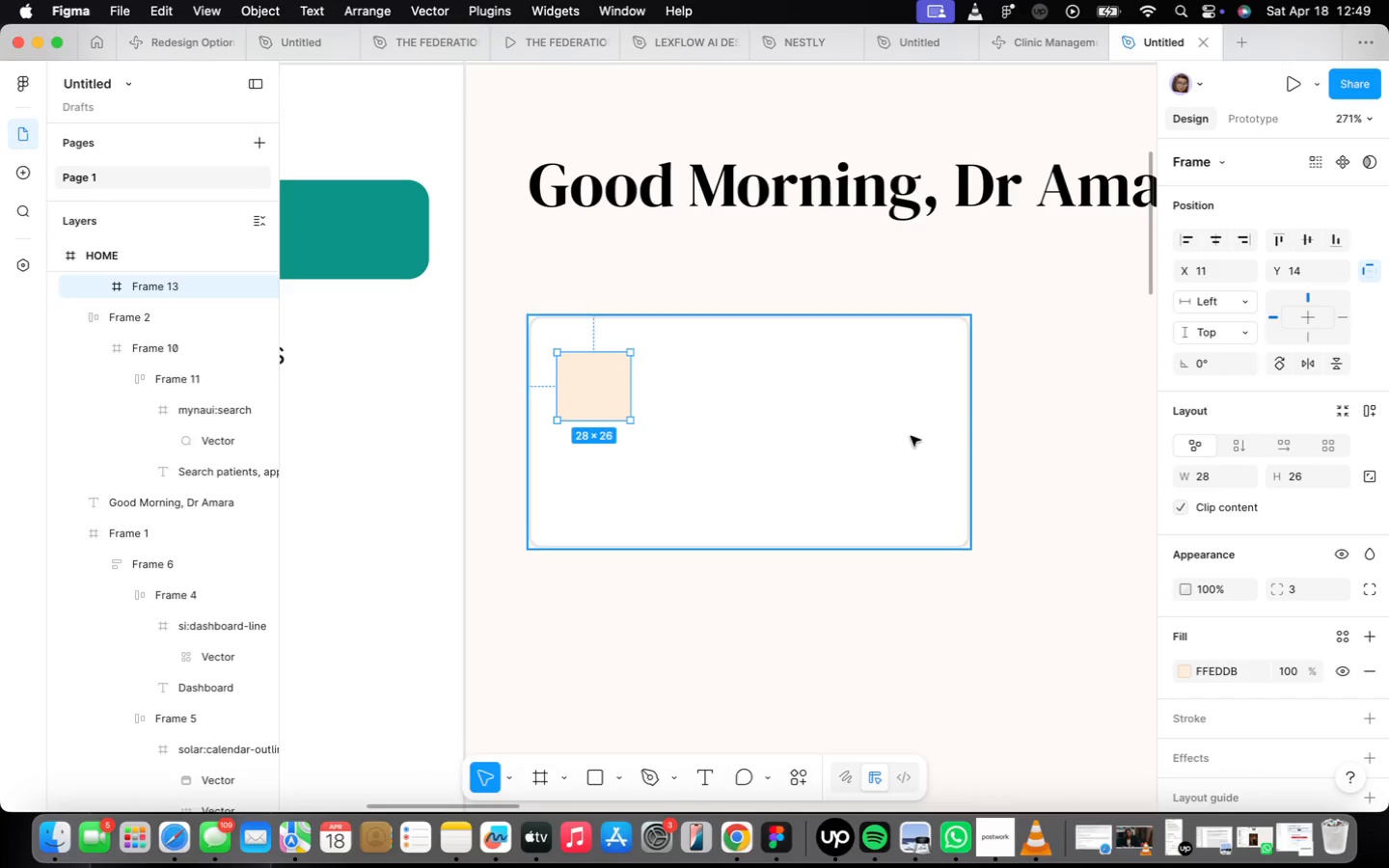 
scroll: coordinate [523, 409], scroll_direction: down, amount: 9.0
 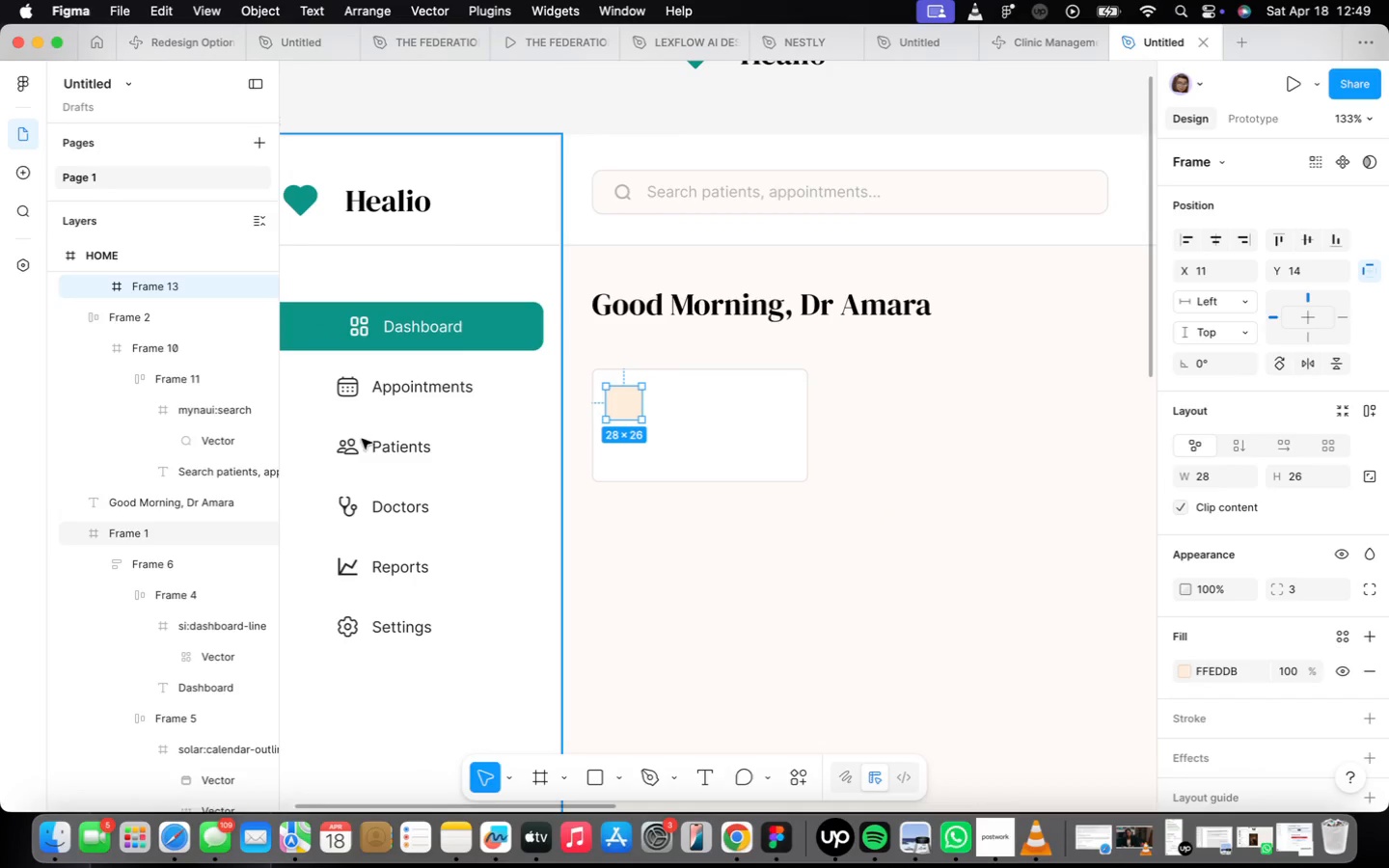 
double_click([360, 446])
 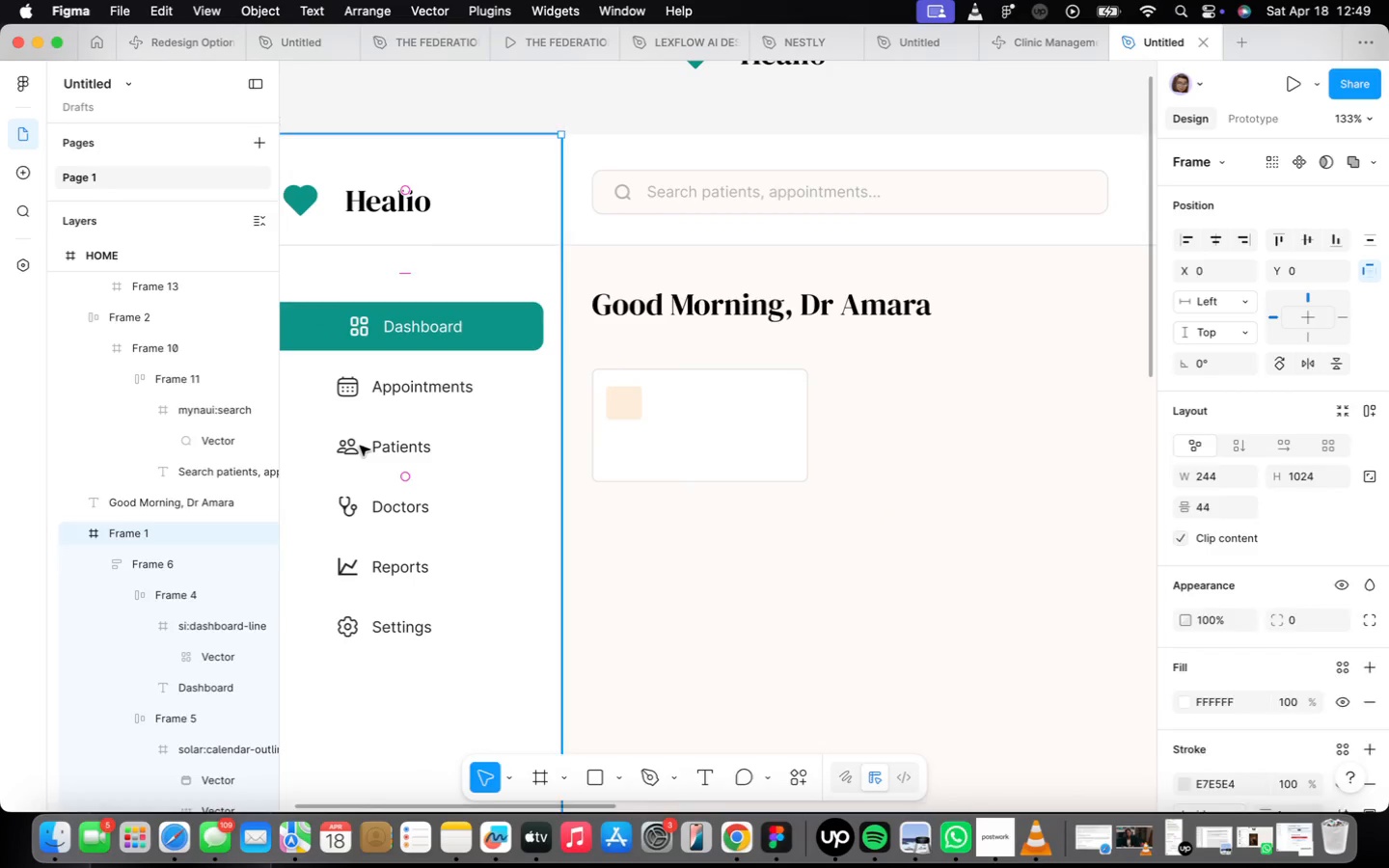 
triple_click([360, 446])
 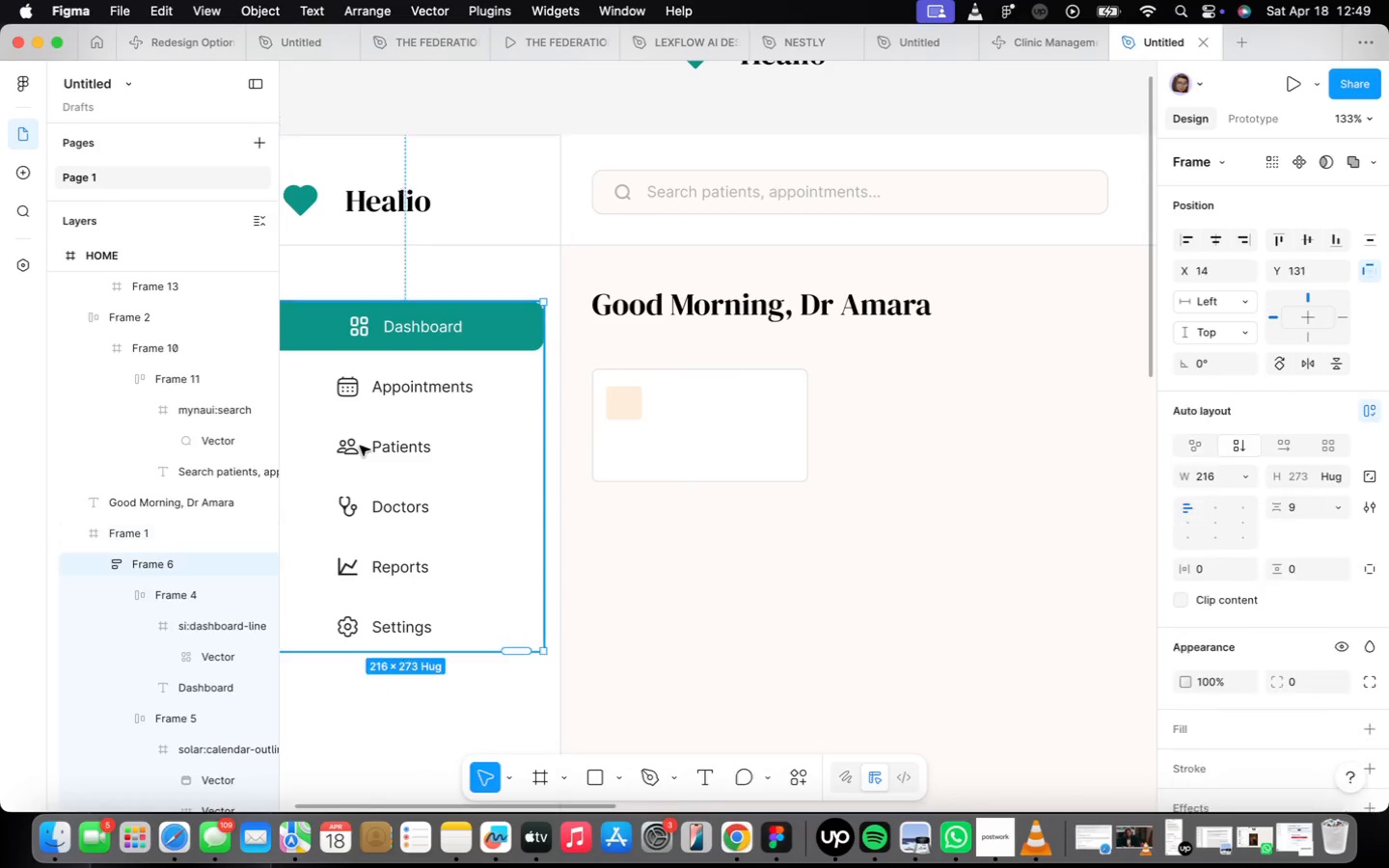 
triple_click([360, 446])
 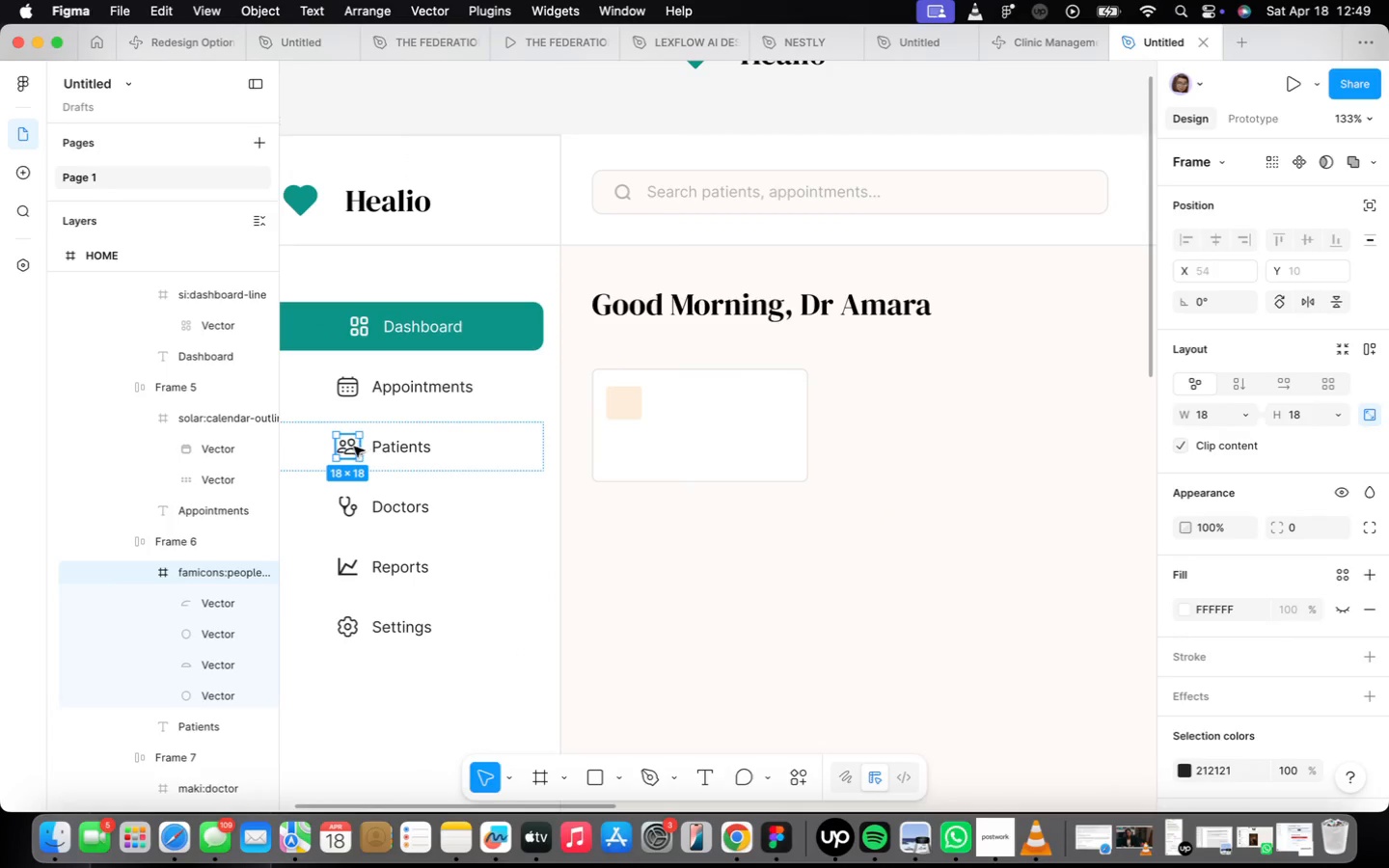 
left_click_drag(start_coordinate=[354, 447], to_coordinate=[628, 404])
 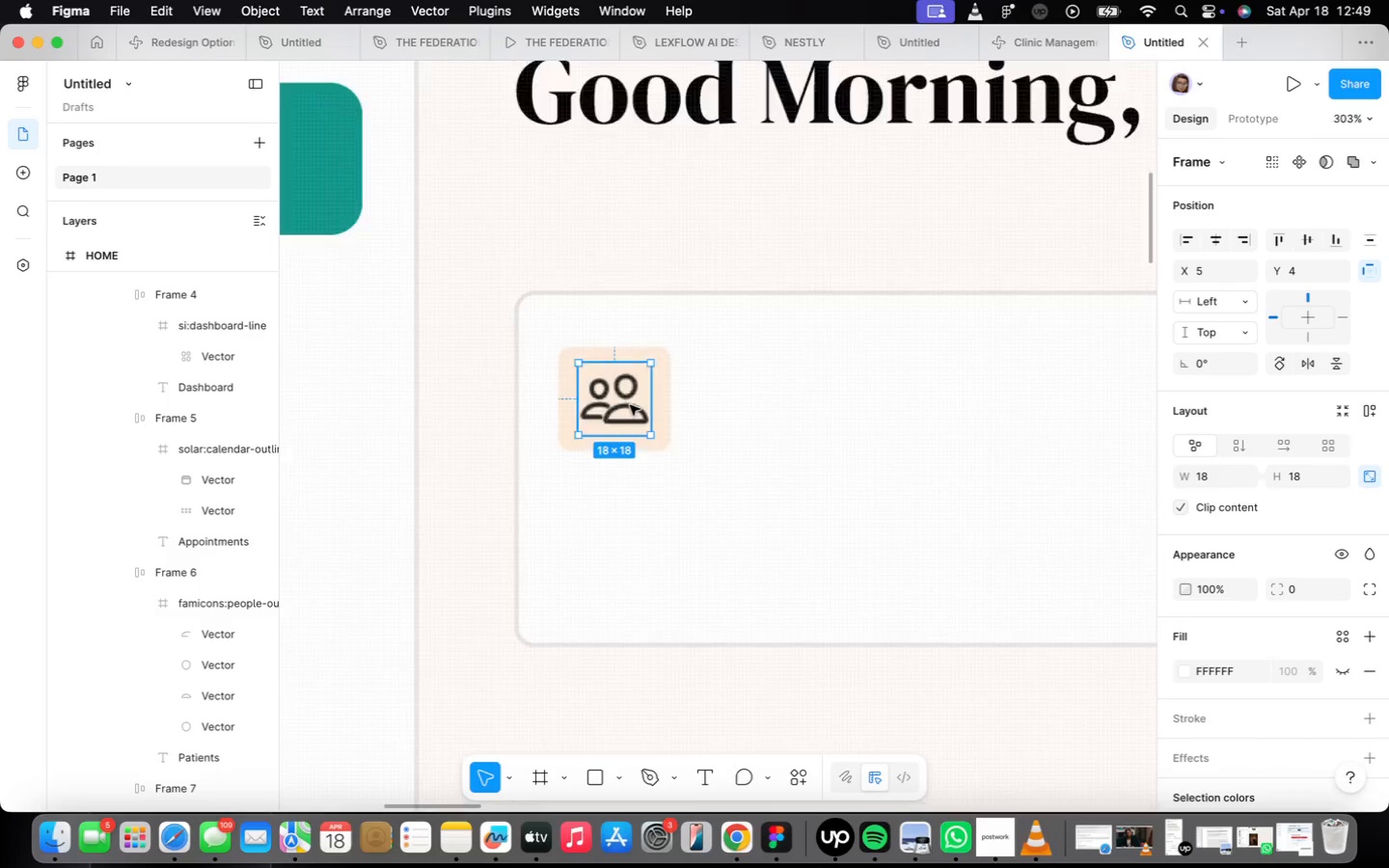 
hold_key(key=OptionLeft, duration=2.09)
 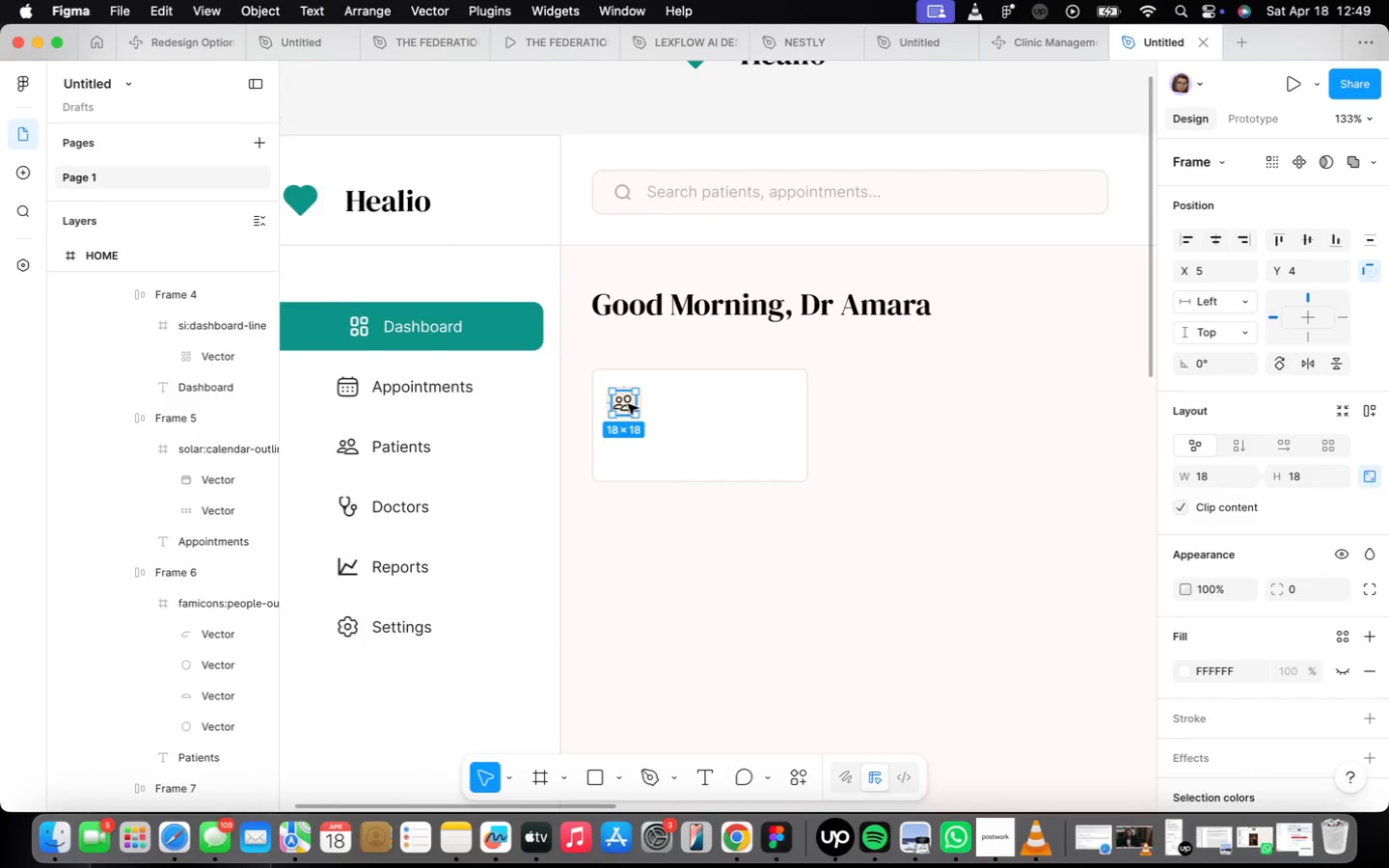 
scroll: coordinate [629, 405], scroll_direction: up, amount: 22.0
 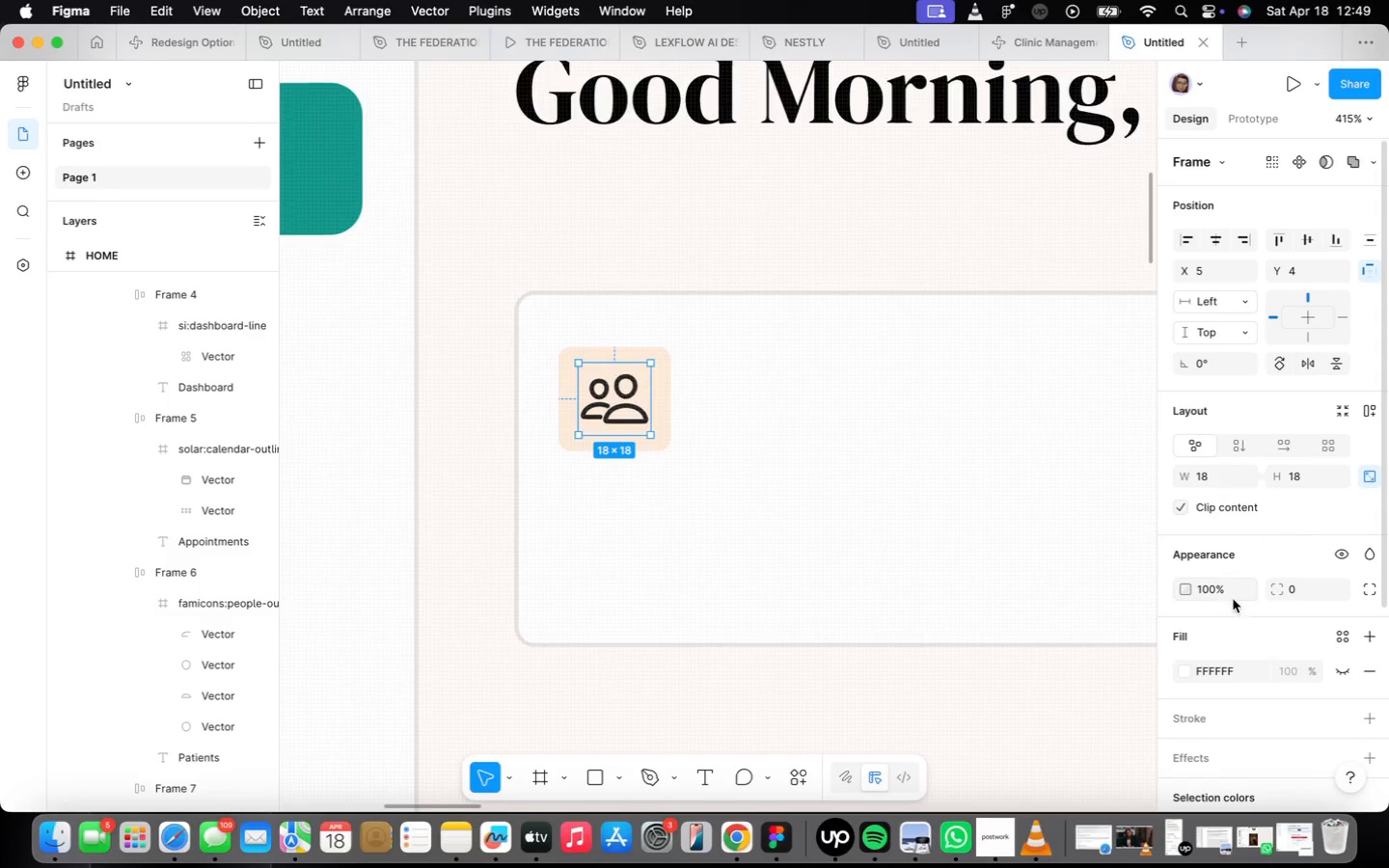 
scroll: coordinate [1288, 640], scroll_direction: down, amount: 16.0
 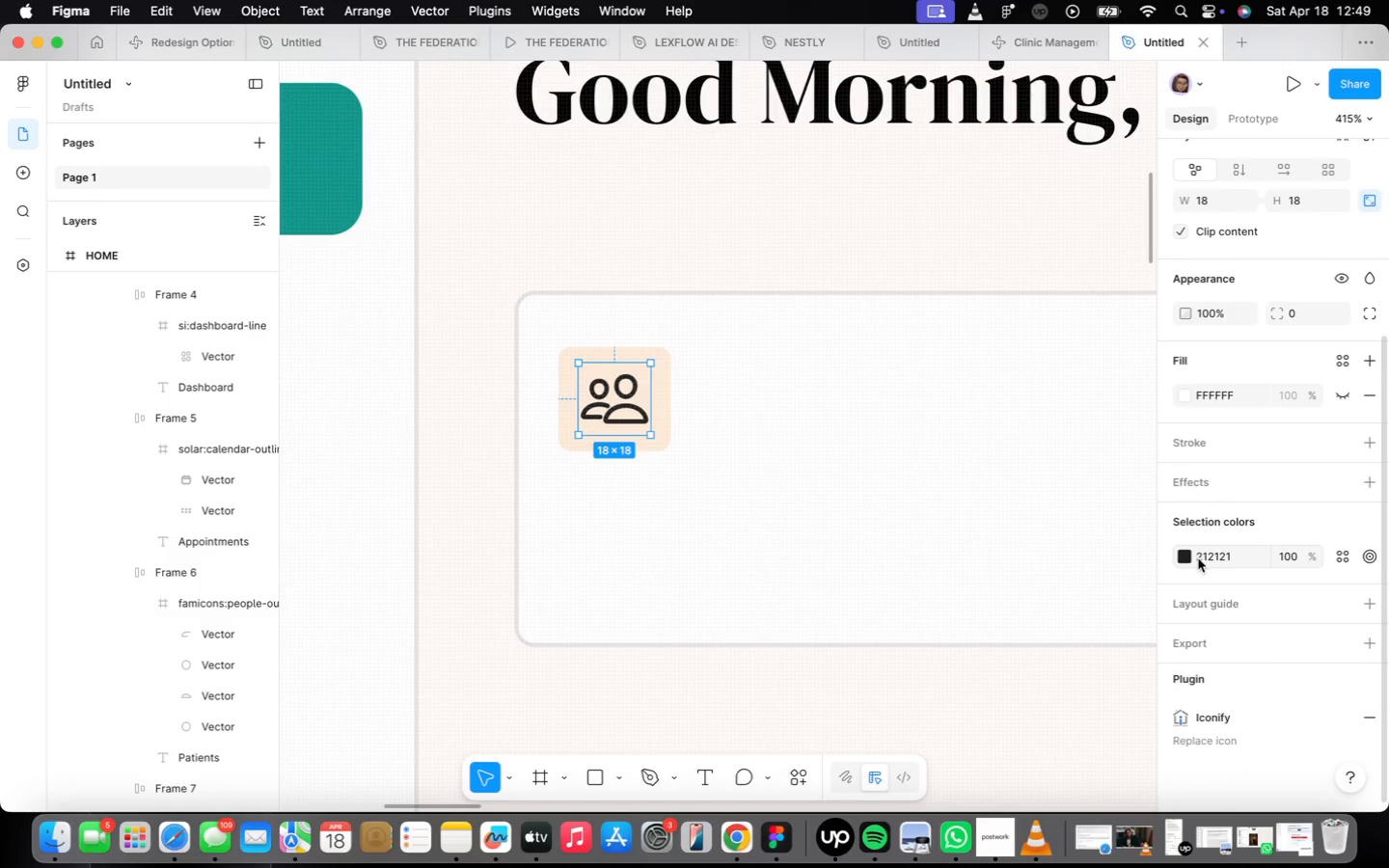 
left_click([1190, 554])
 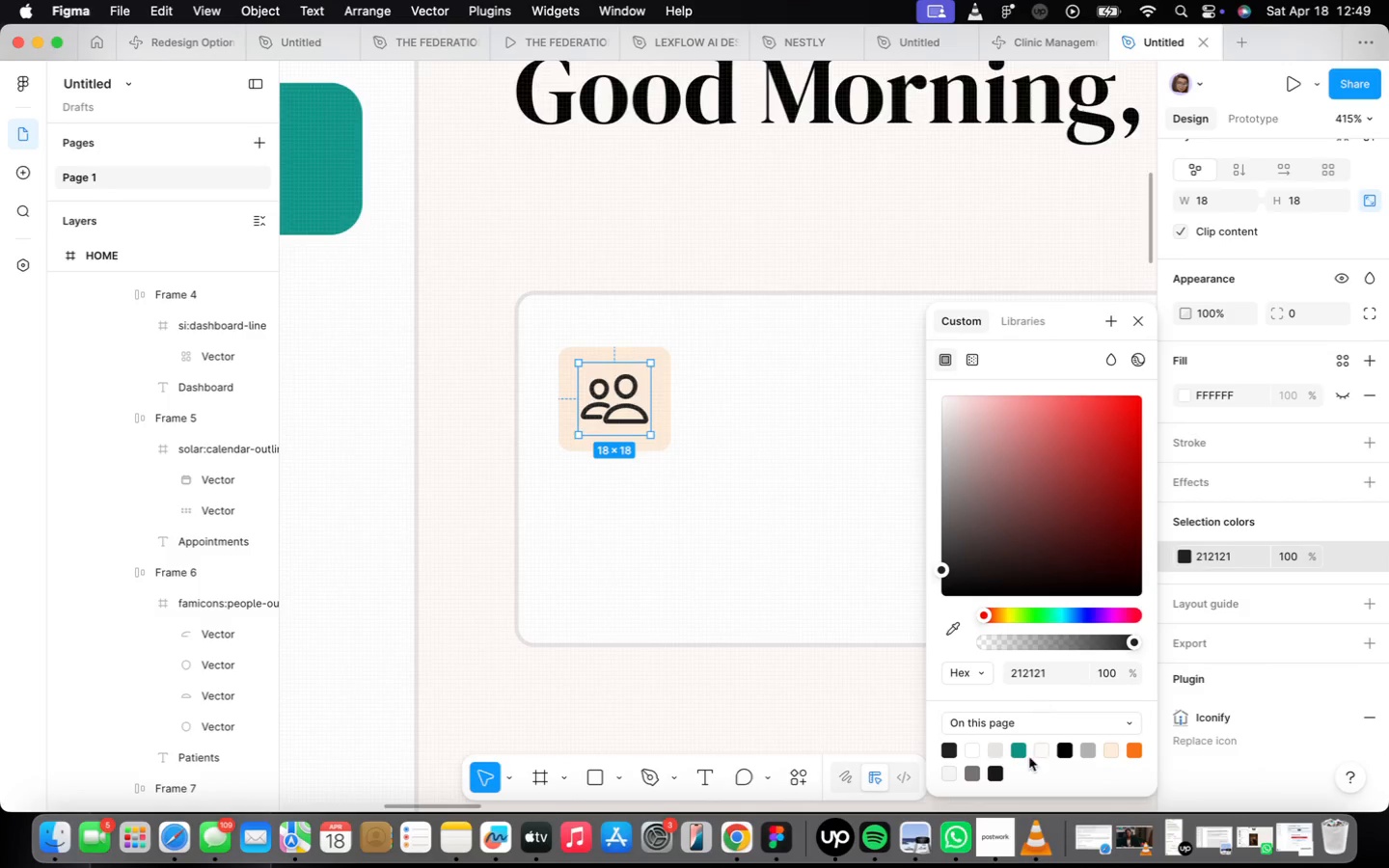 
left_click([1017, 750])
 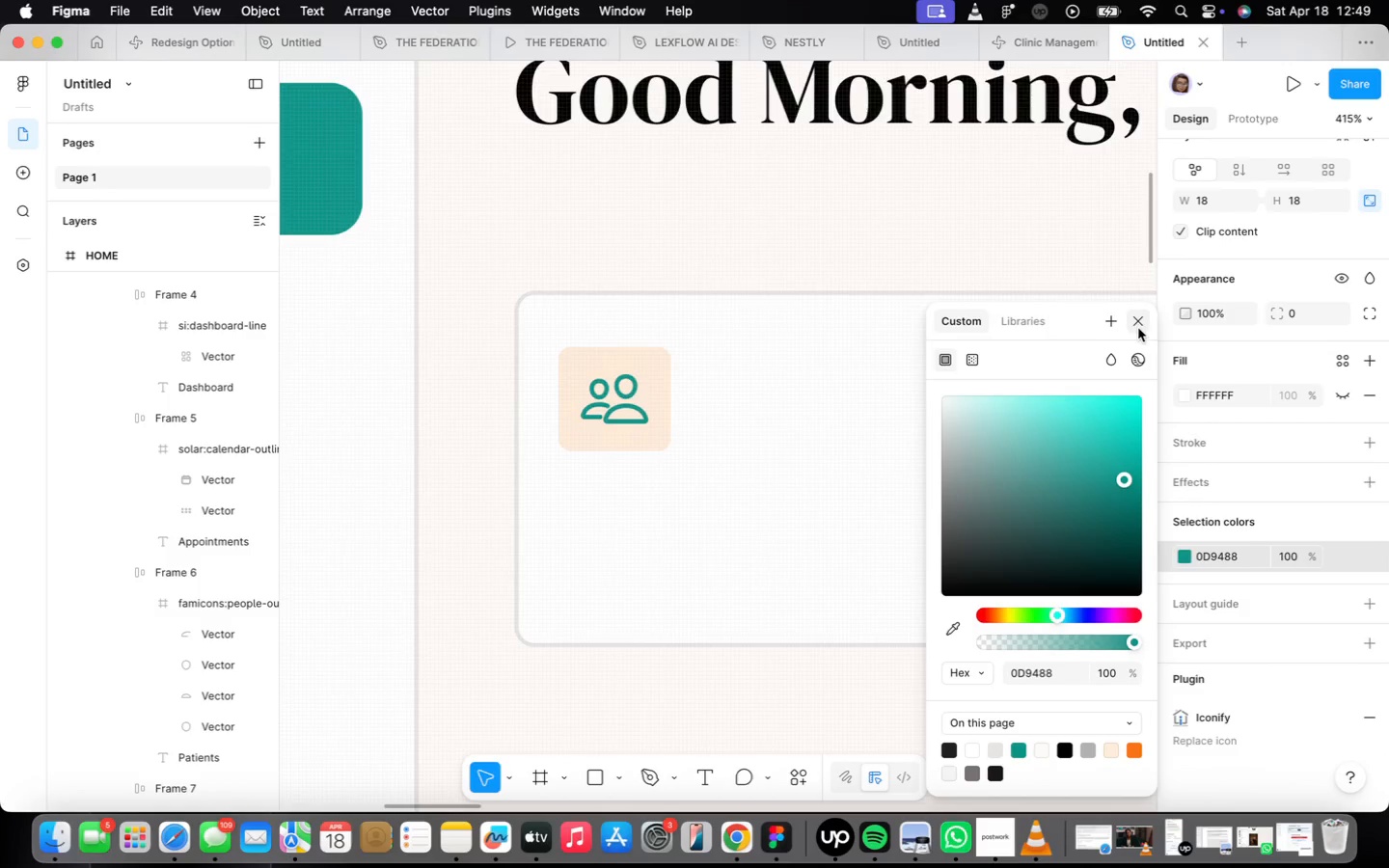 
left_click([1142, 326])
 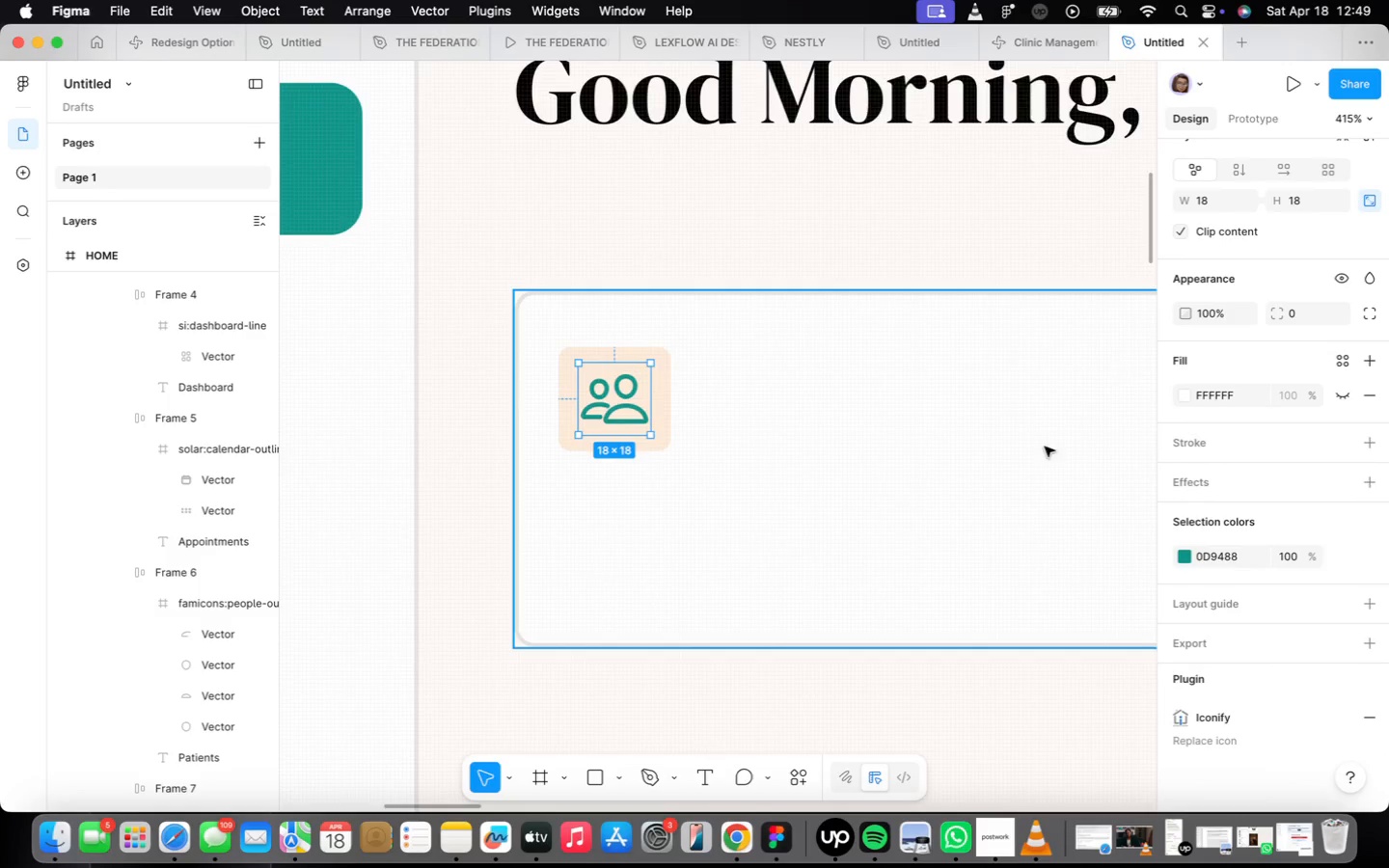 
scroll: coordinate [746, 574], scroll_direction: down, amount: 22.0
 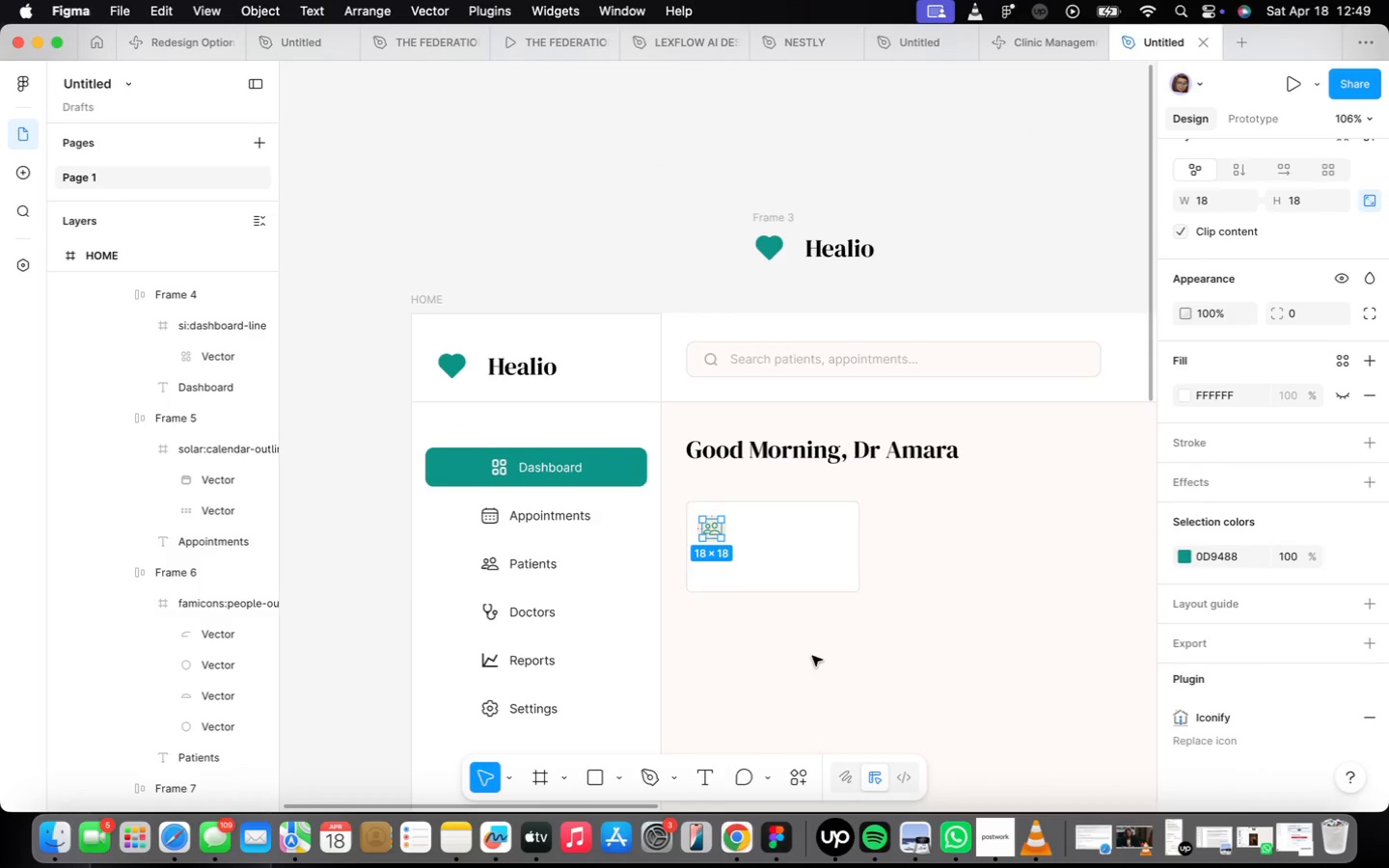 
left_click([813, 656])
 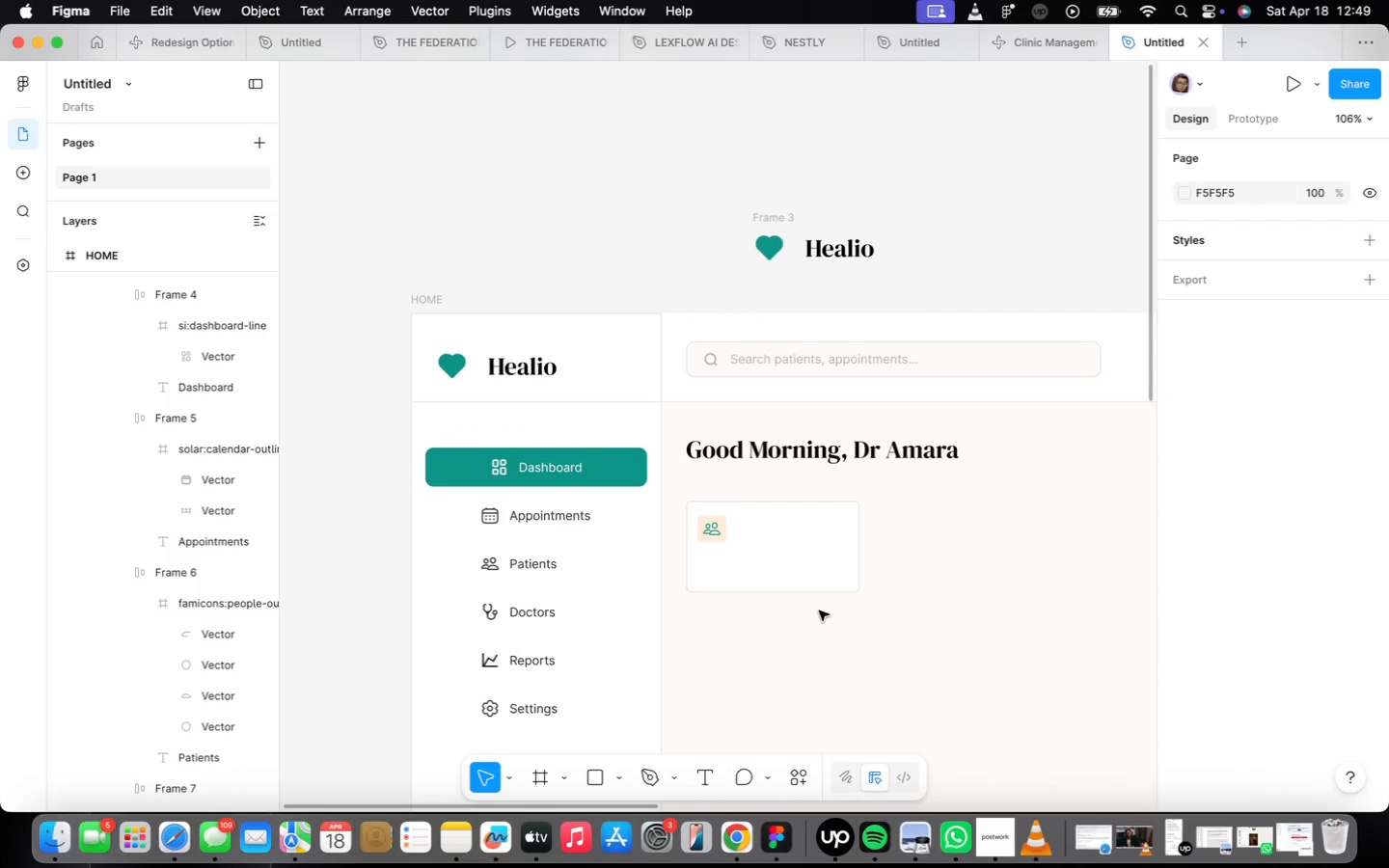 
scroll: coordinate [819, 612], scroll_direction: up, amount: 6.0
 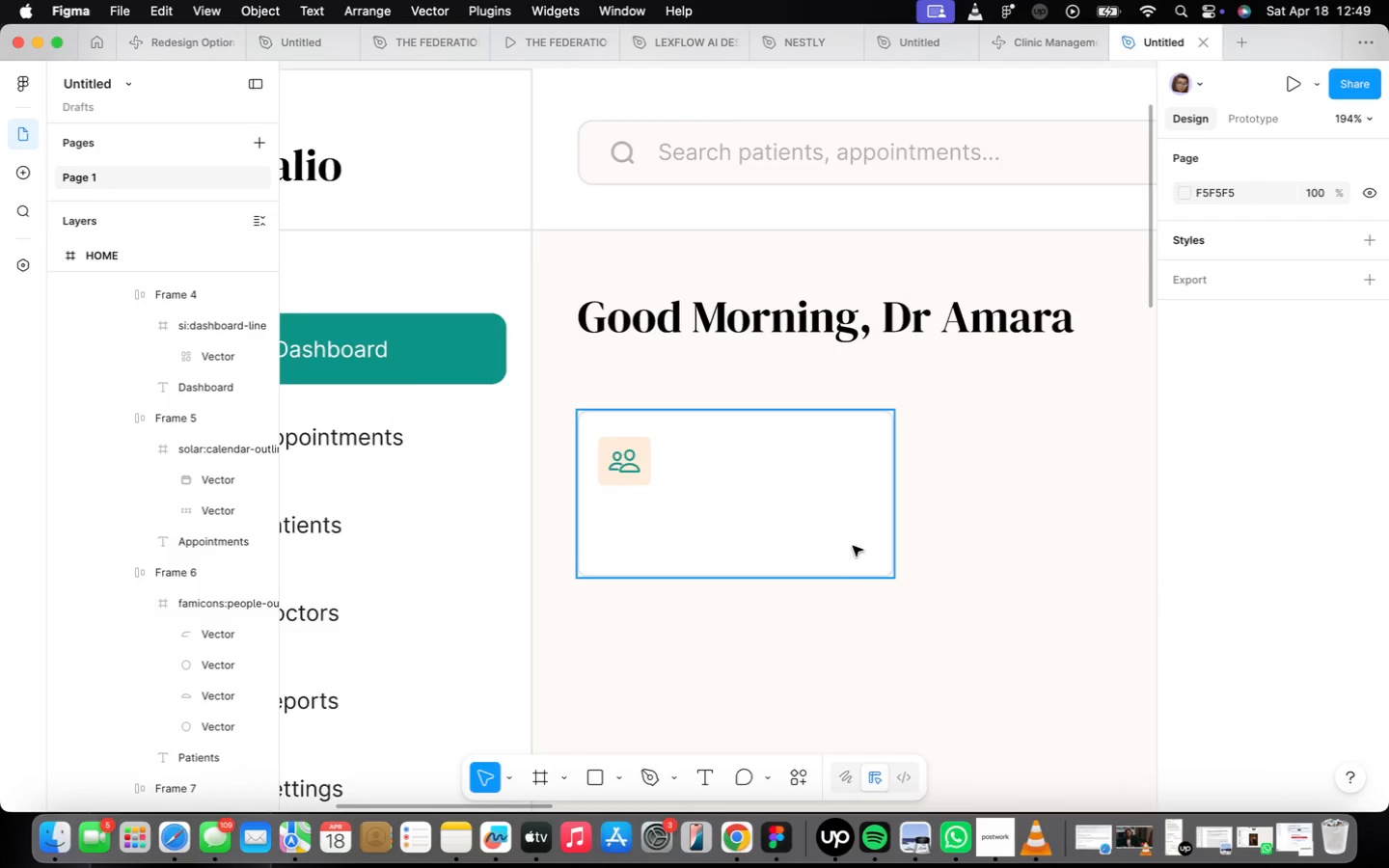 
left_click([853, 543])
 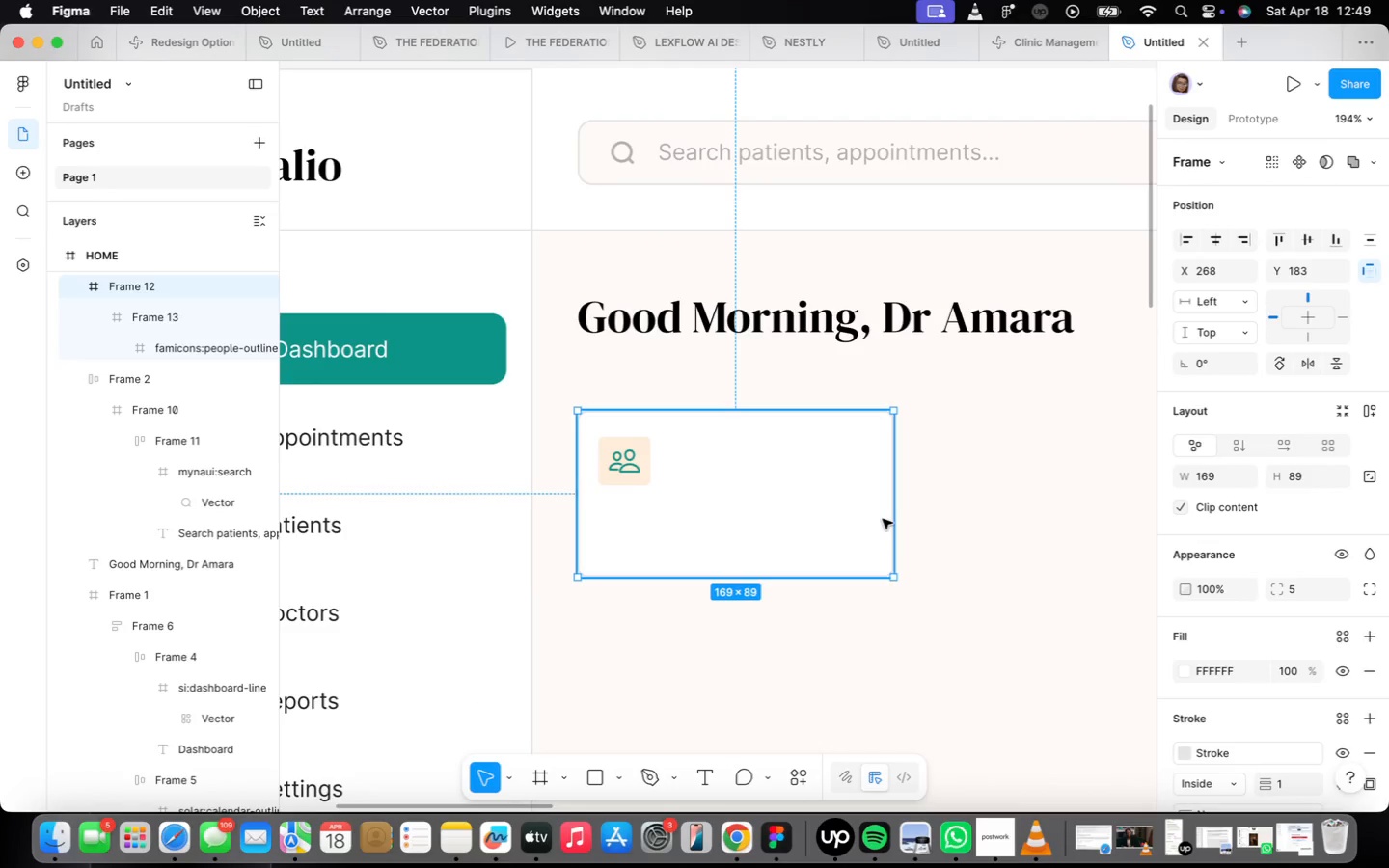 
left_click_drag(start_coordinate=[891, 520], to_coordinate=[943, 538])
 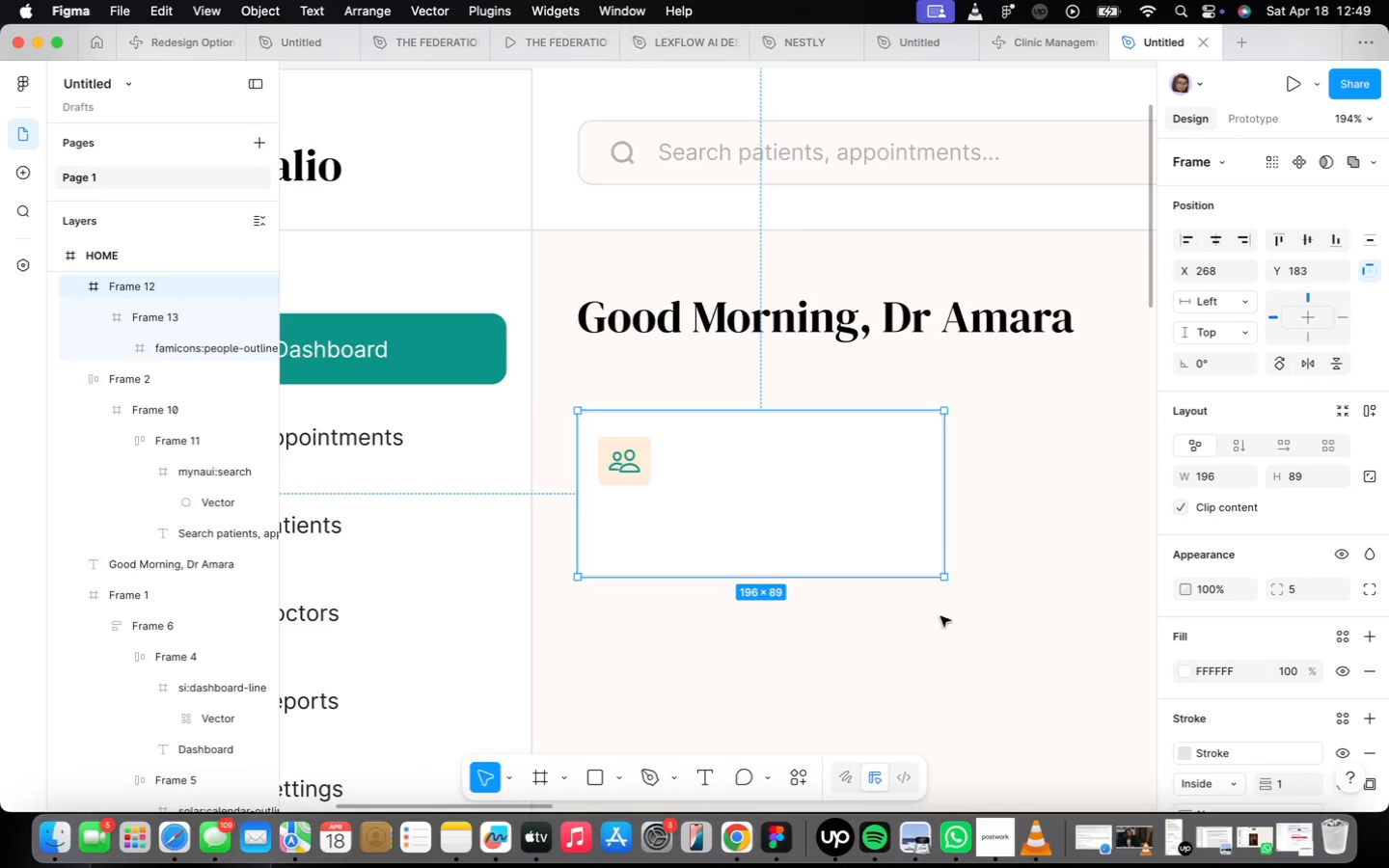 
left_click([958, 636])
 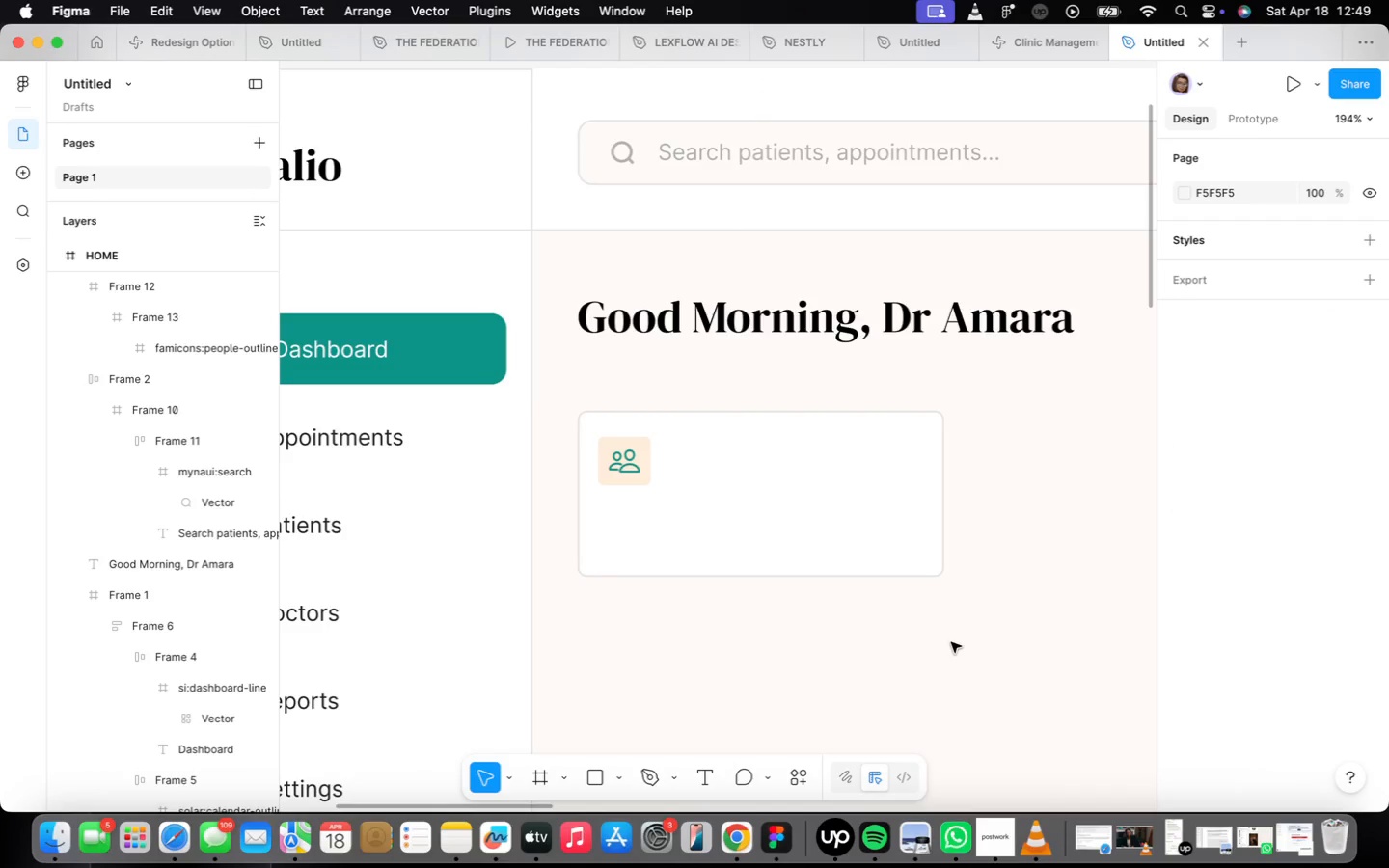 
scroll: coordinate [951, 642], scroll_direction: down, amount: 4.0
 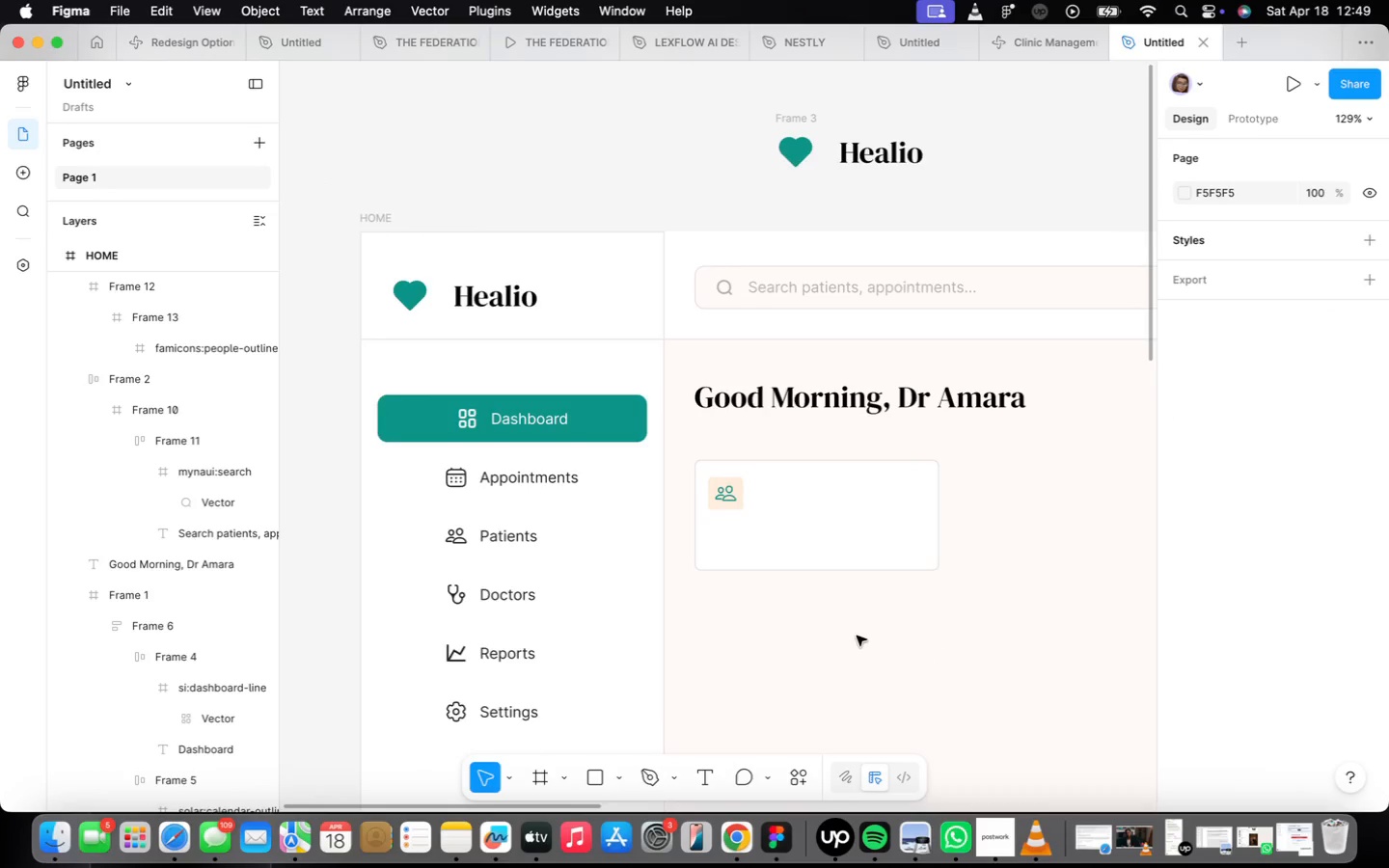 
scroll: coordinate [779, 571], scroll_direction: up, amount: 1.0
 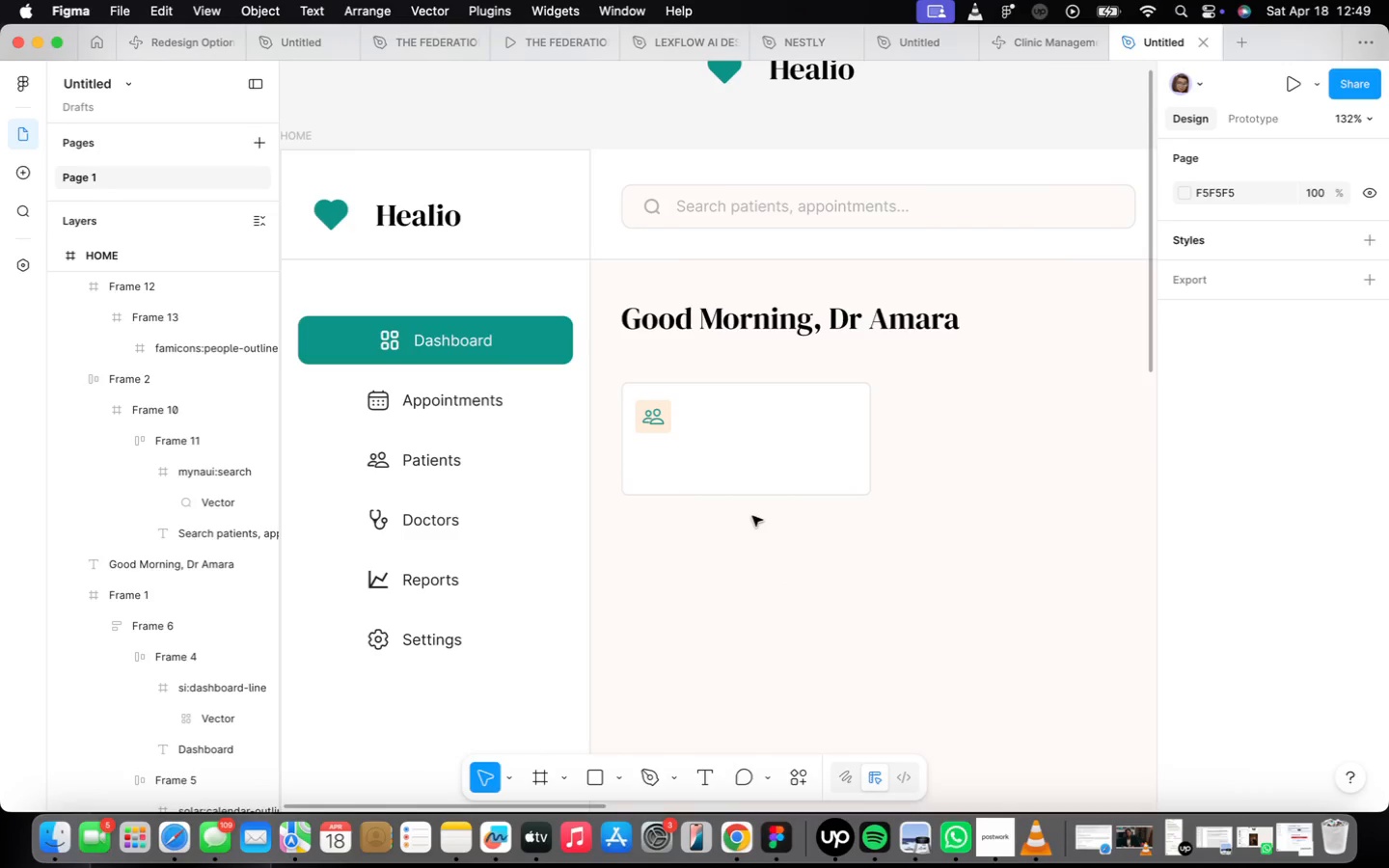 
left_click([740, 471])
 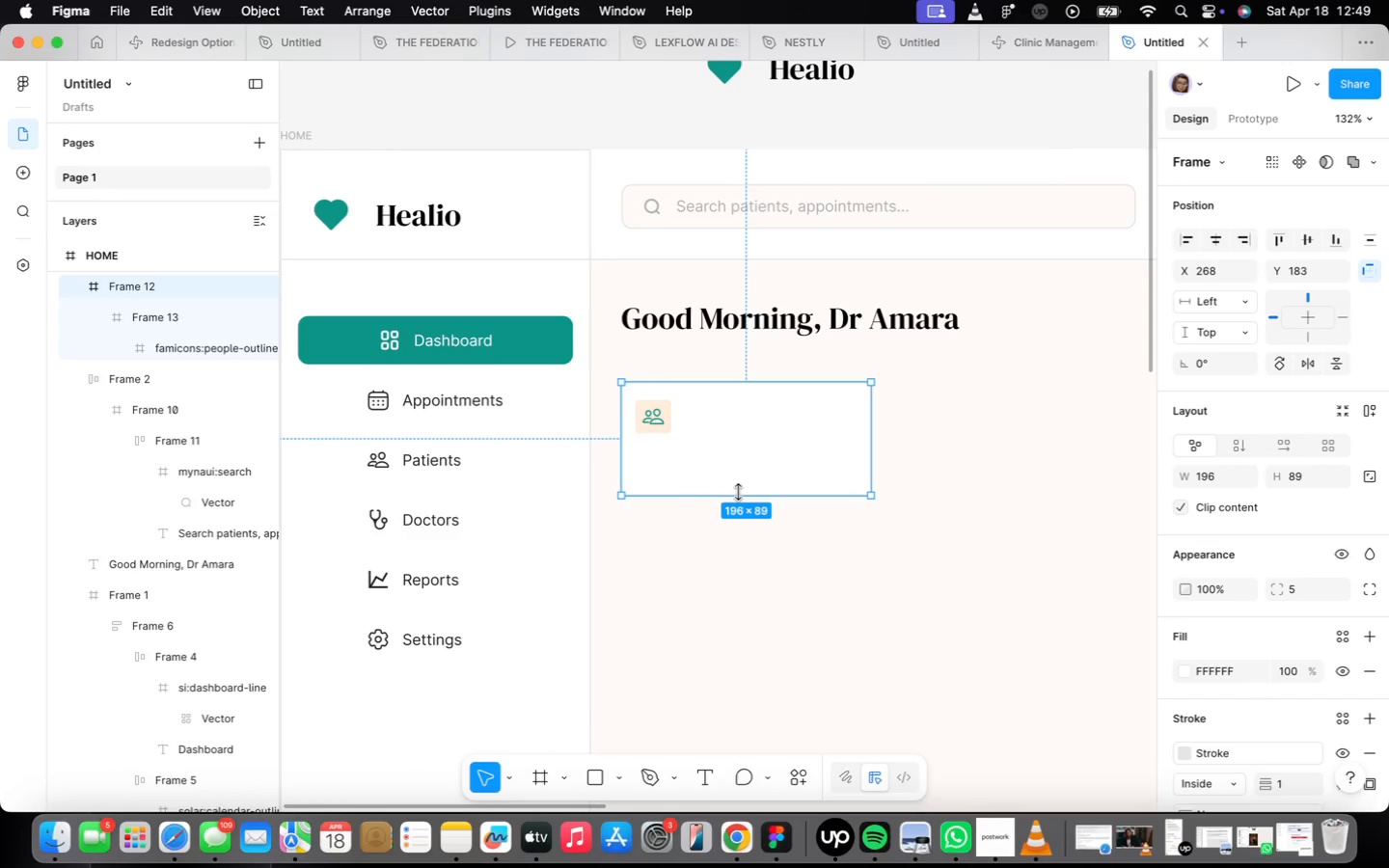 
left_click_drag(start_coordinate=[738, 494], to_coordinate=[746, 507])
 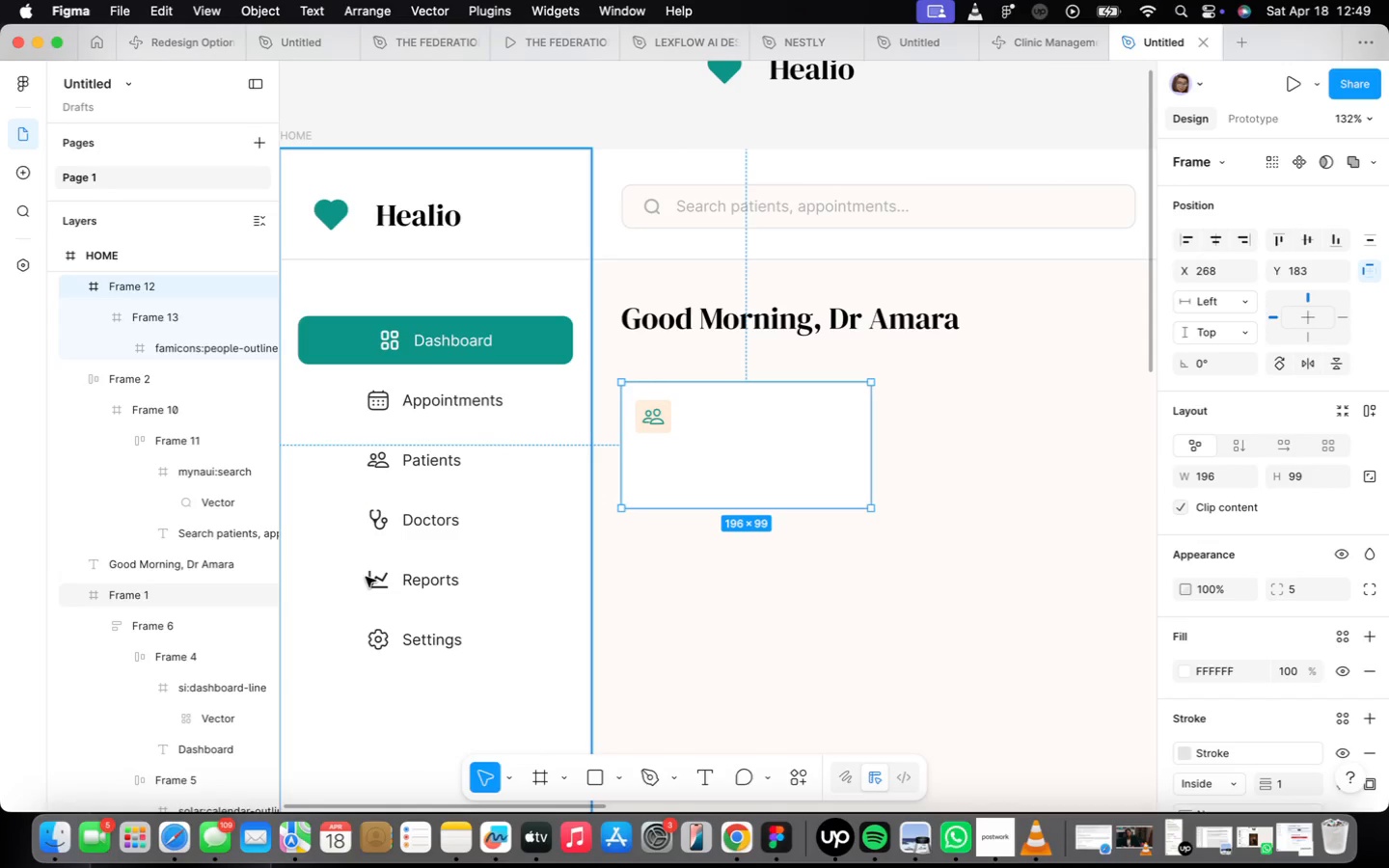 
double_click([370, 580])
 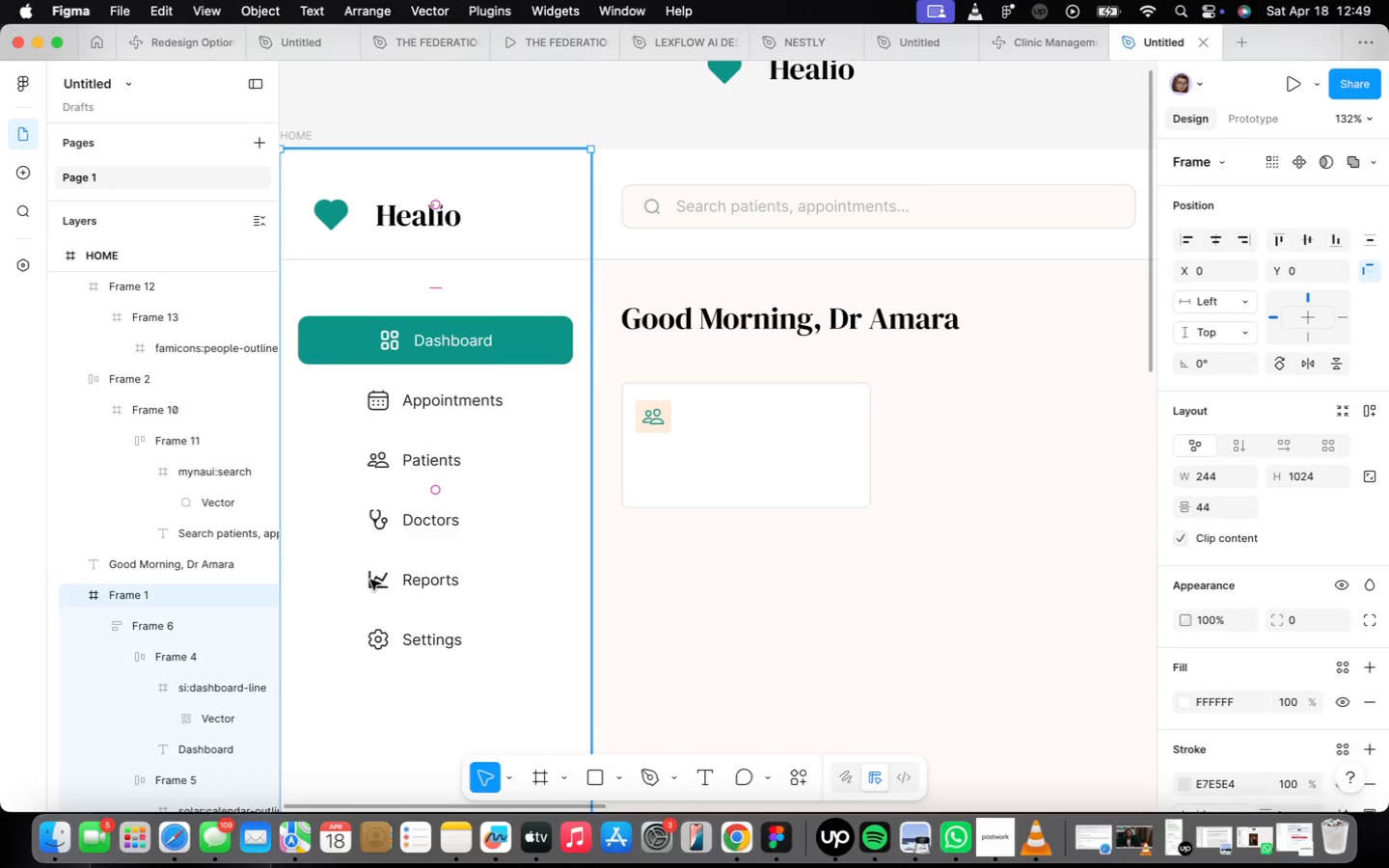 
triple_click([370, 580])
 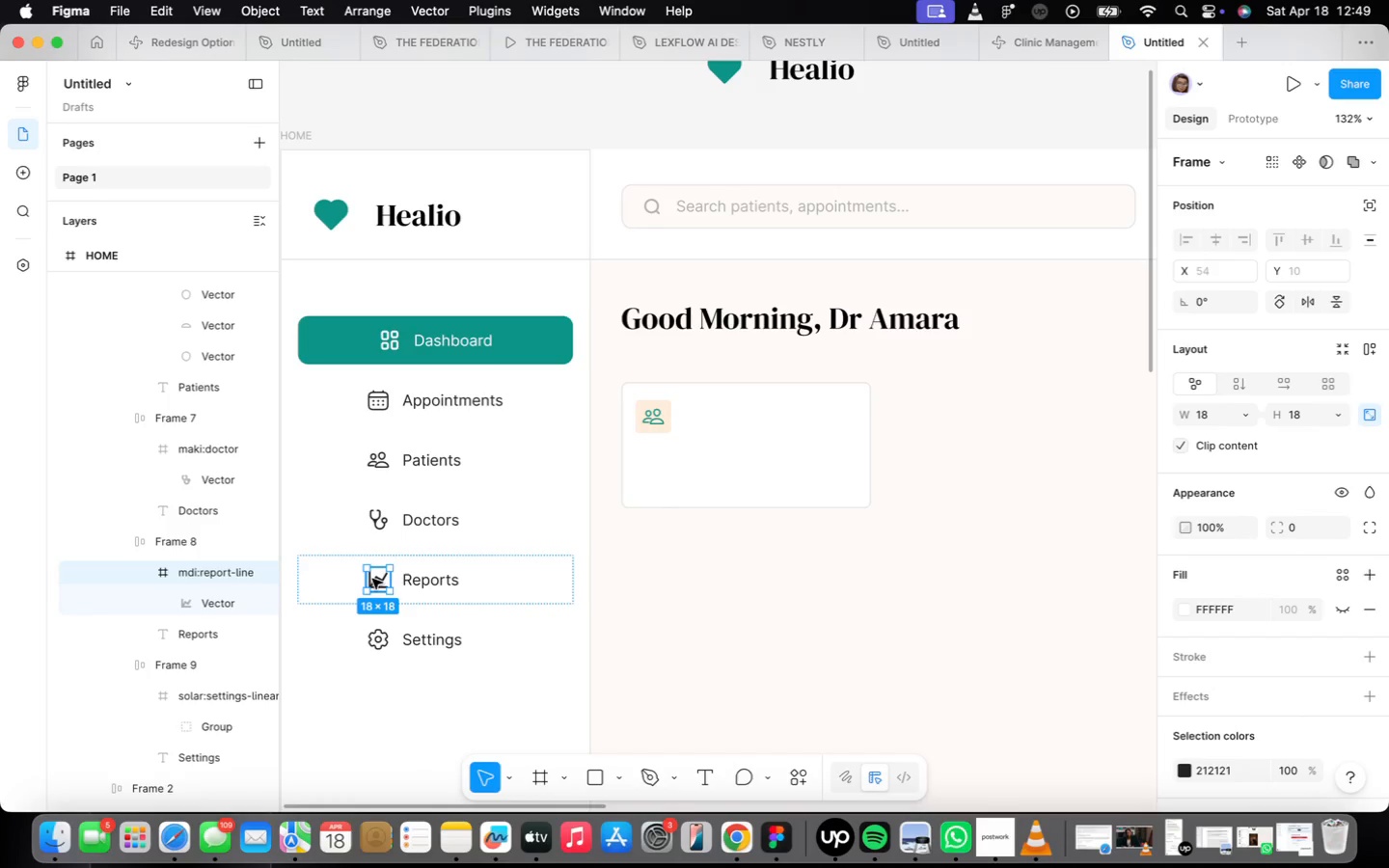 
hold_key(key=OptionLeft, duration=1.69)
left_click_drag(start_coordinate=[374, 581], to_coordinate=[810, 416])
 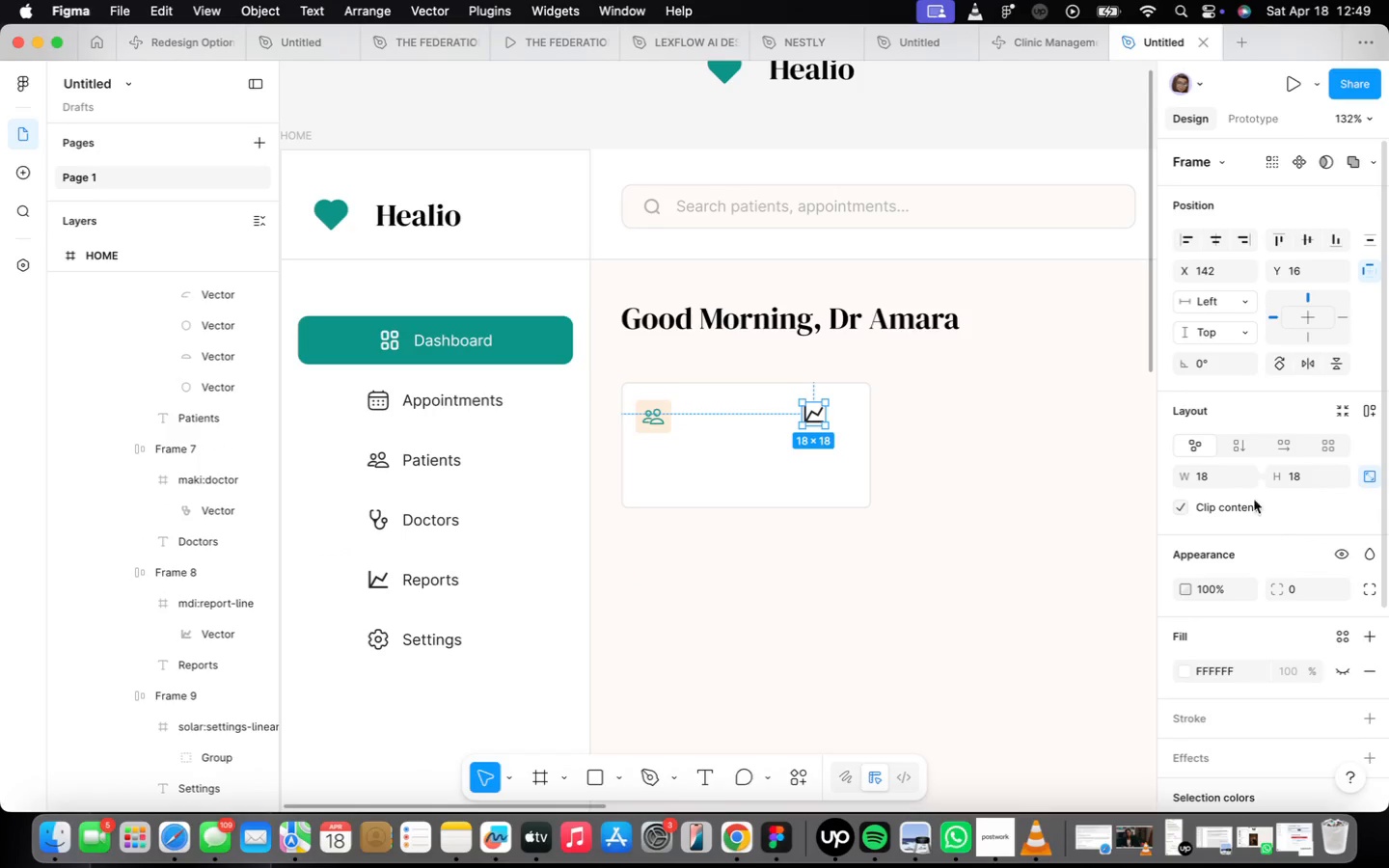 
left_click([1225, 481])
 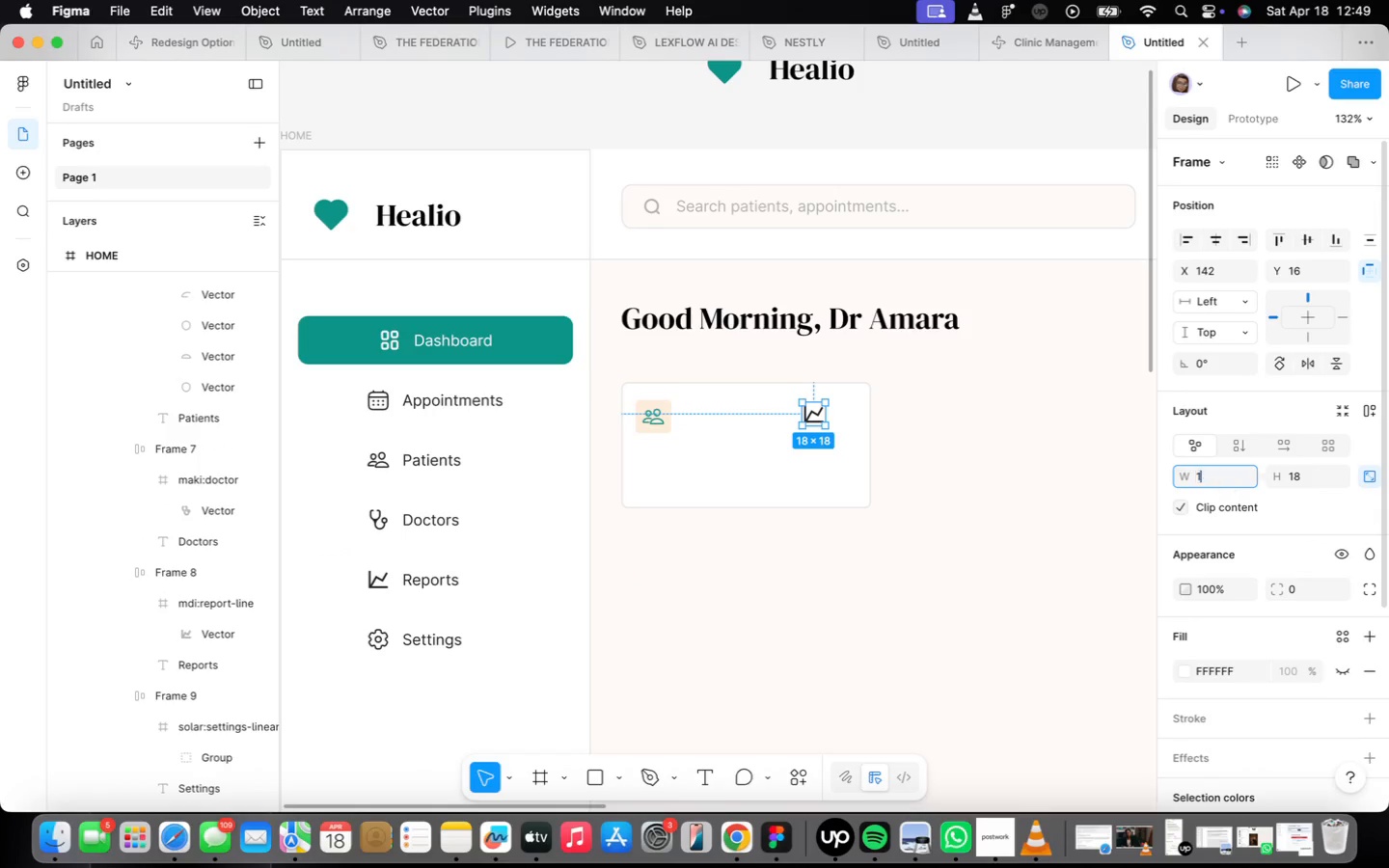 
type(14)
 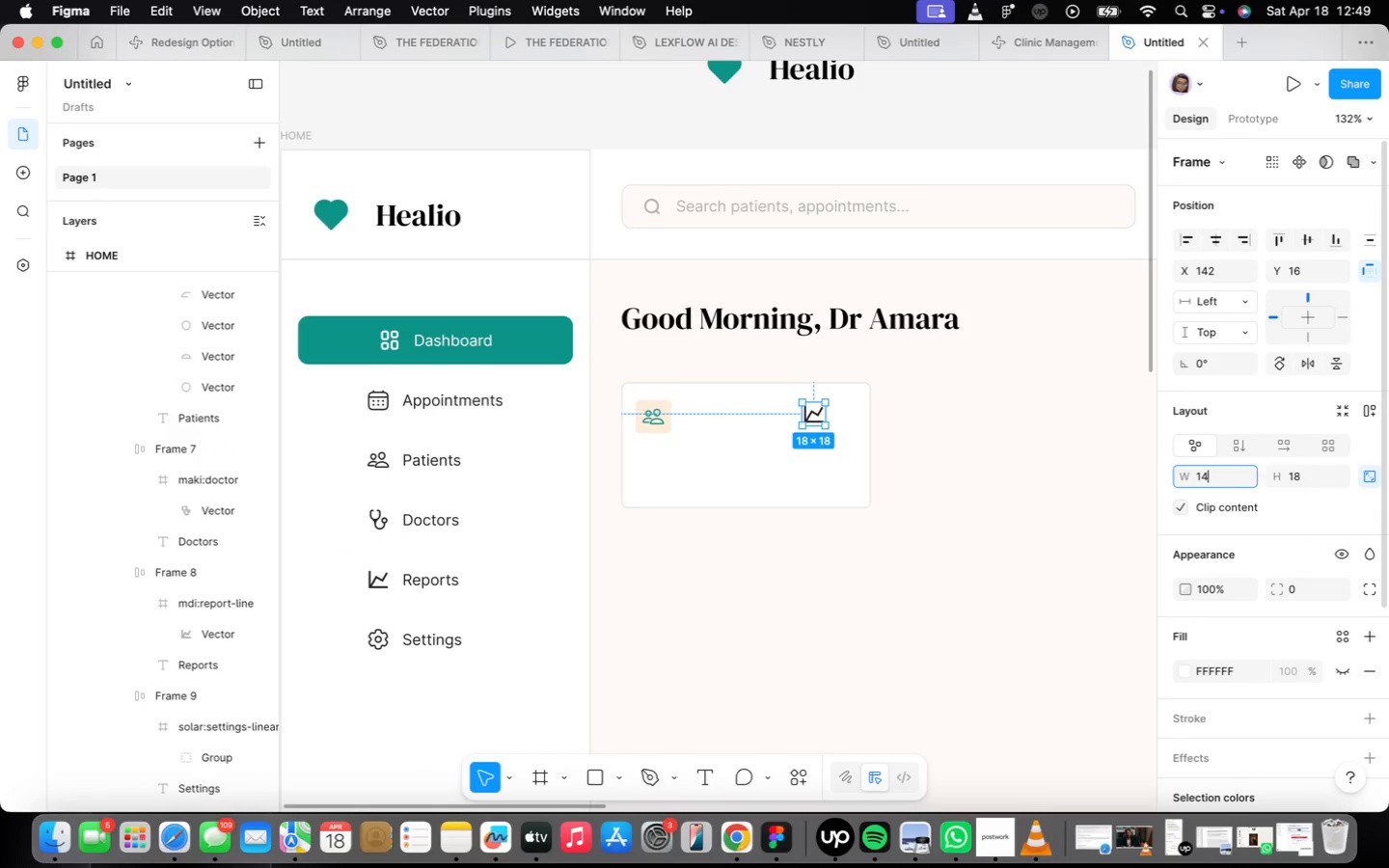 
key(Enter)
 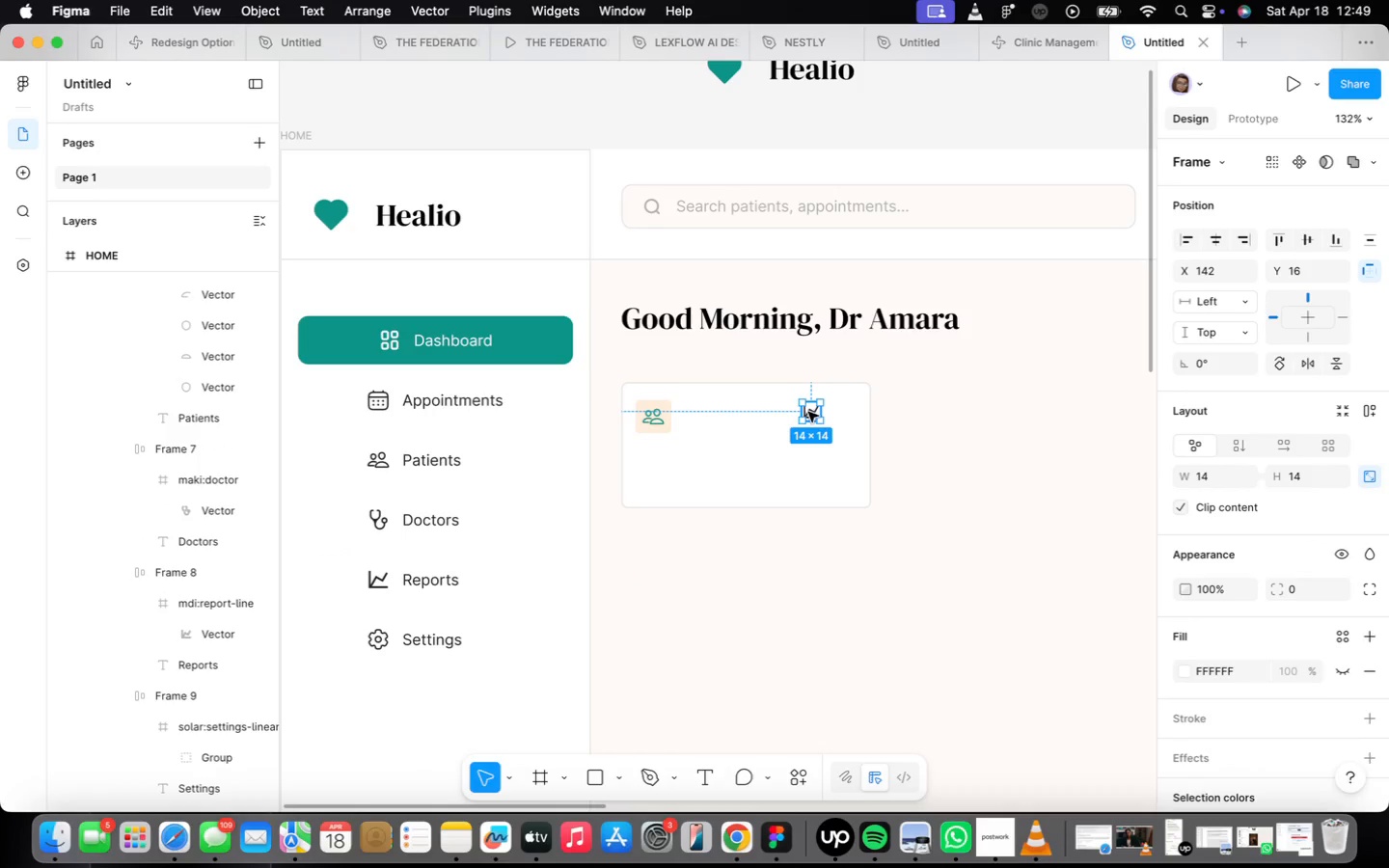 
left_click_drag(start_coordinate=[810, 413], to_coordinate=[814, 405])
 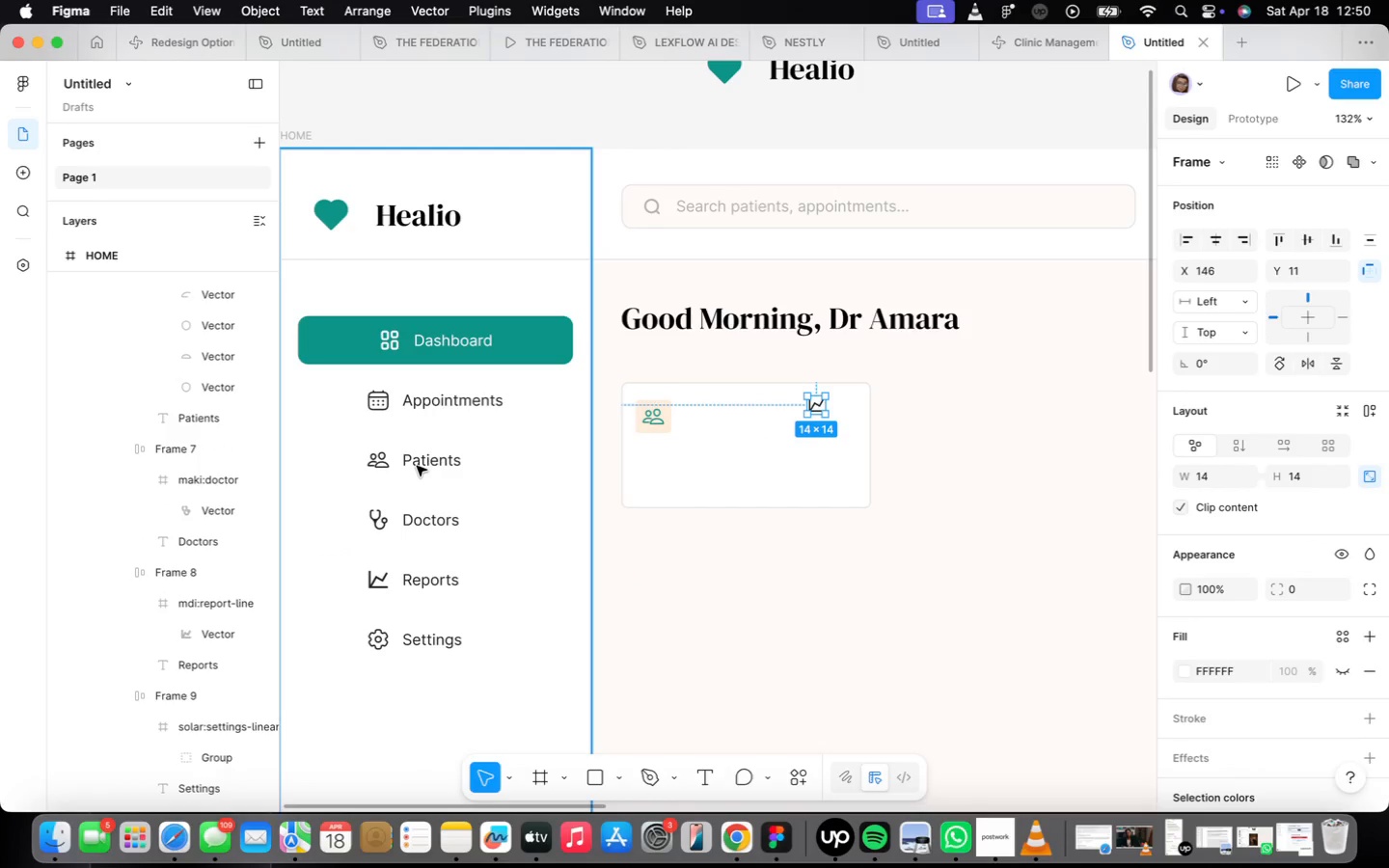 
double_click([417, 465])
 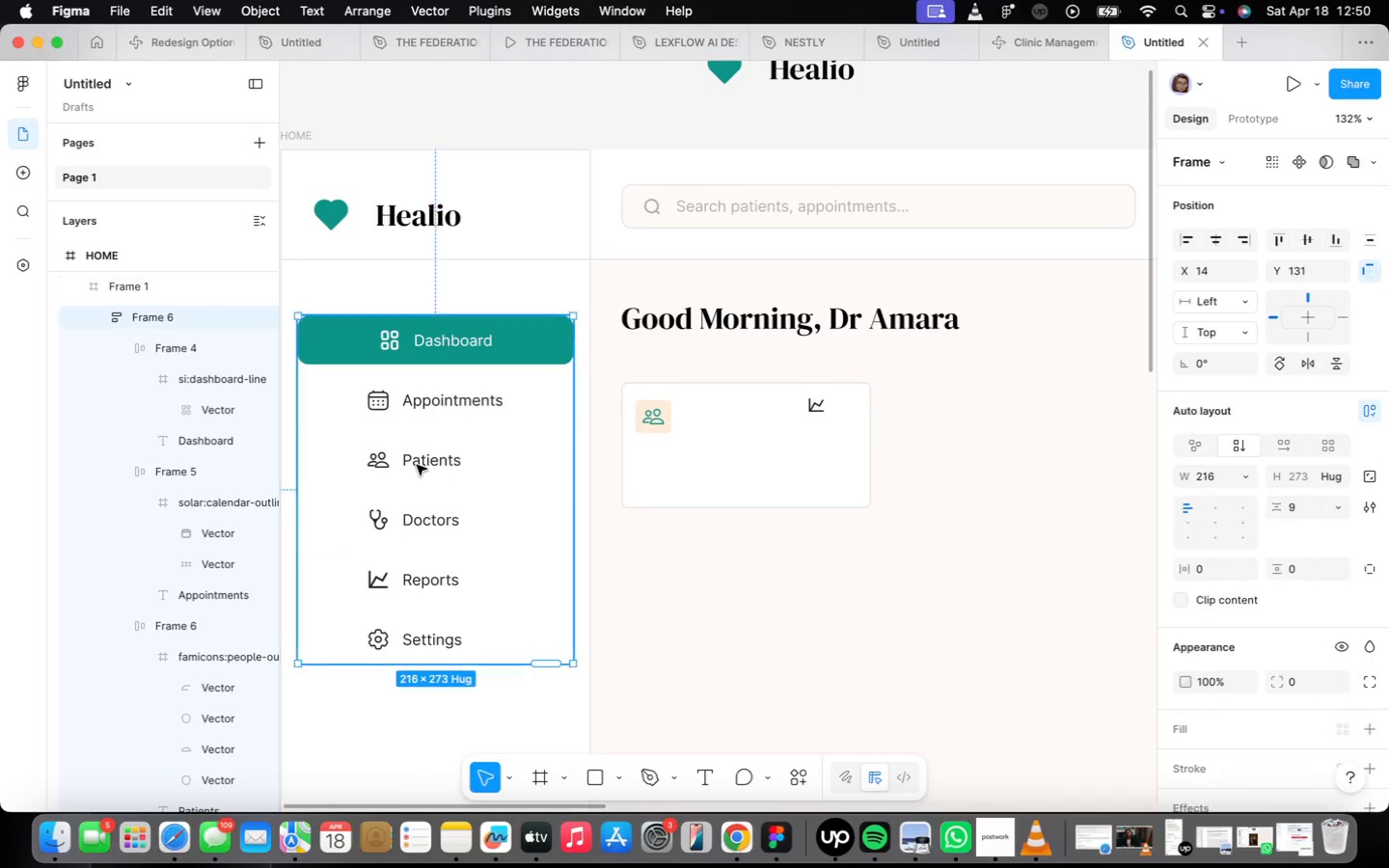 
triple_click([417, 465])
 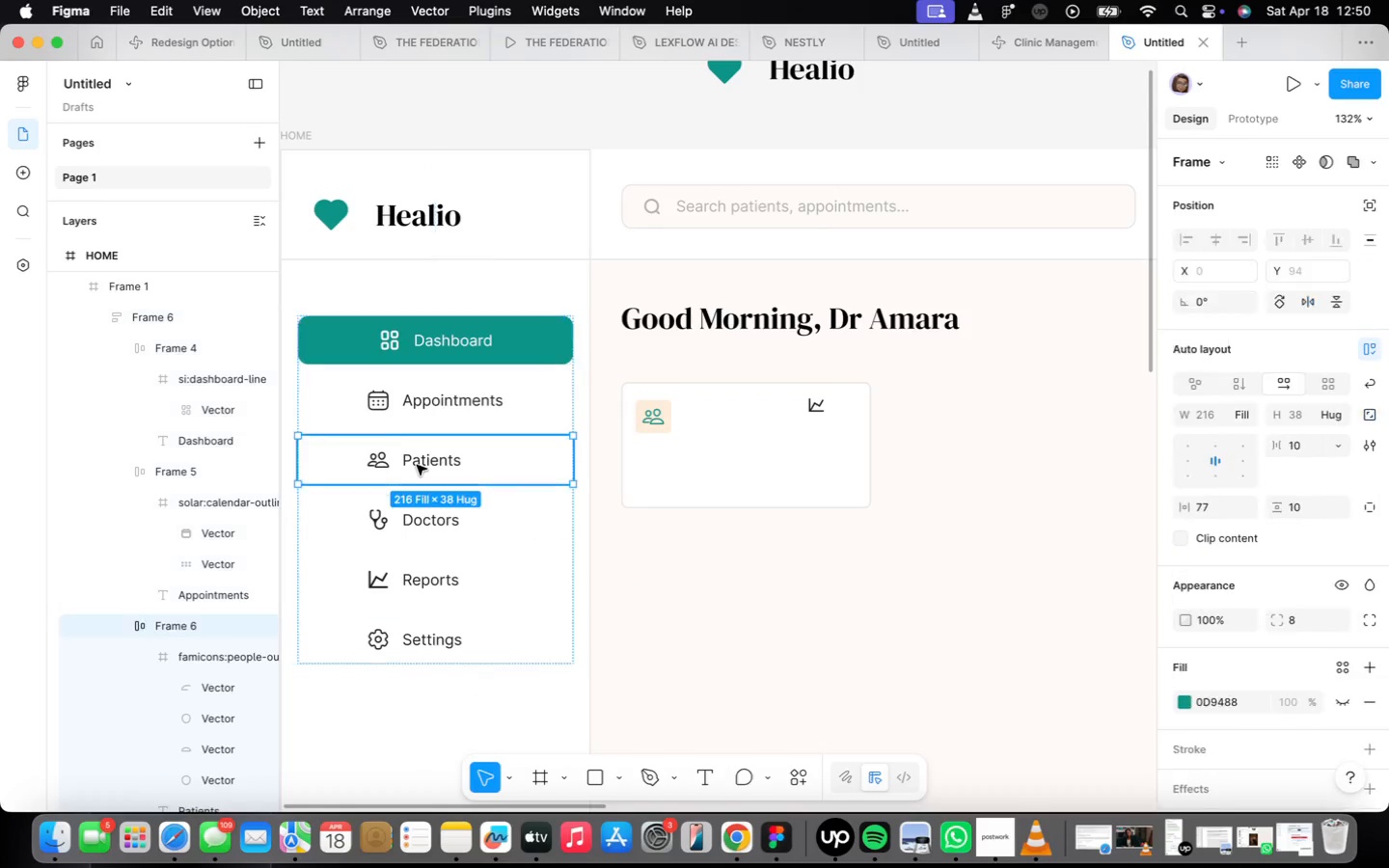 
triple_click([417, 465])
 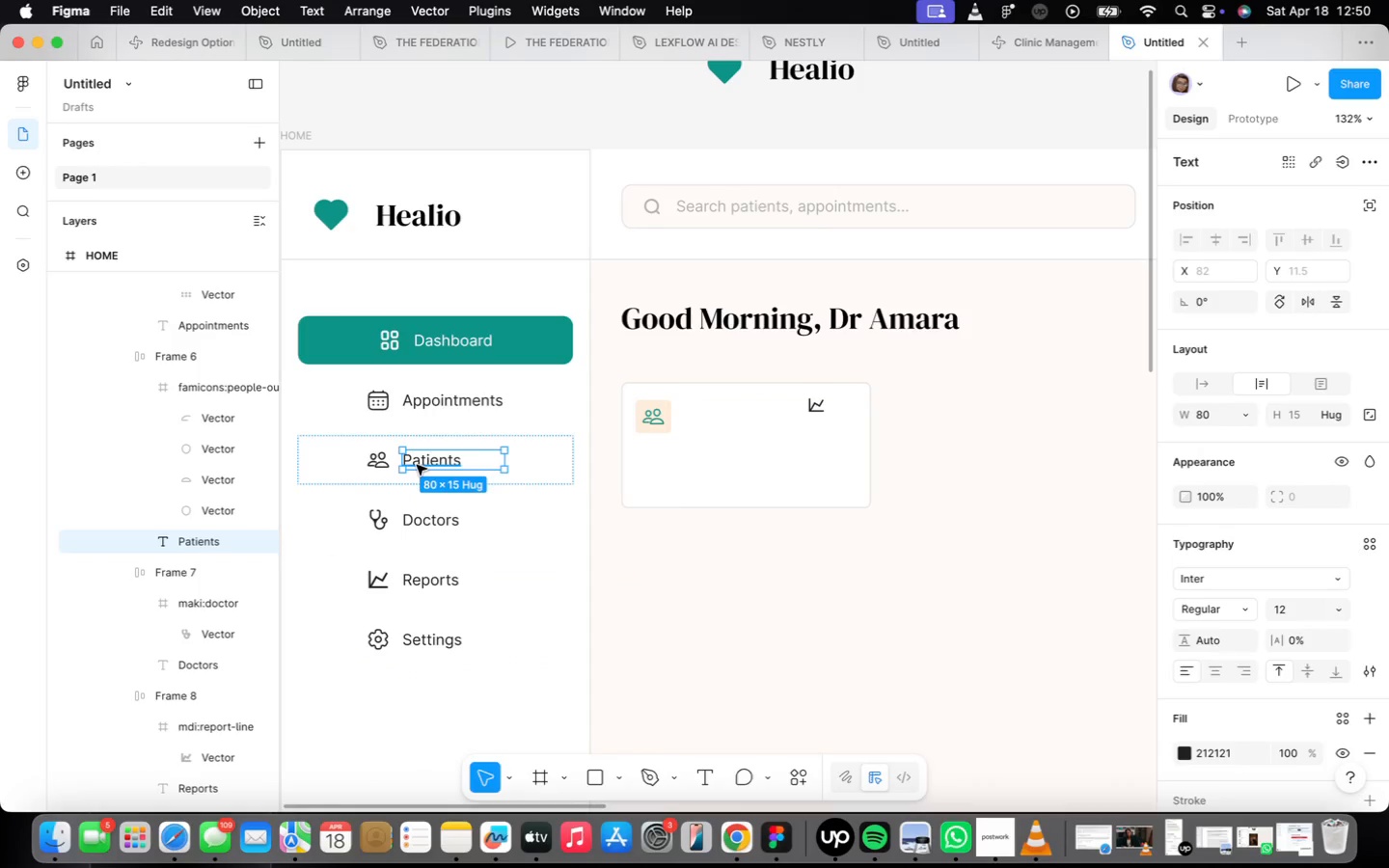 
hold_key(key=OptionLeft, duration=0.93)
left_click_drag(start_coordinate=[417, 465], to_coordinate=[779, 476])
 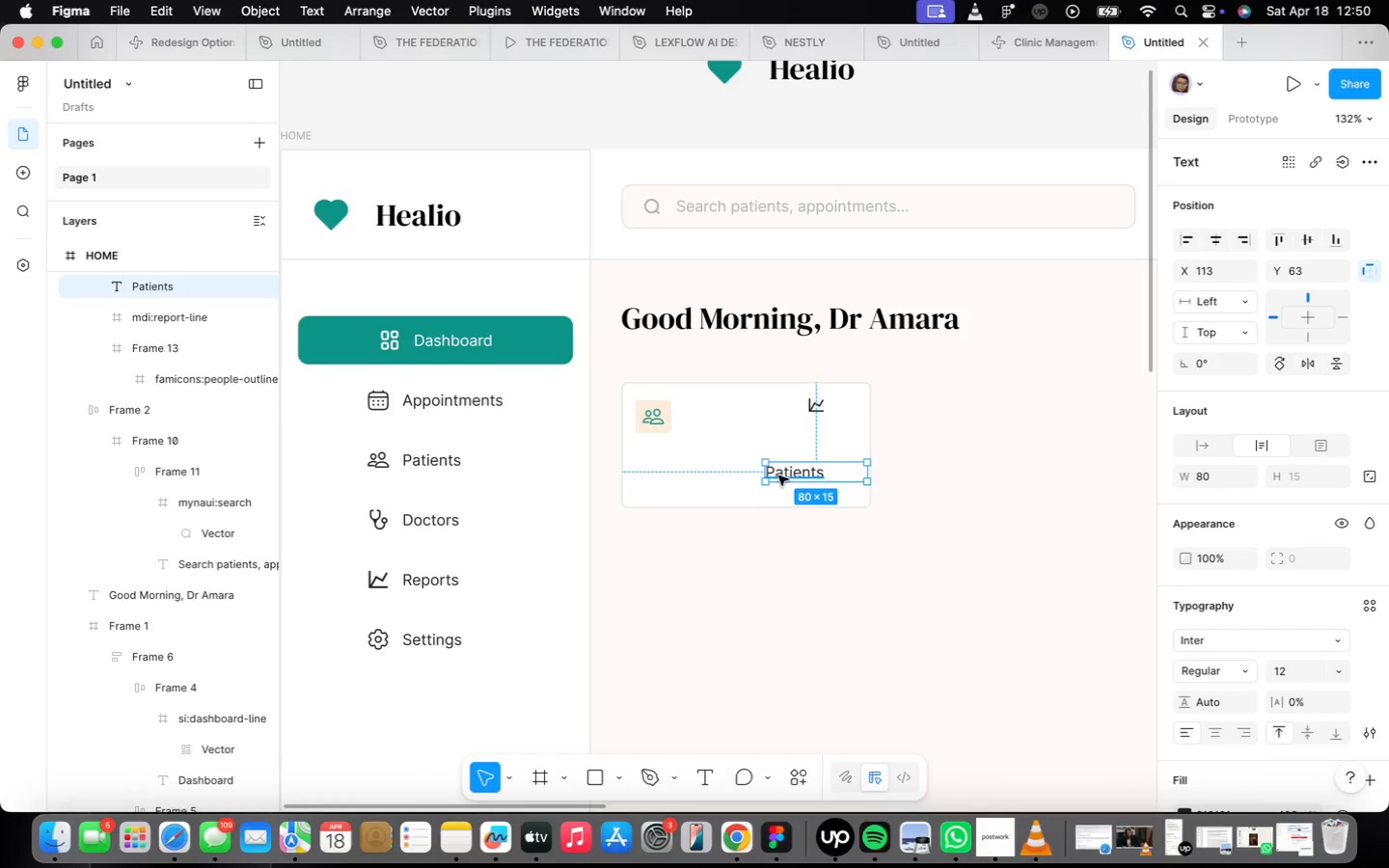 
double_click([778, 475])
 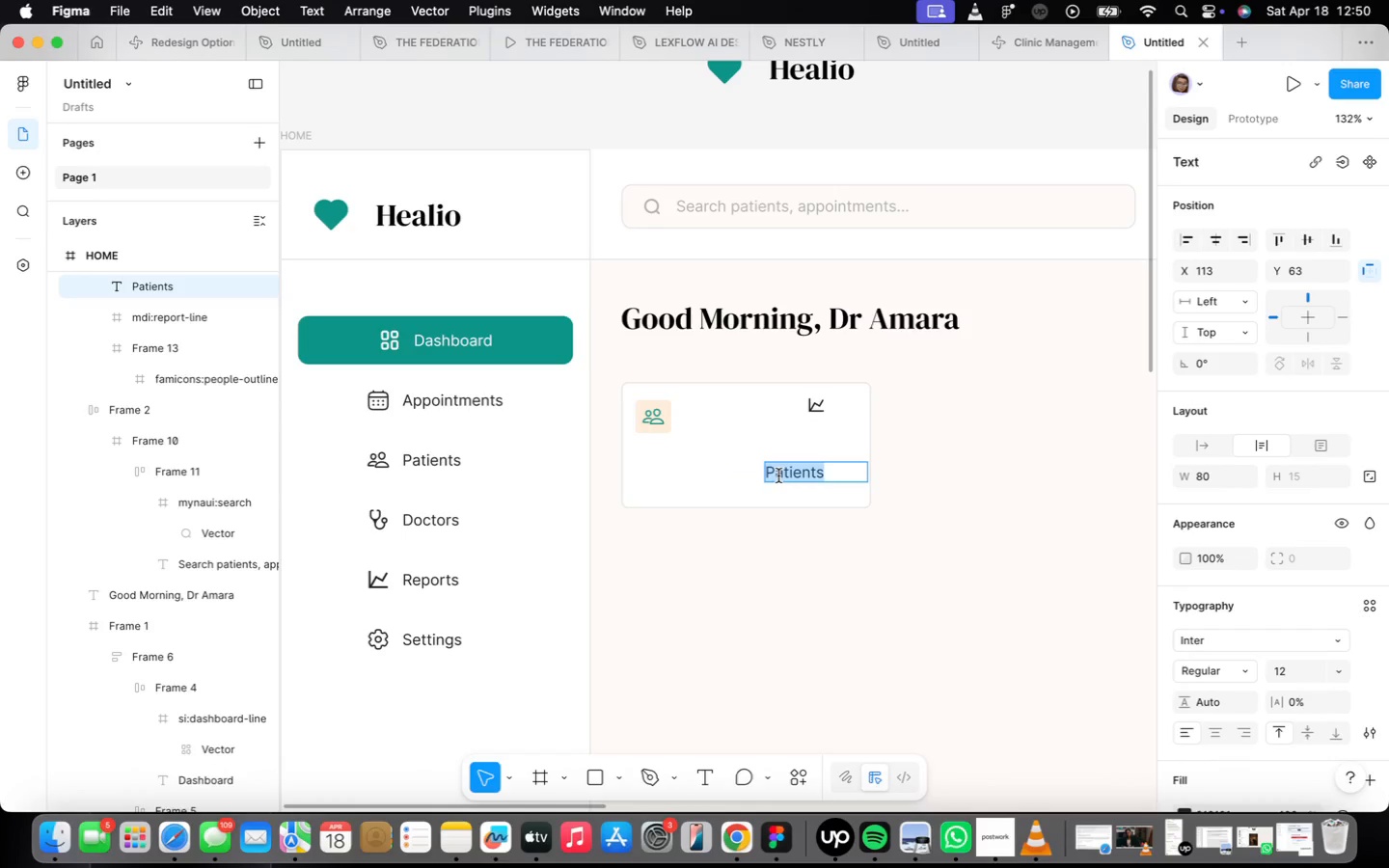 
type(12.55)
key(Backspace)
type(%)
 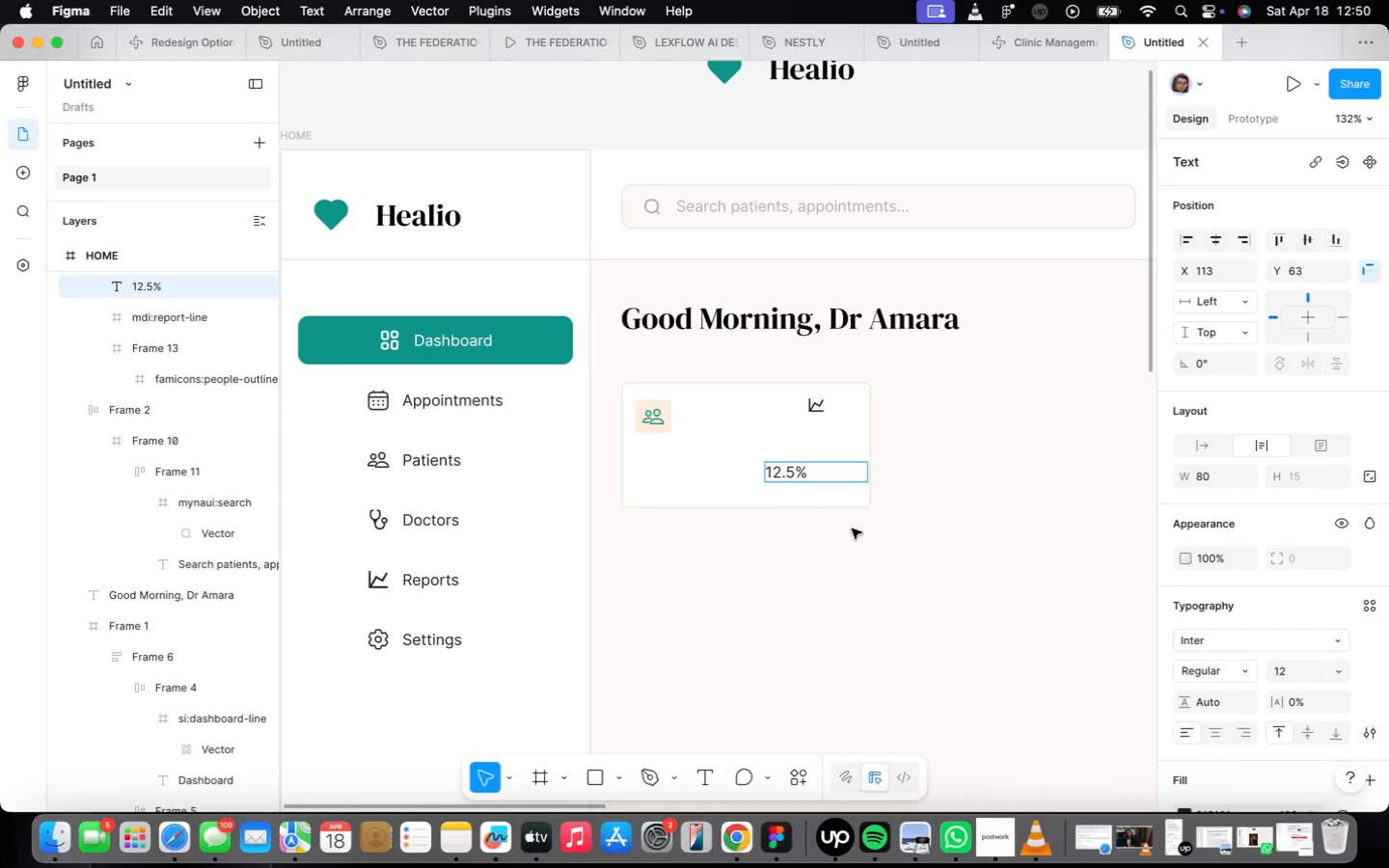 
left_click([904, 545])
 